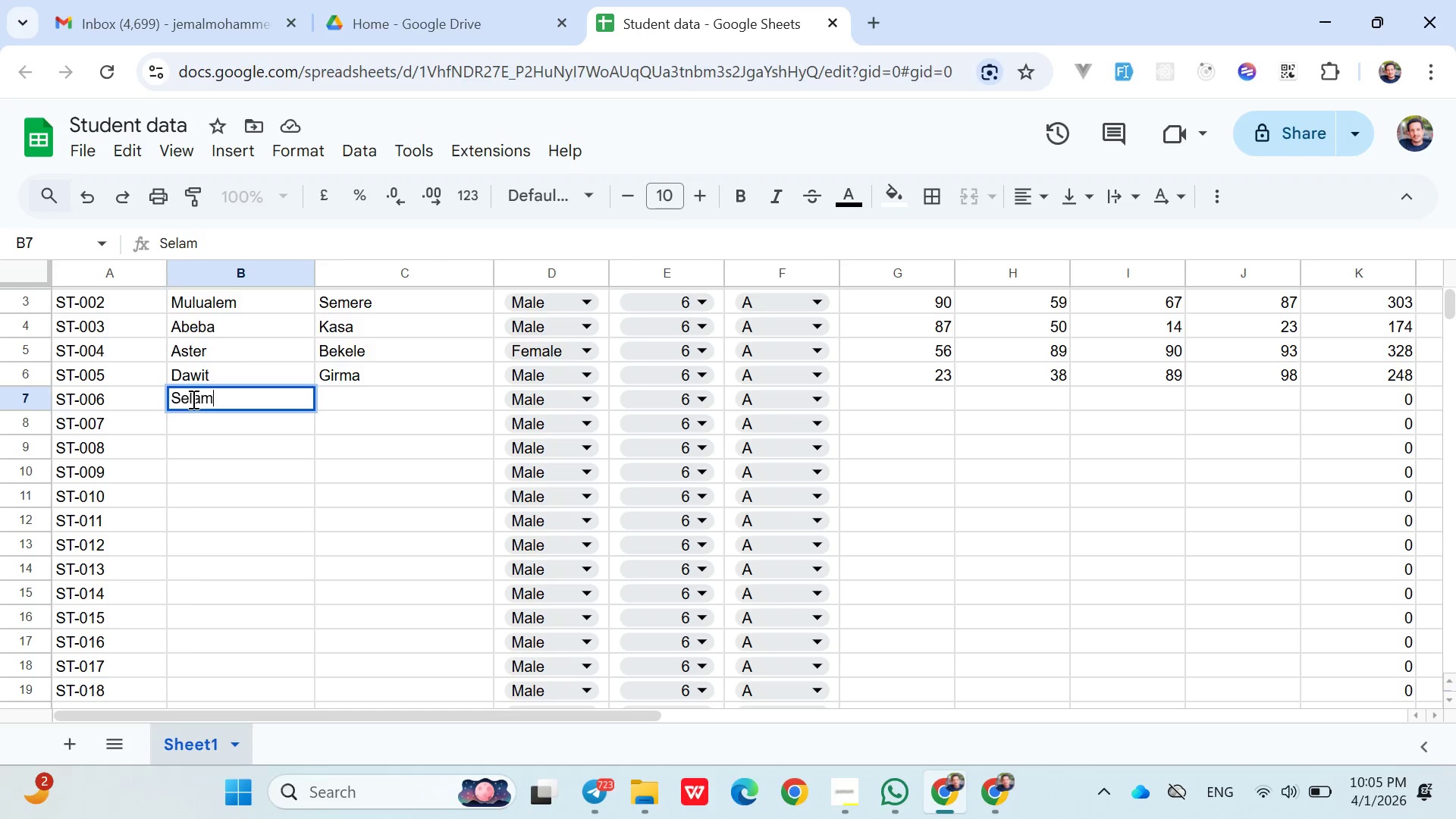 
key(ArrowRight)
 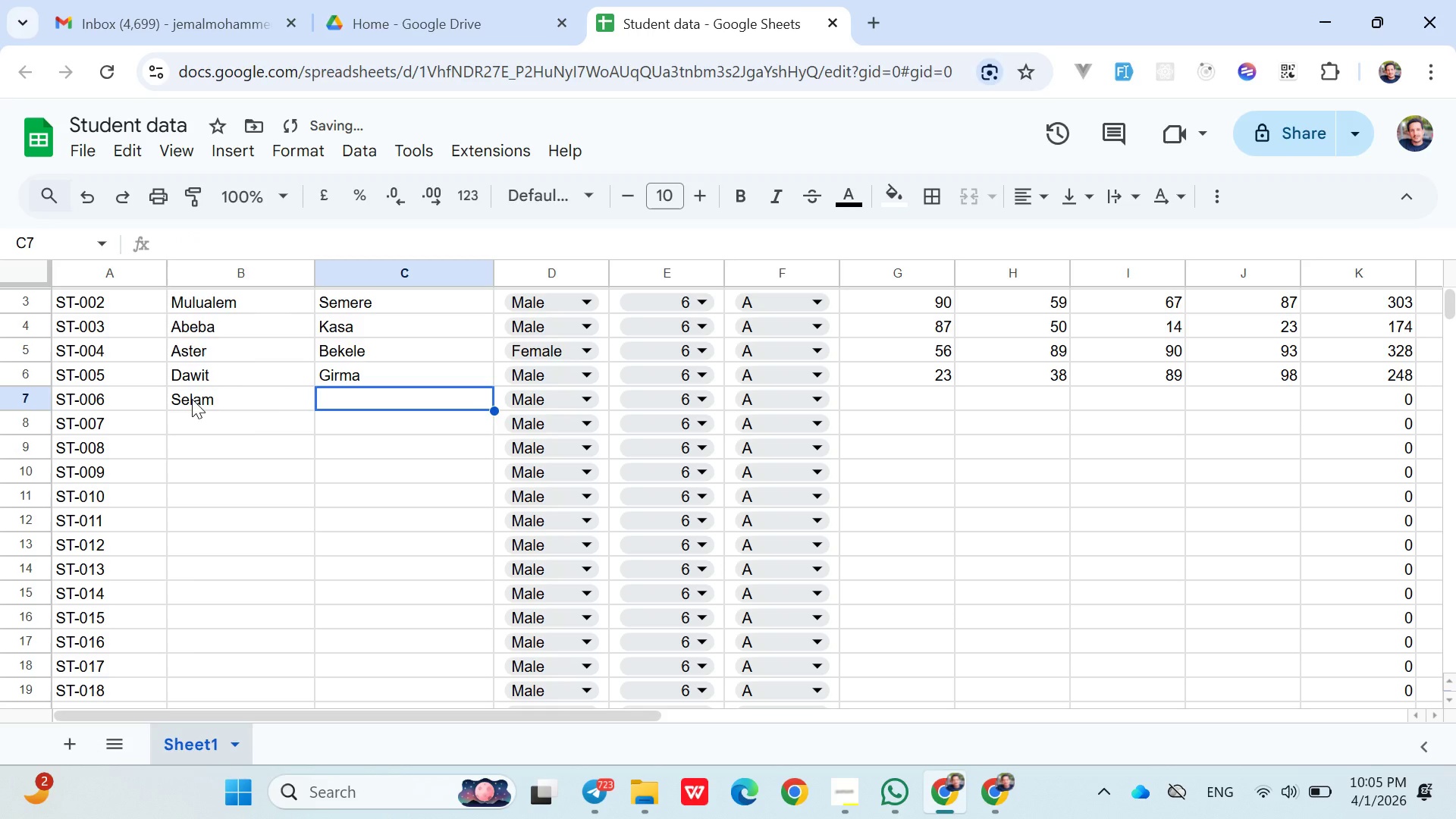 
type(Tesfaye)
 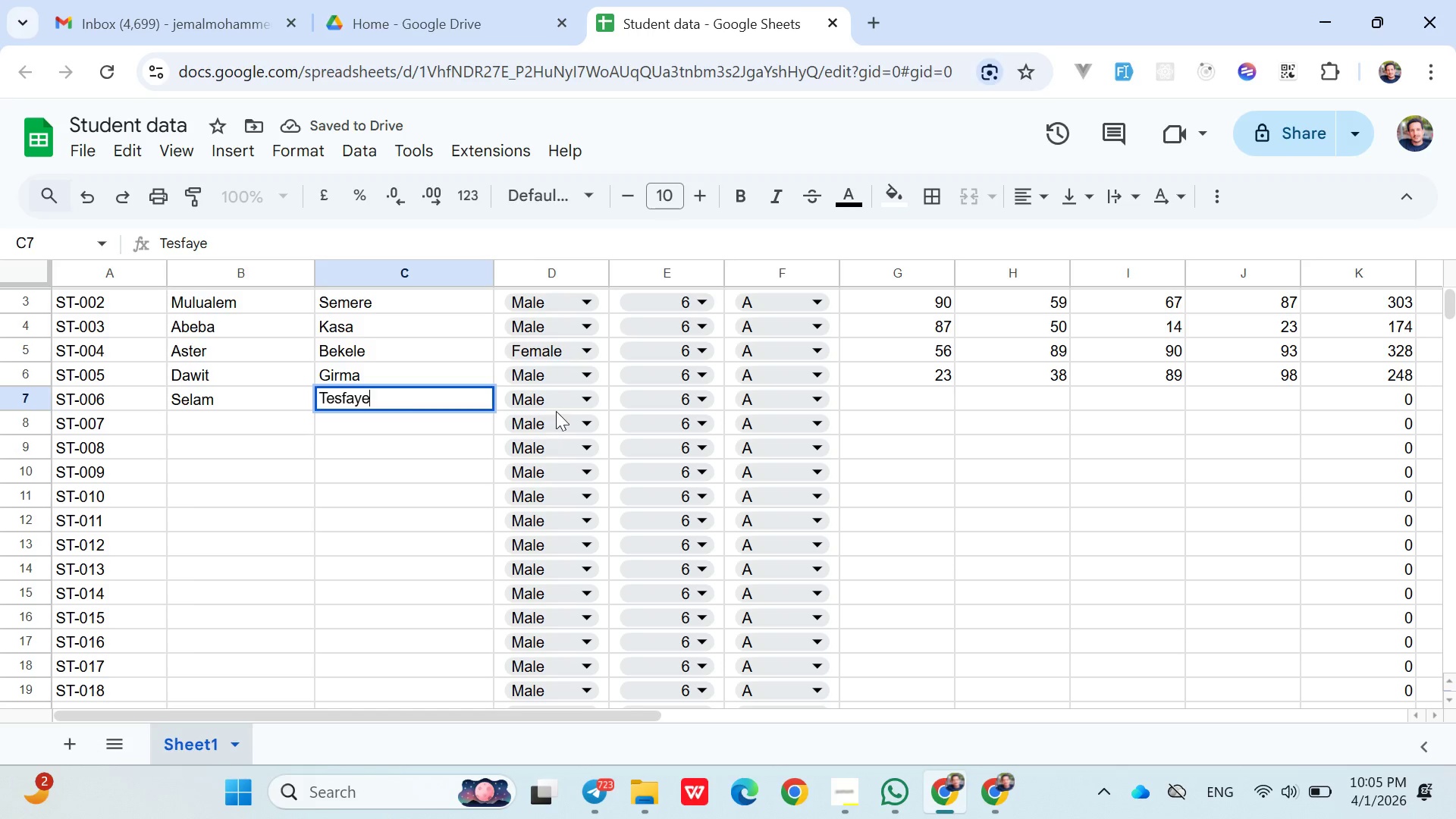 
left_click([558, 400])
 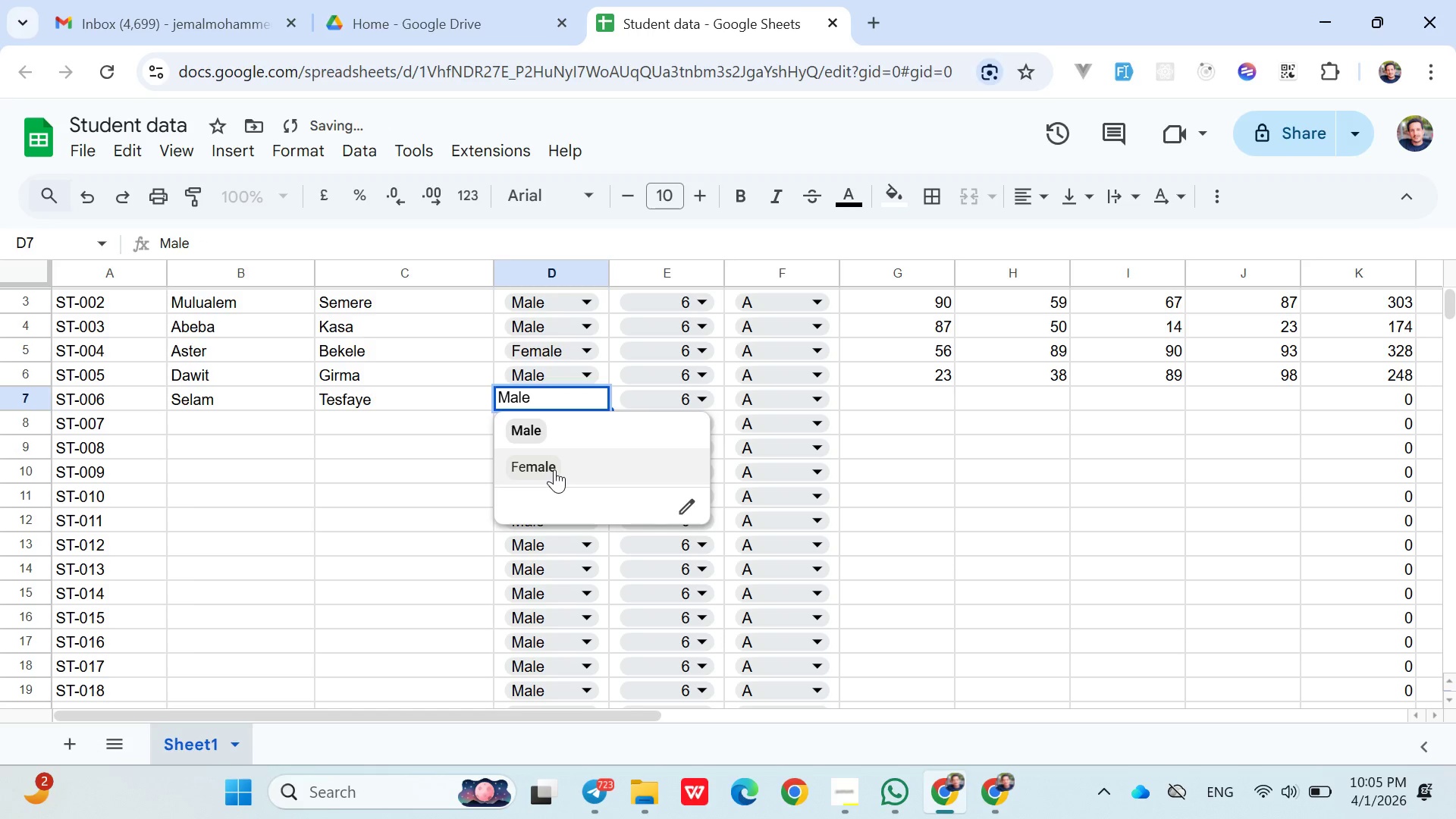 
left_click([554, 469])
 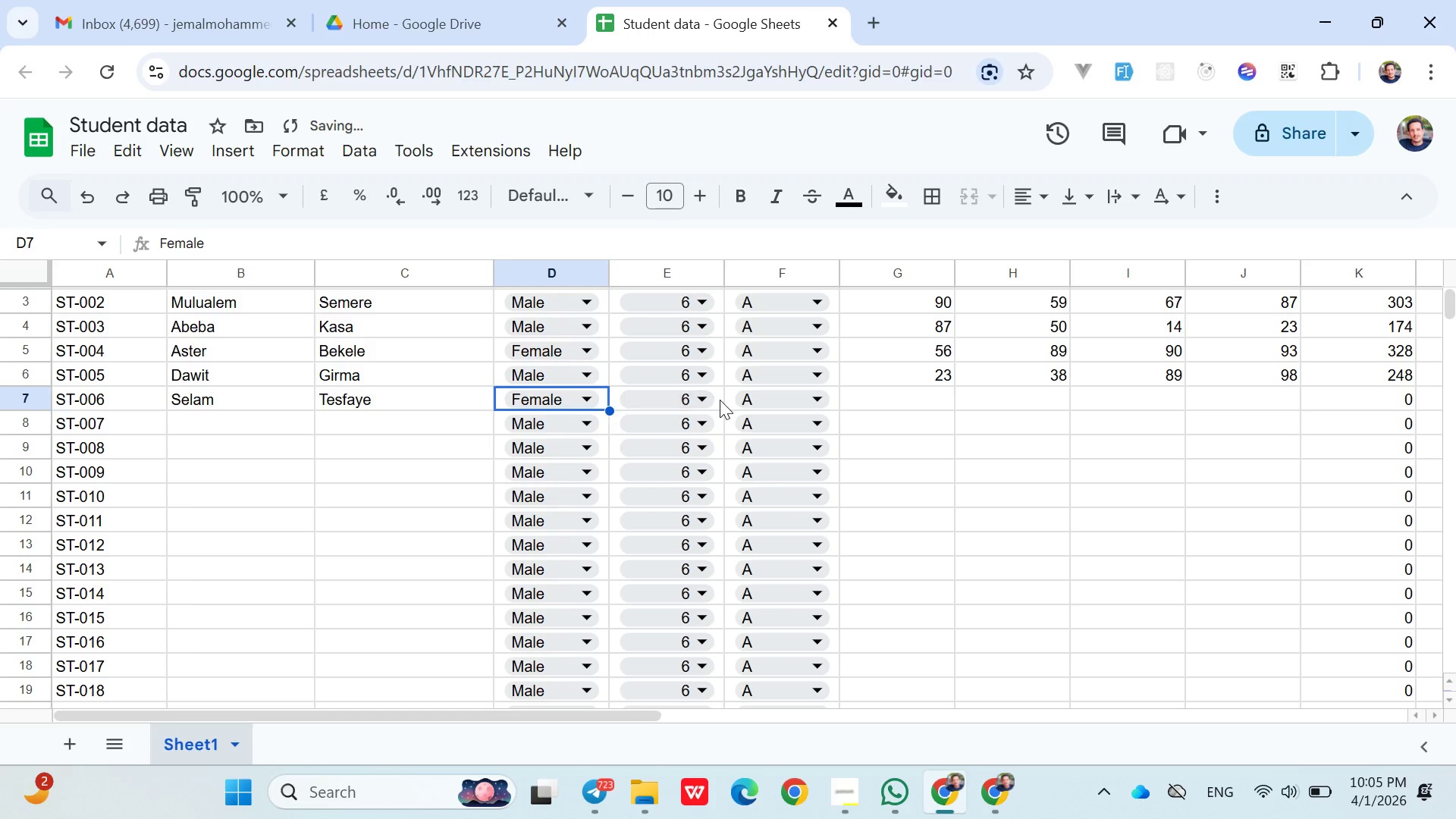 
left_click([743, 397])
 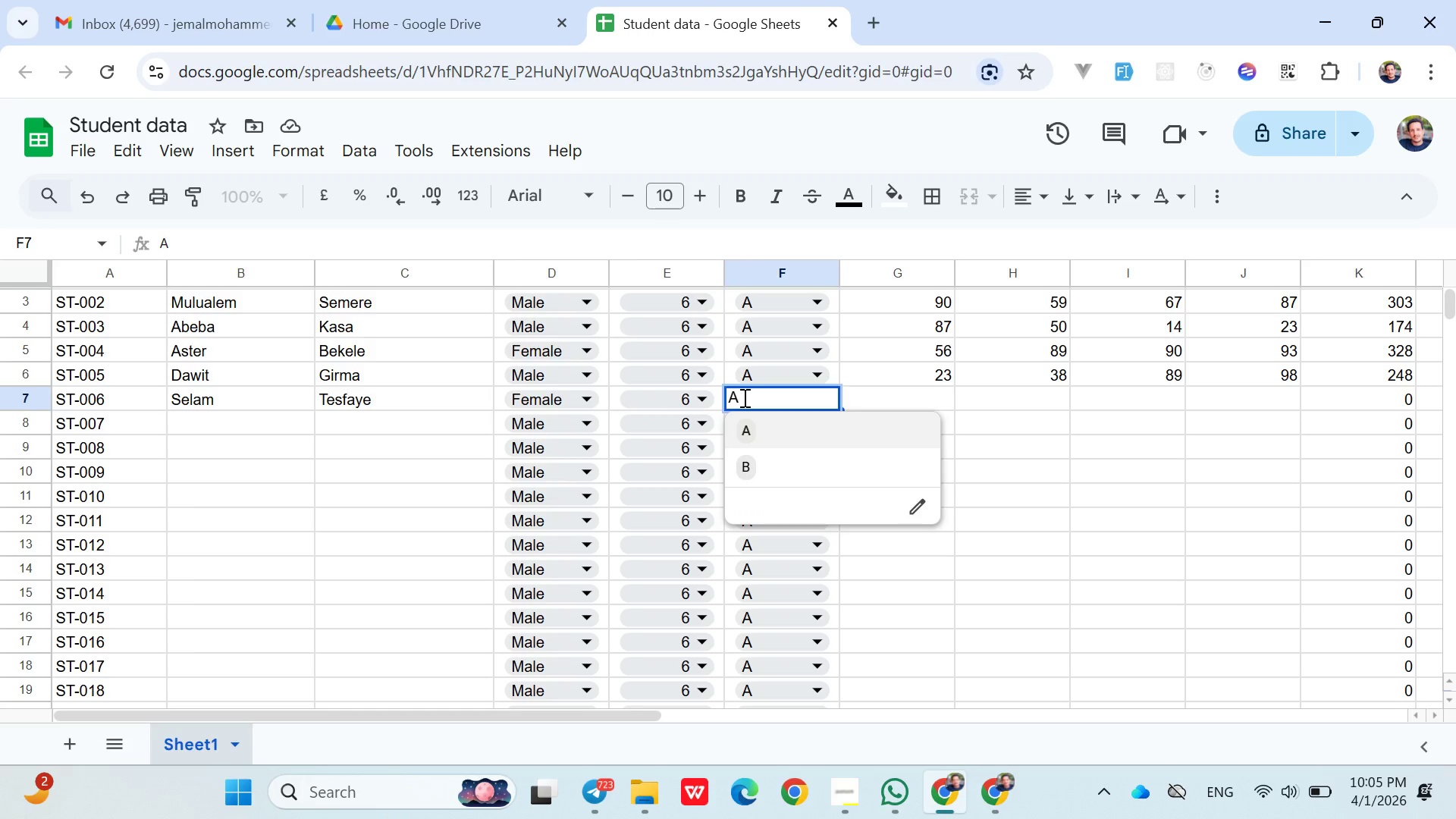 
left_click([883, 397])
 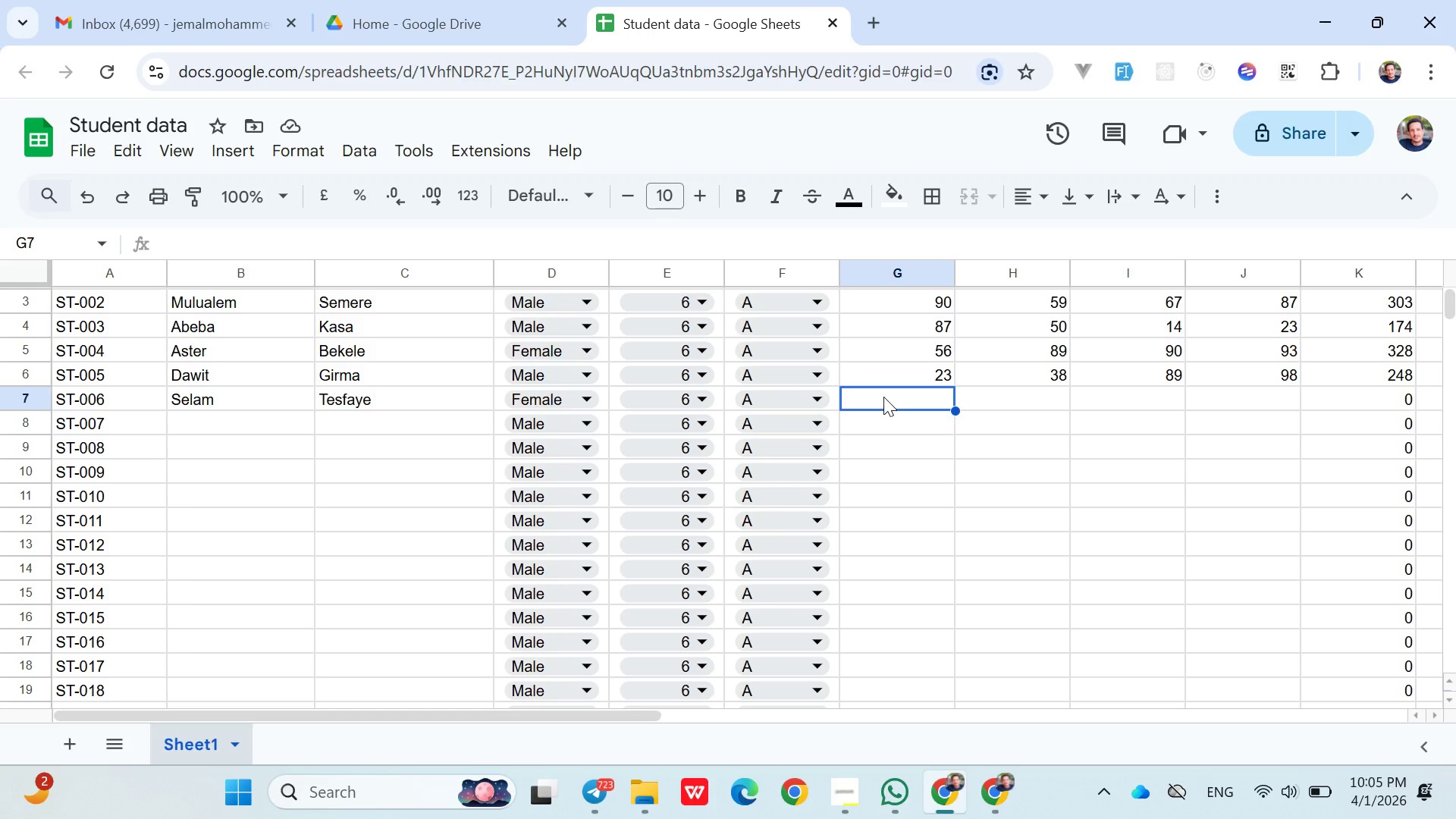 
type(30)
 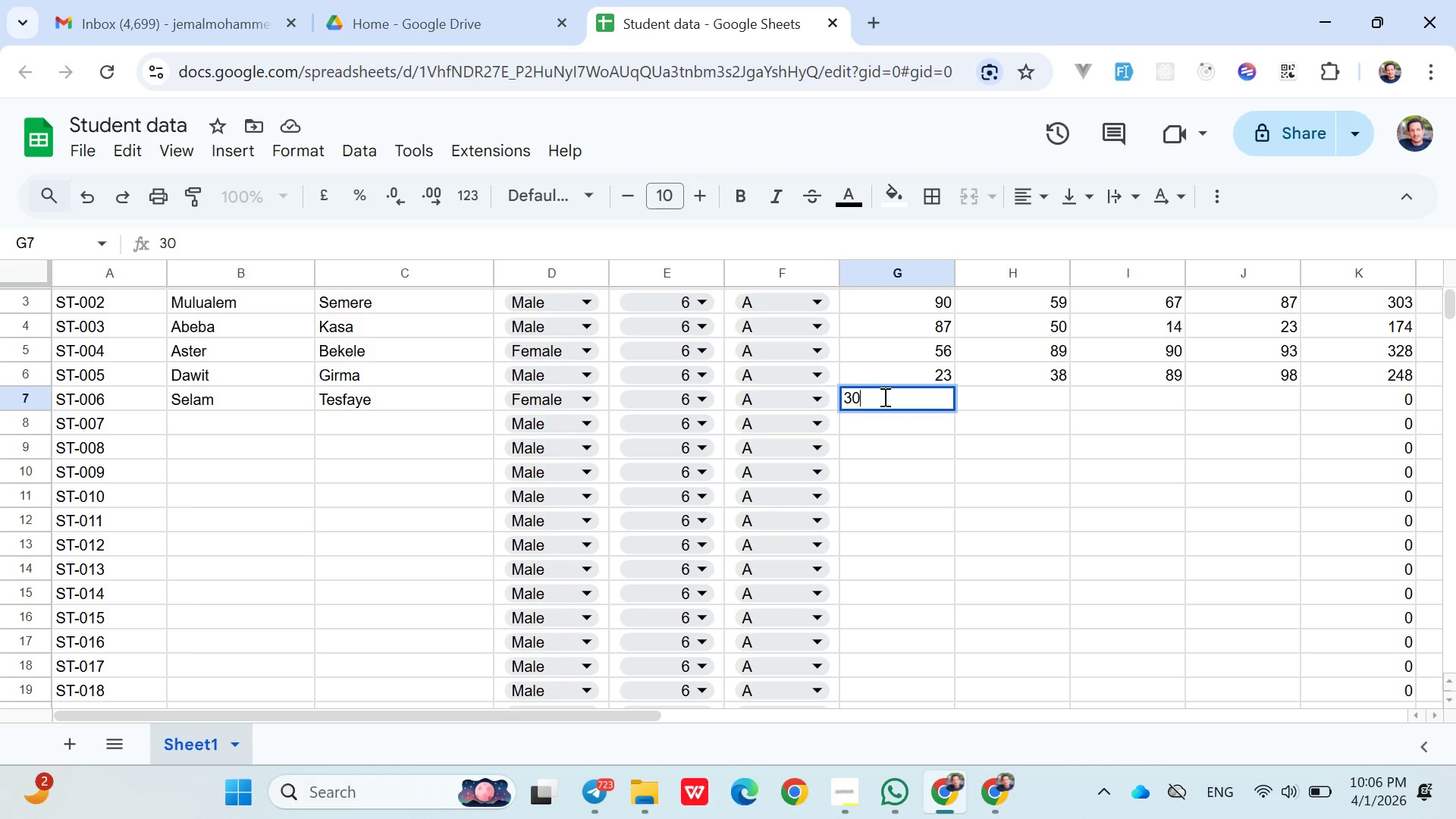 
key(ArrowRight)
 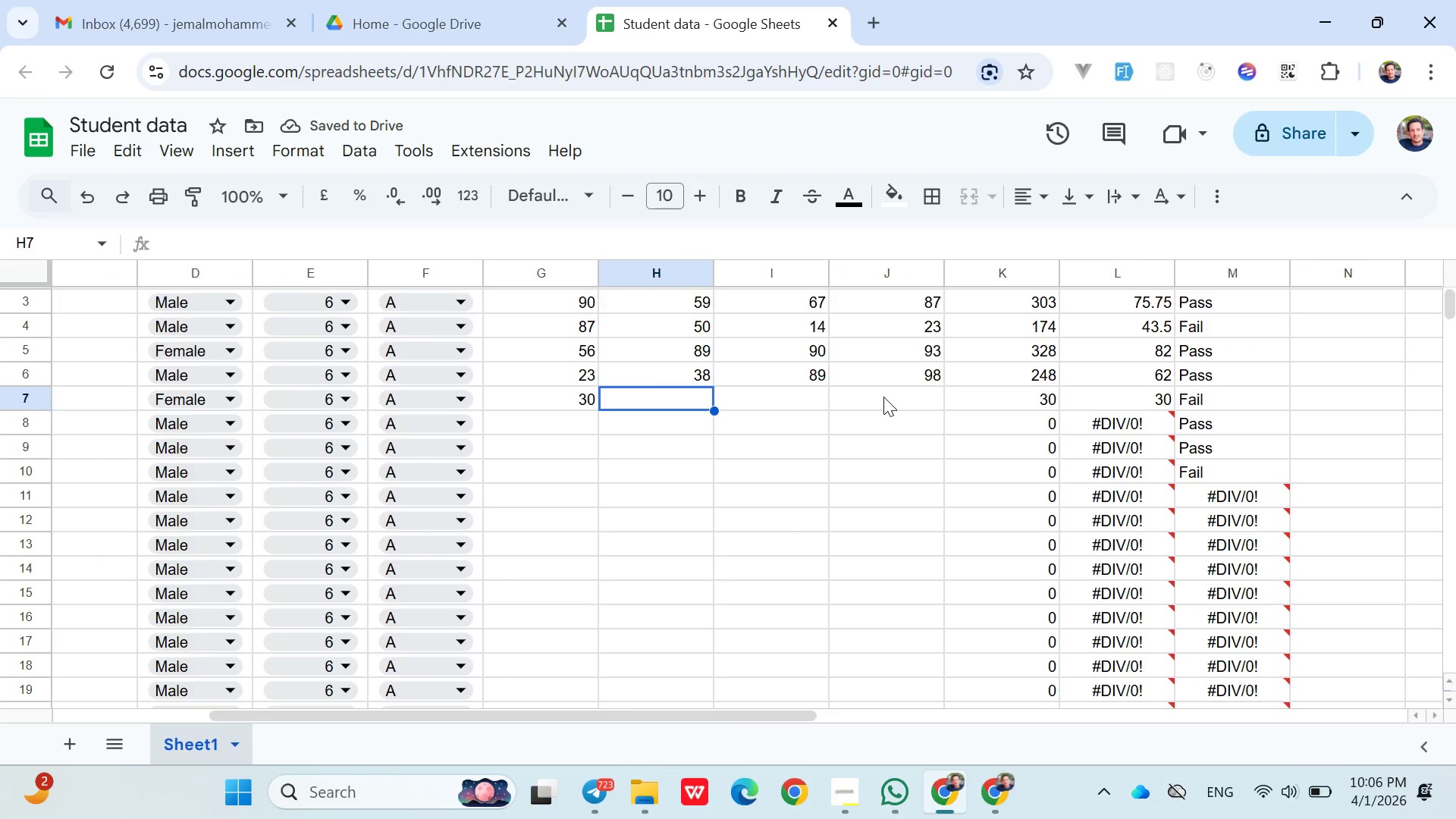 
key(ArrowRight)
 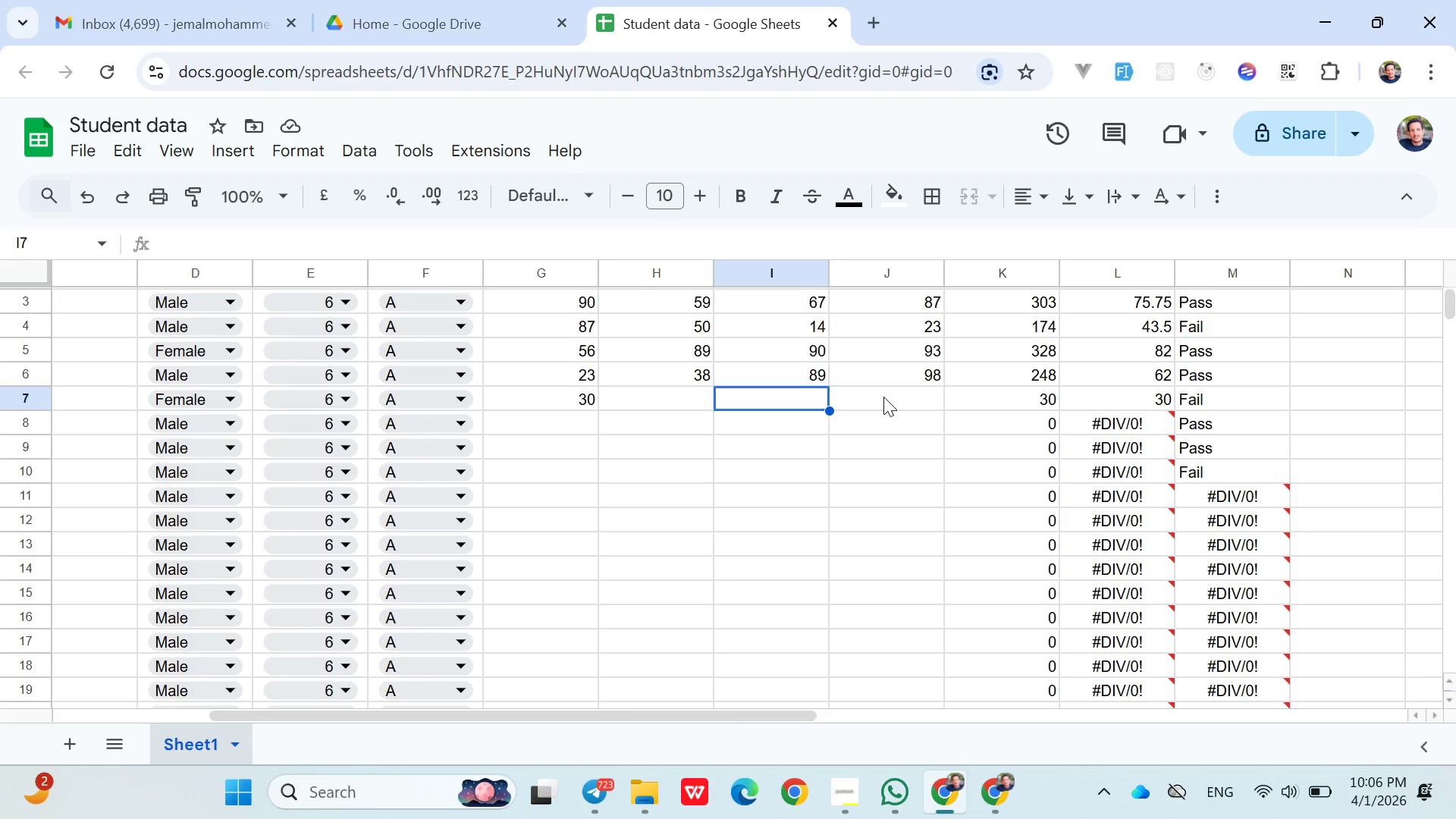 
key(ArrowLeft)
 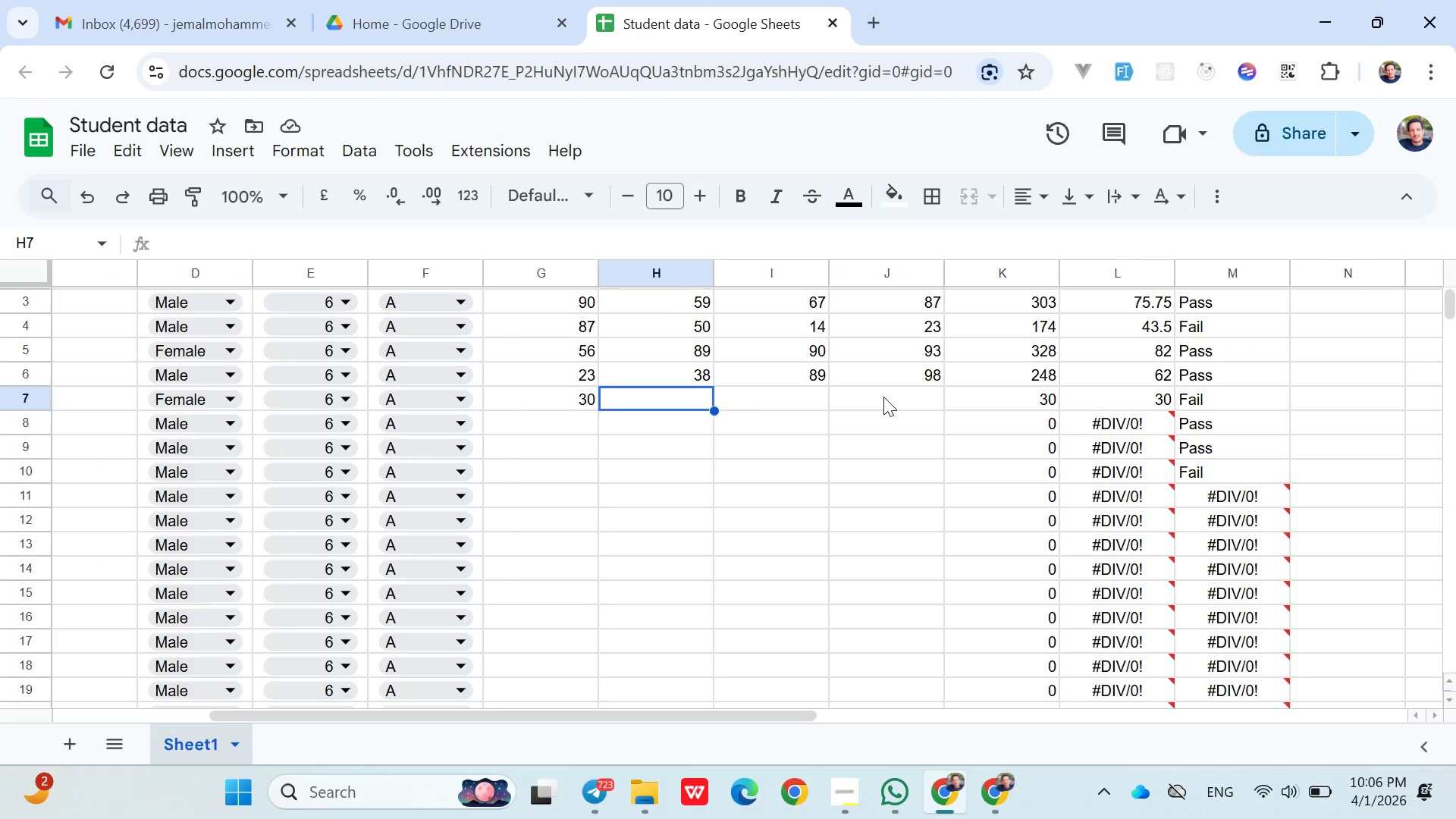 
type(89)
 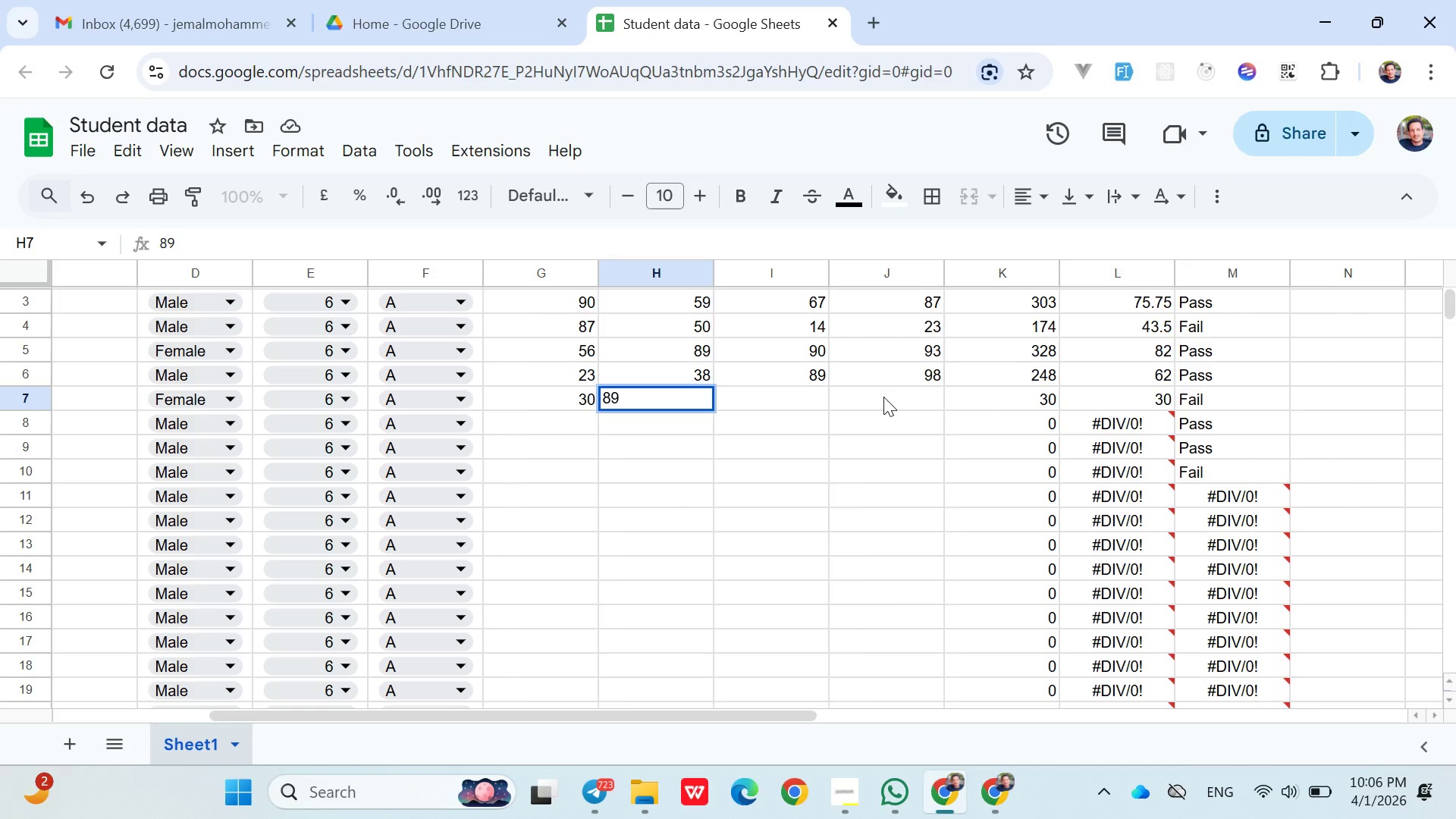 
key(ArrowRight)
 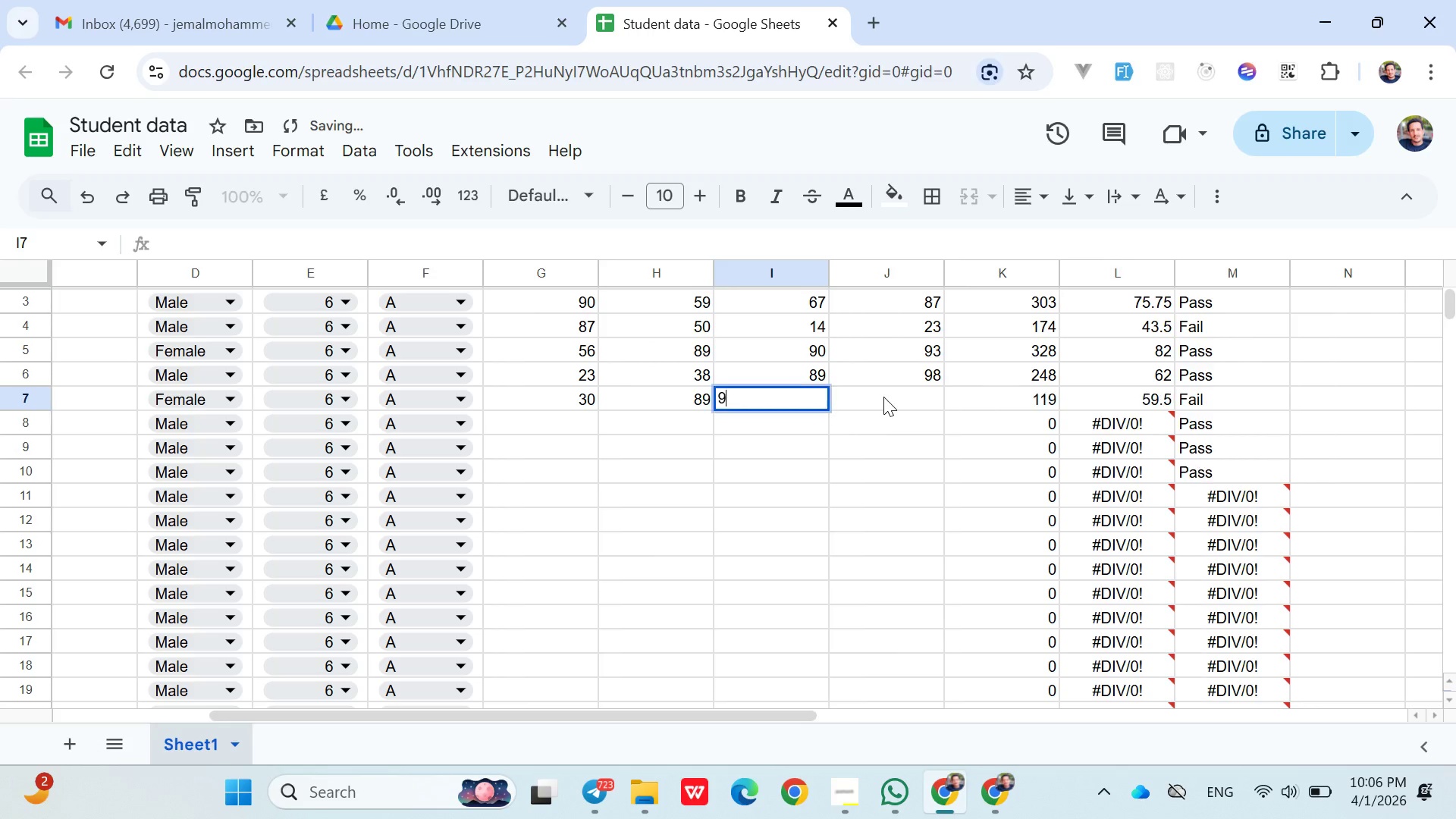 
type(90)
 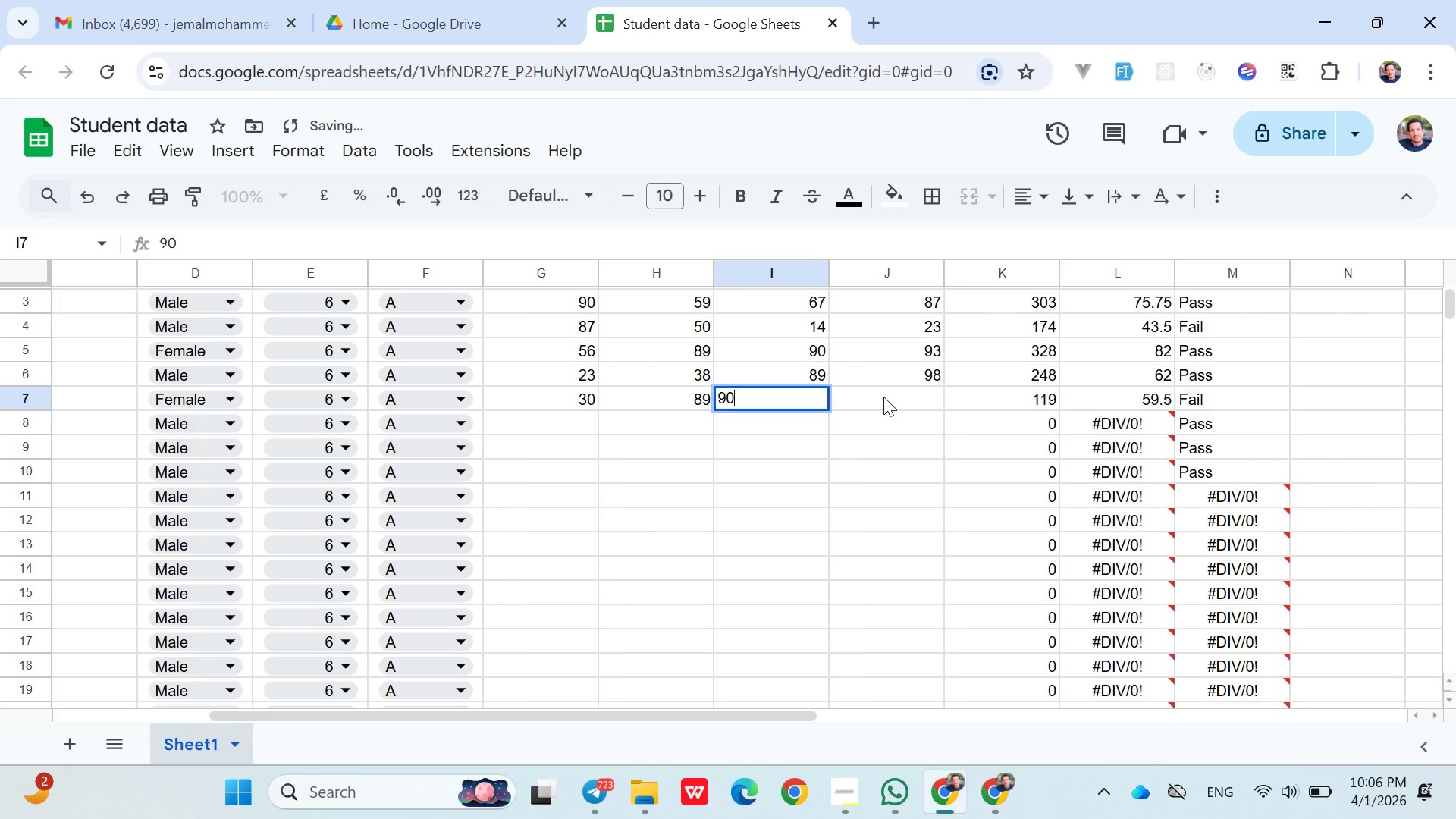 
key(ArrowRight)
 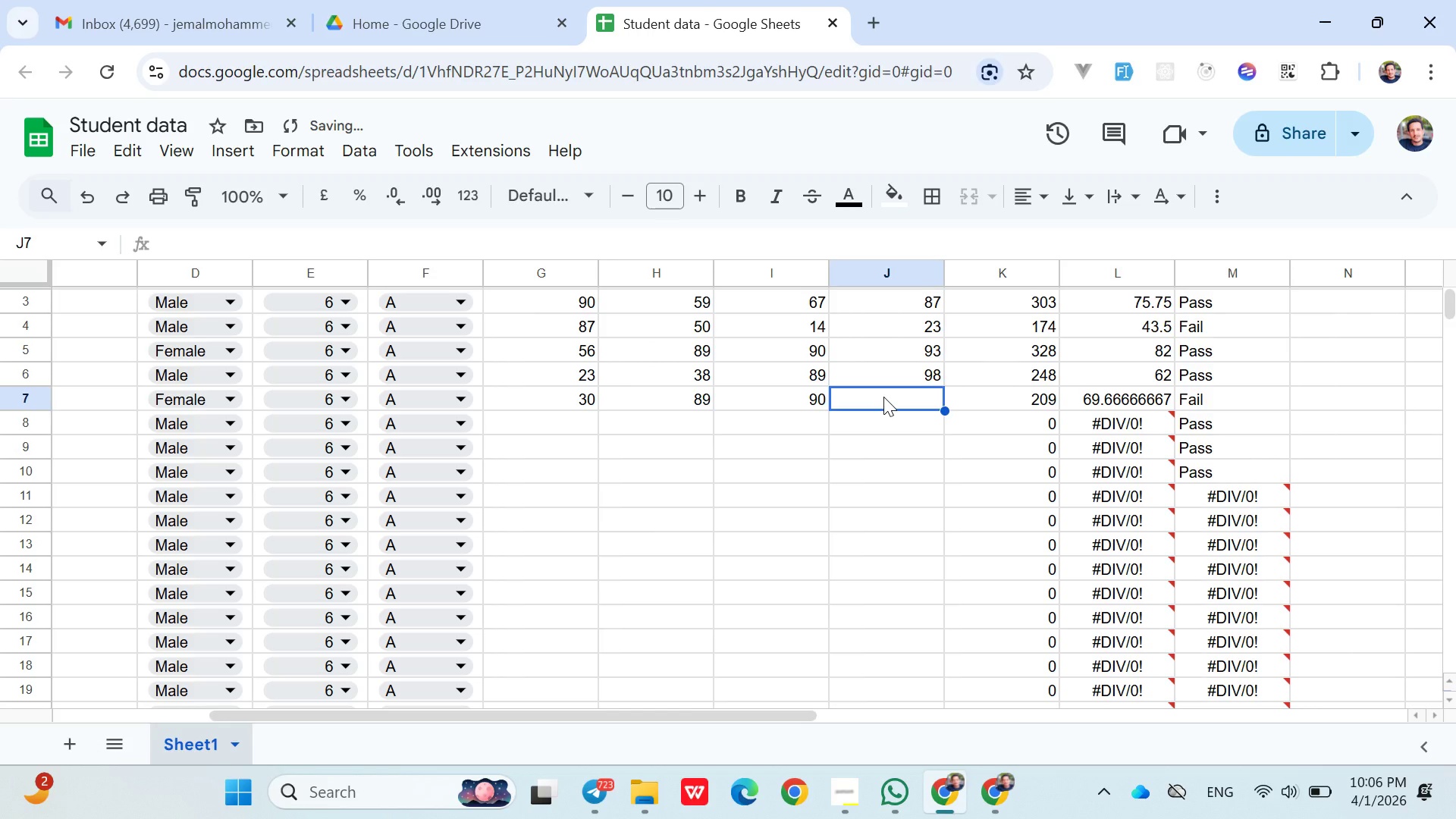 
type(43)
 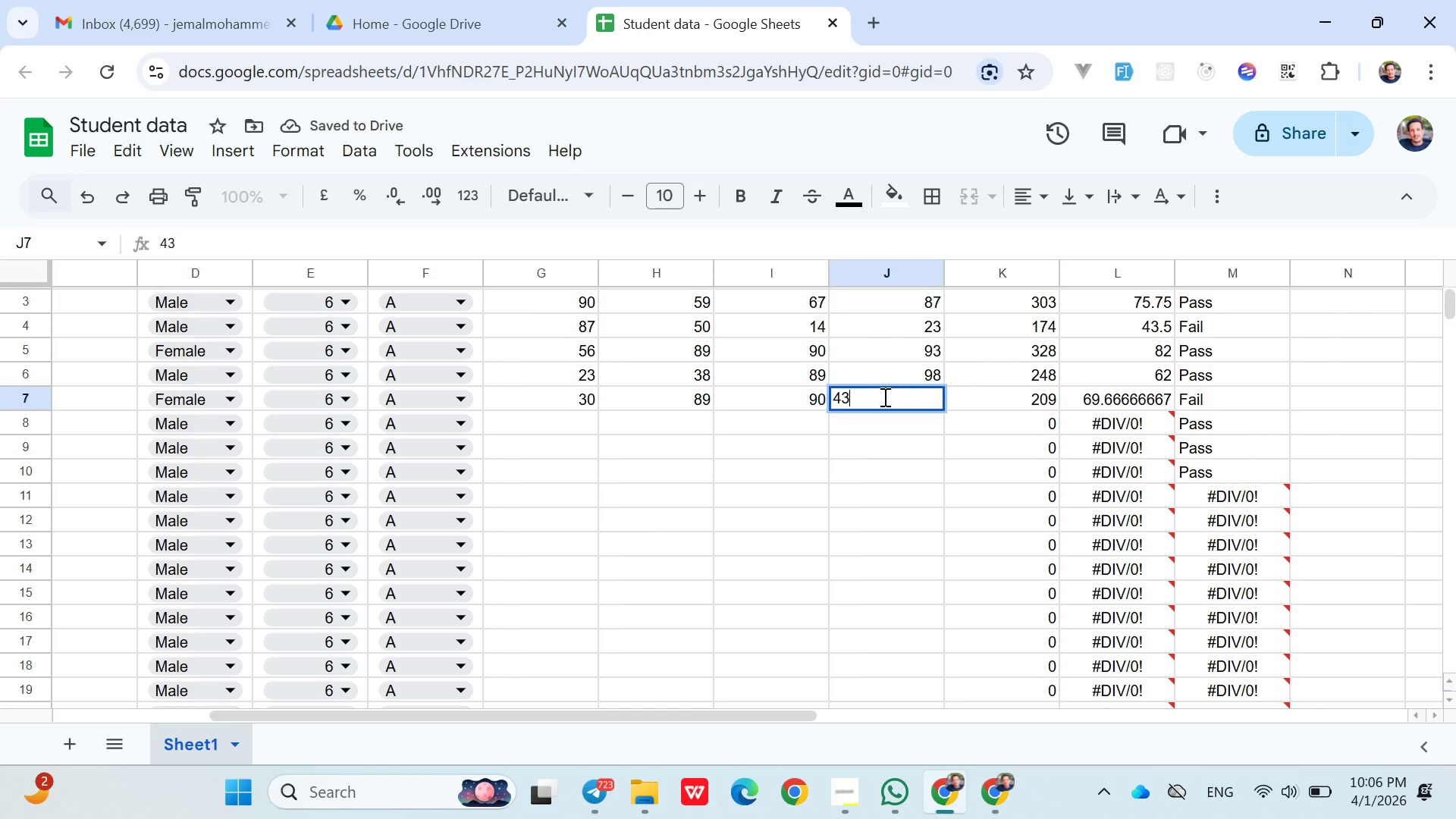 
key(ArrowRight)
 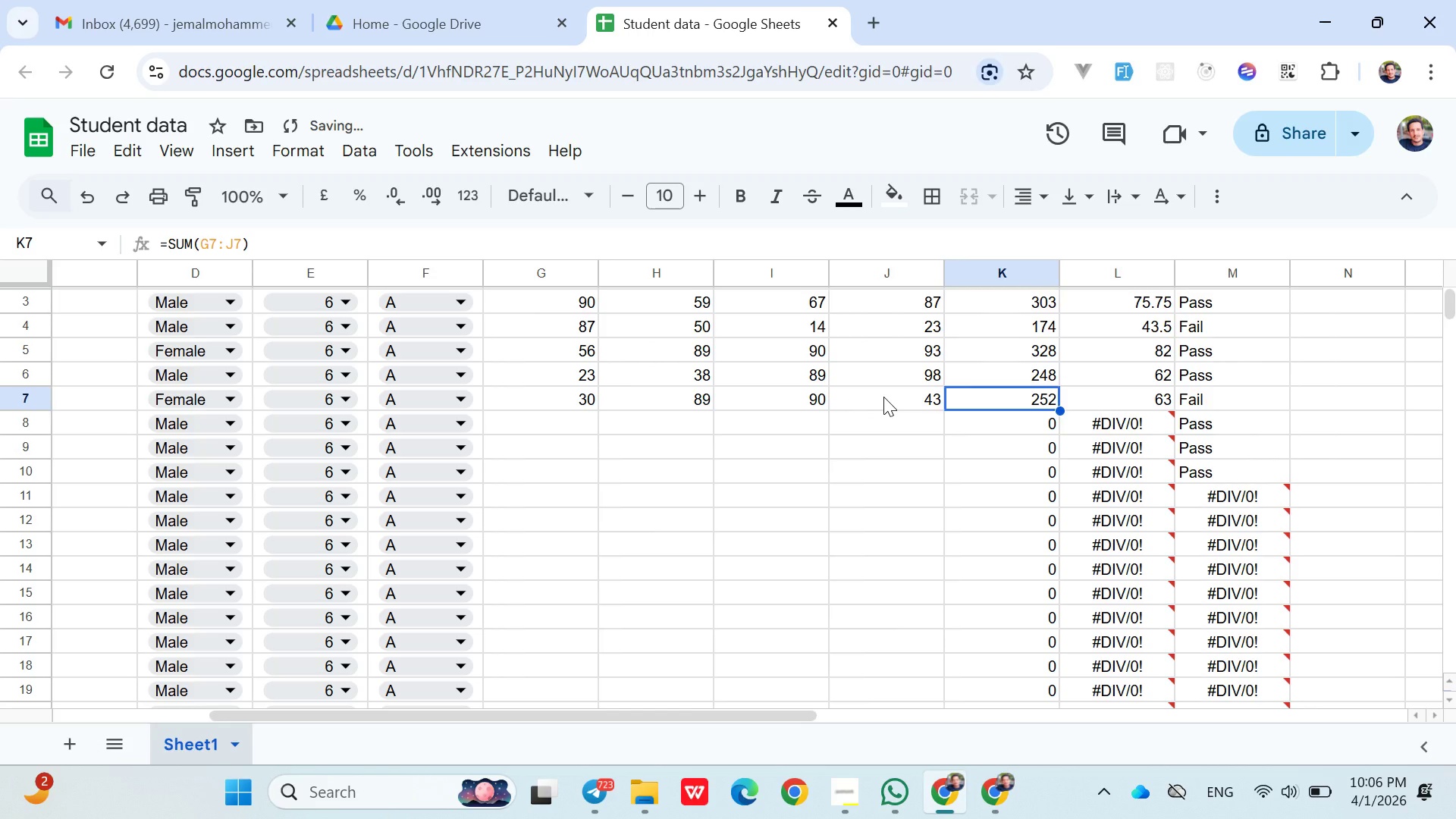 
key(ArrowRight)
 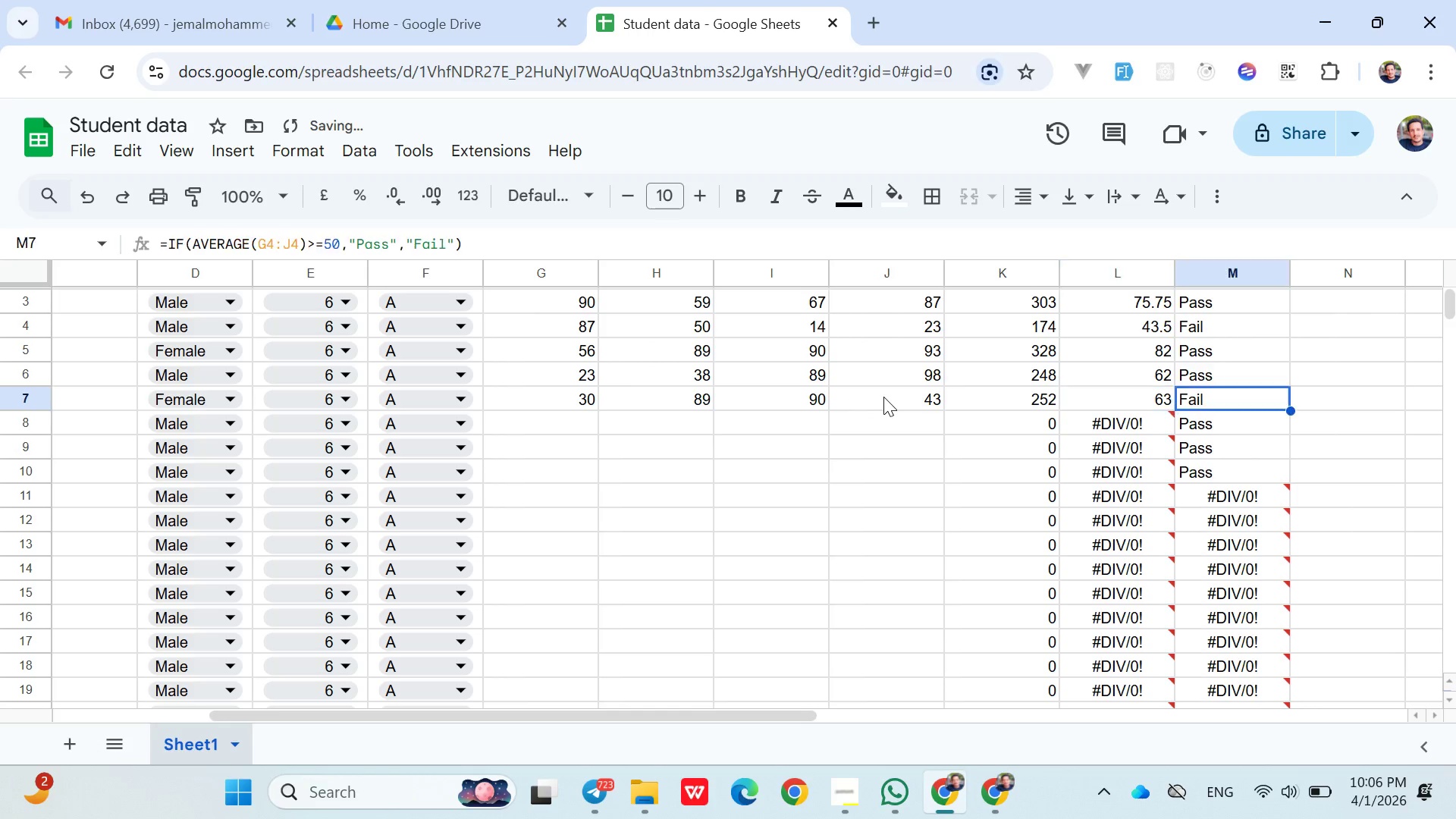 
key(ArrowRight)
 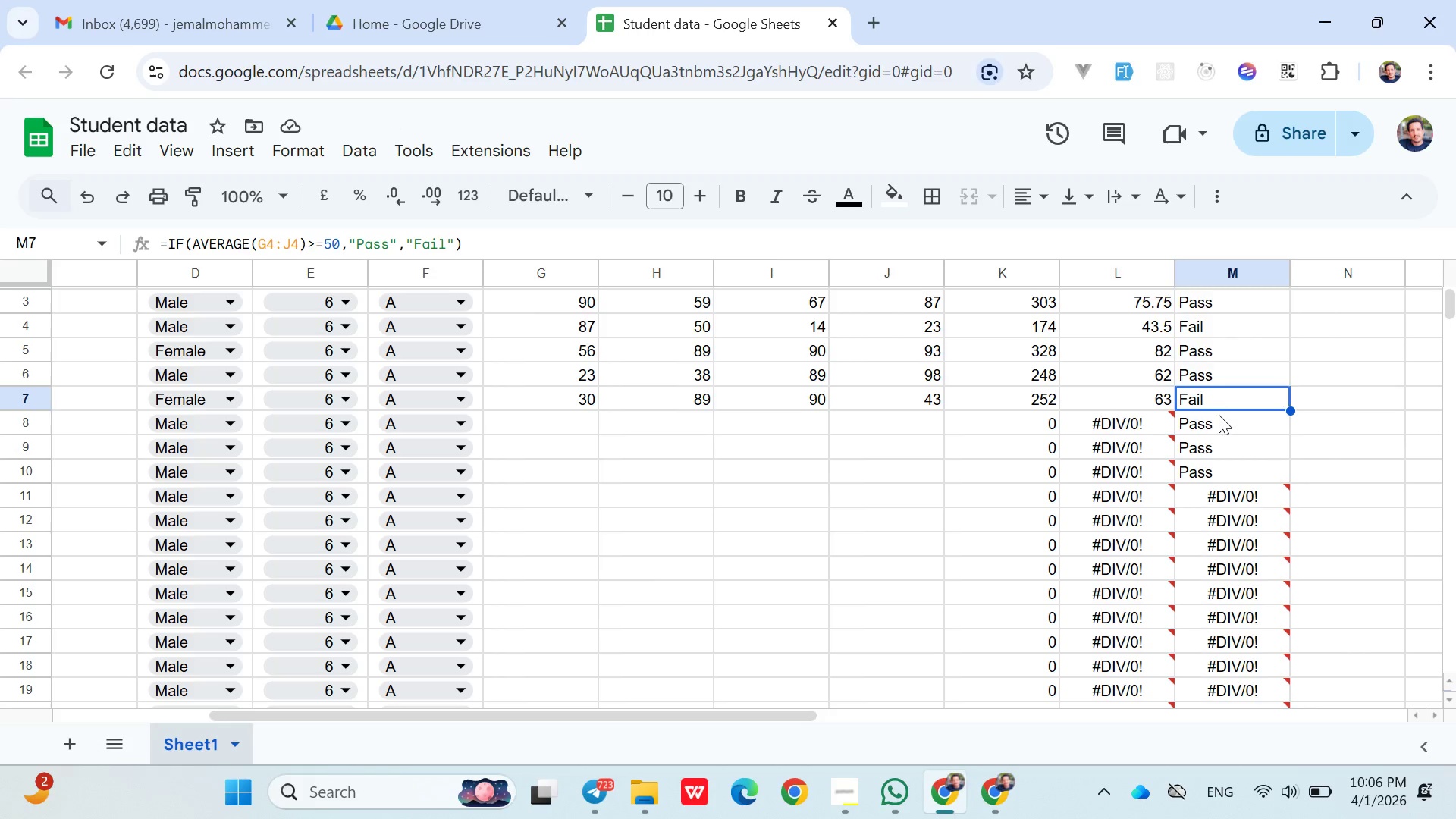 
wait(6.56)
 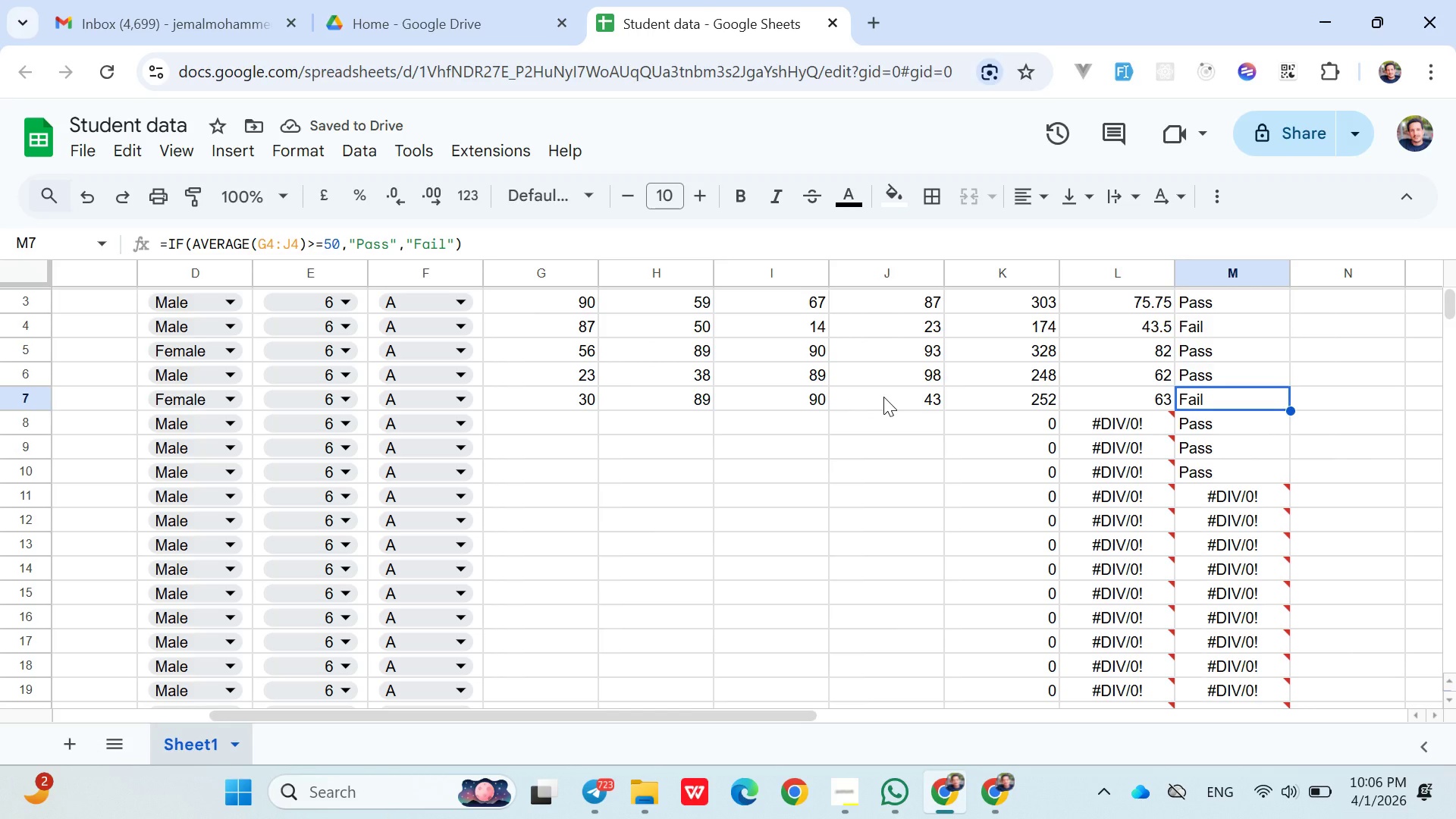 
type(Pa)
 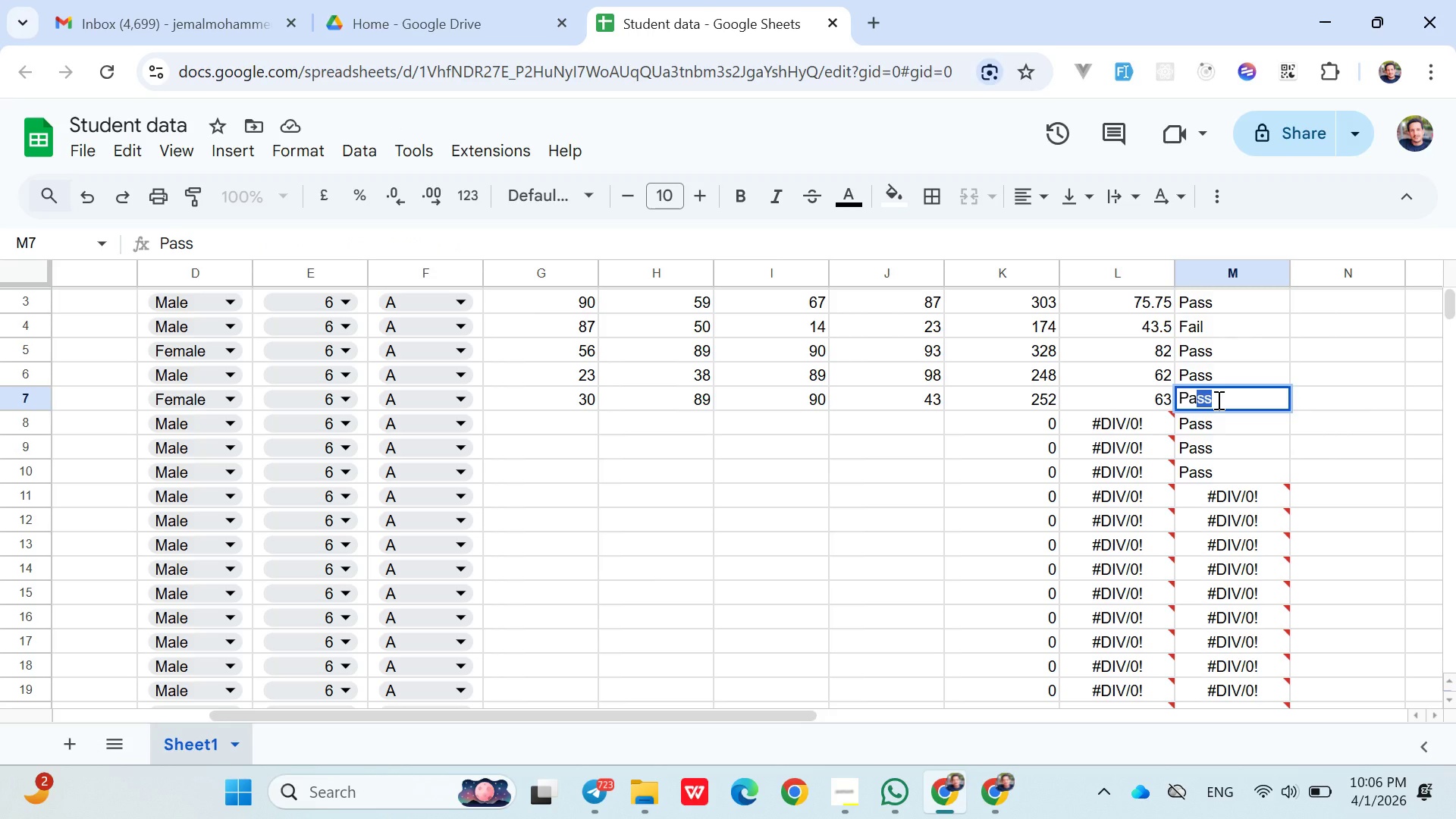 
key(ArrowRight)
 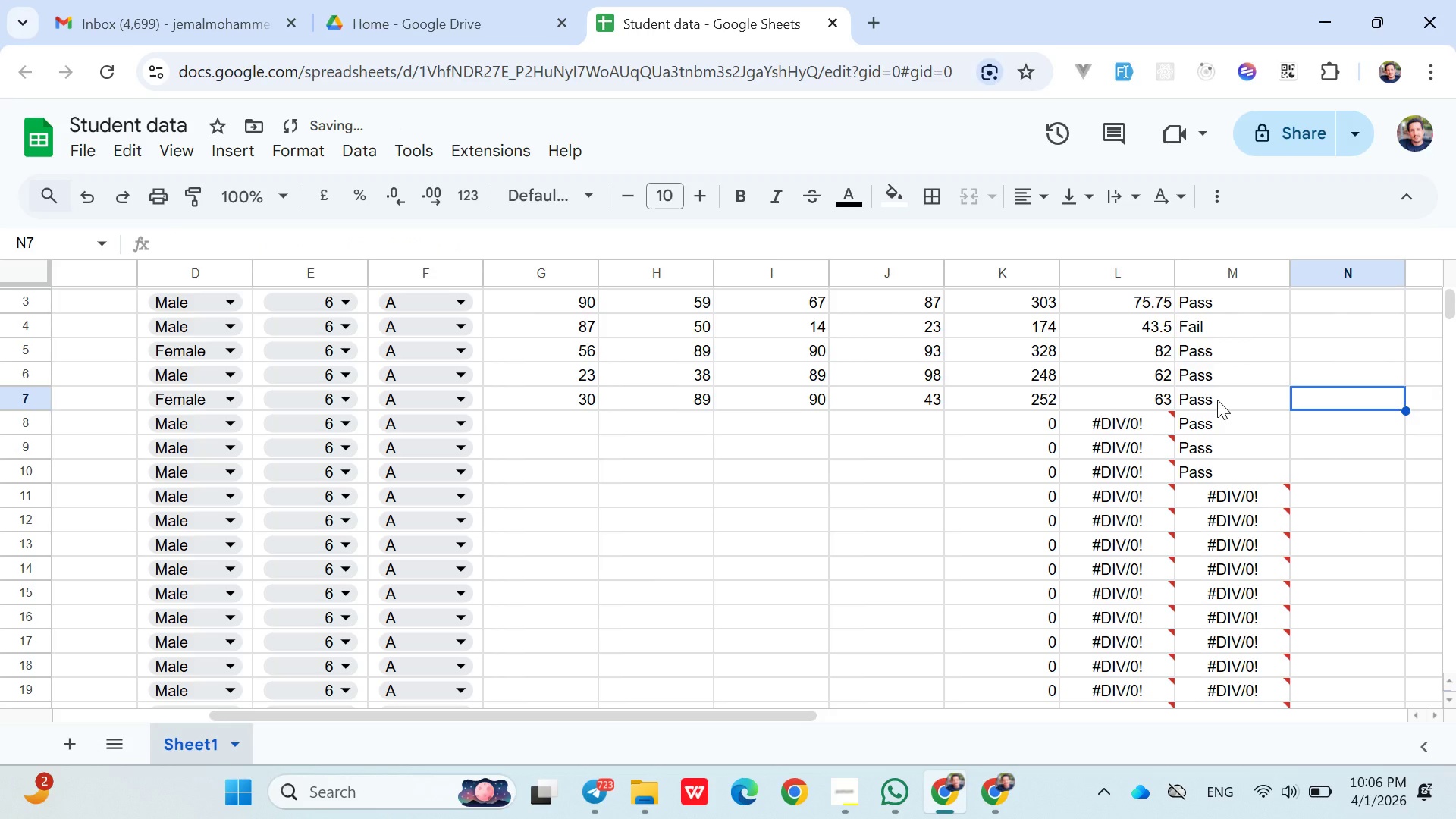 
key(ArrowDown)
 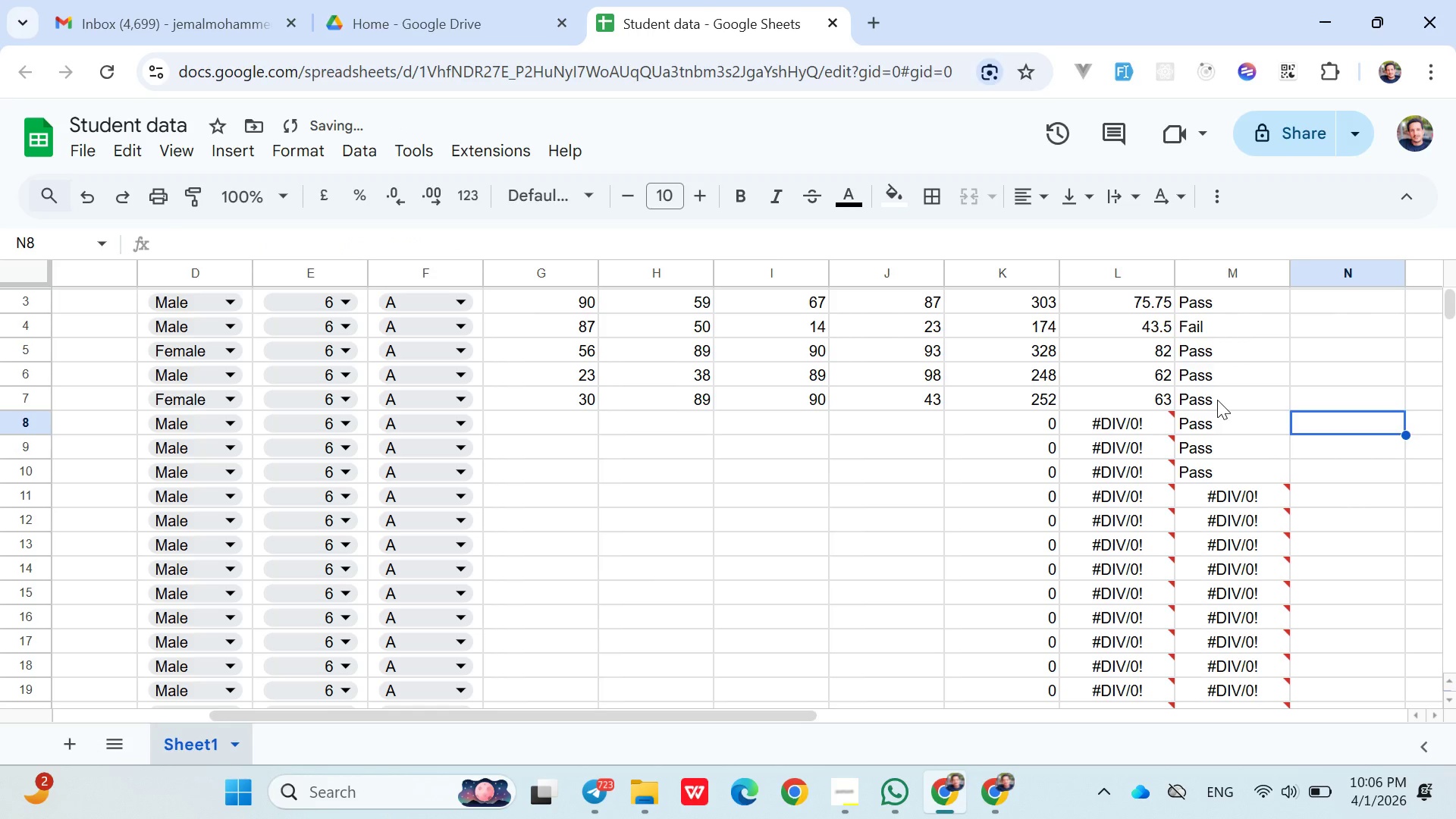 
hold_key(key=ArrowLeft, duration=1.12)
 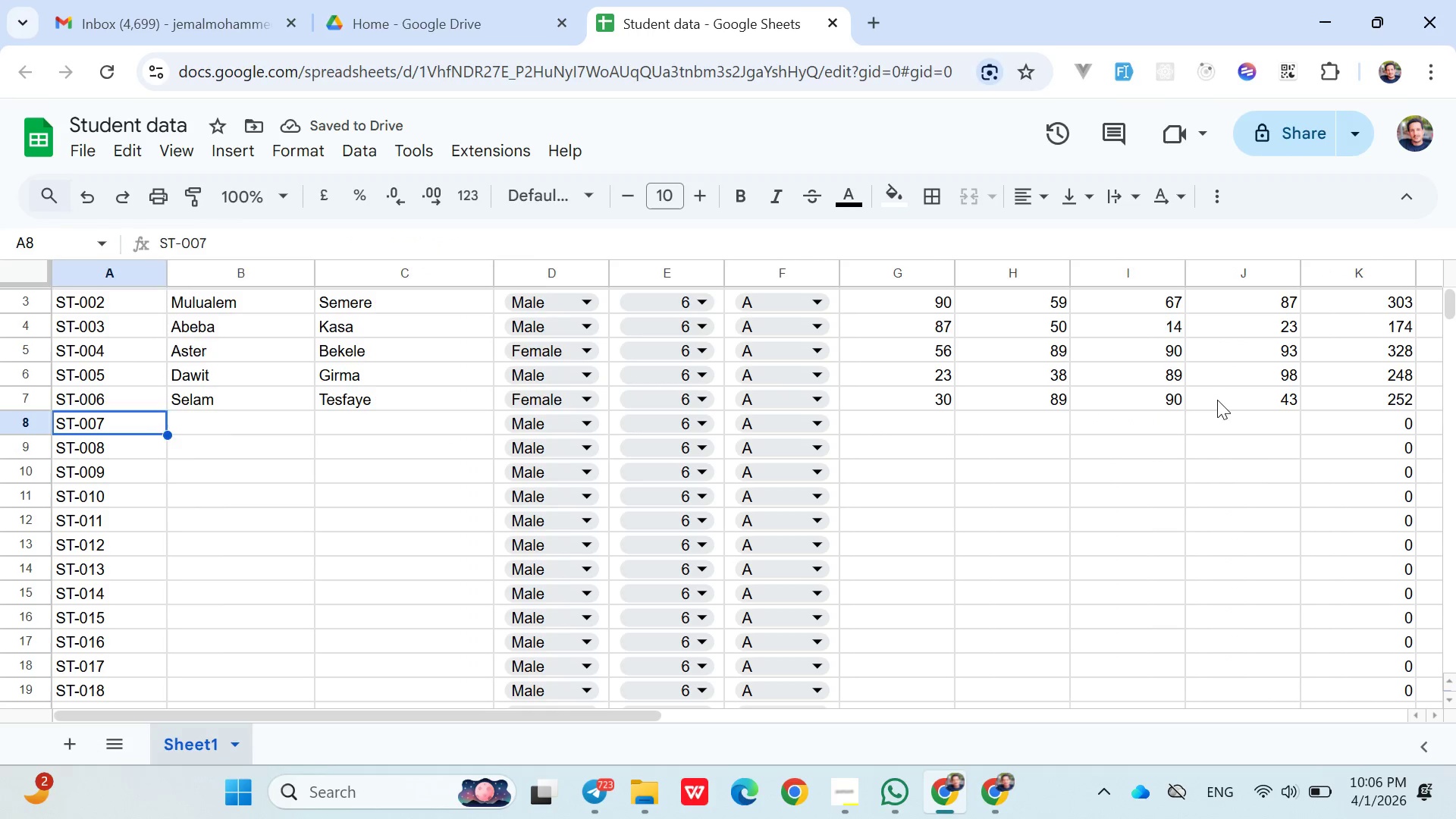 
key(ArrowRight)
 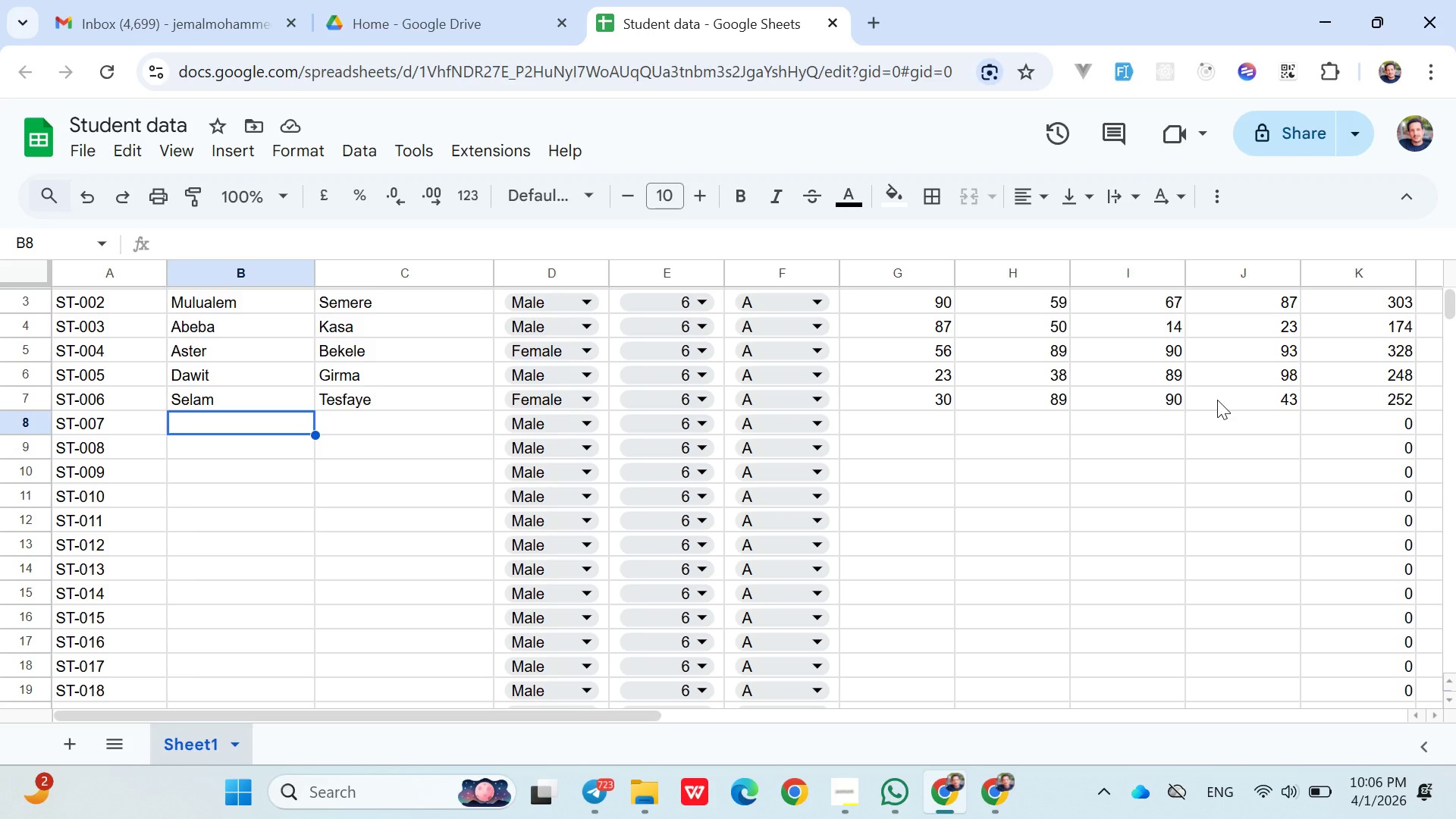 
wait(6.12)
 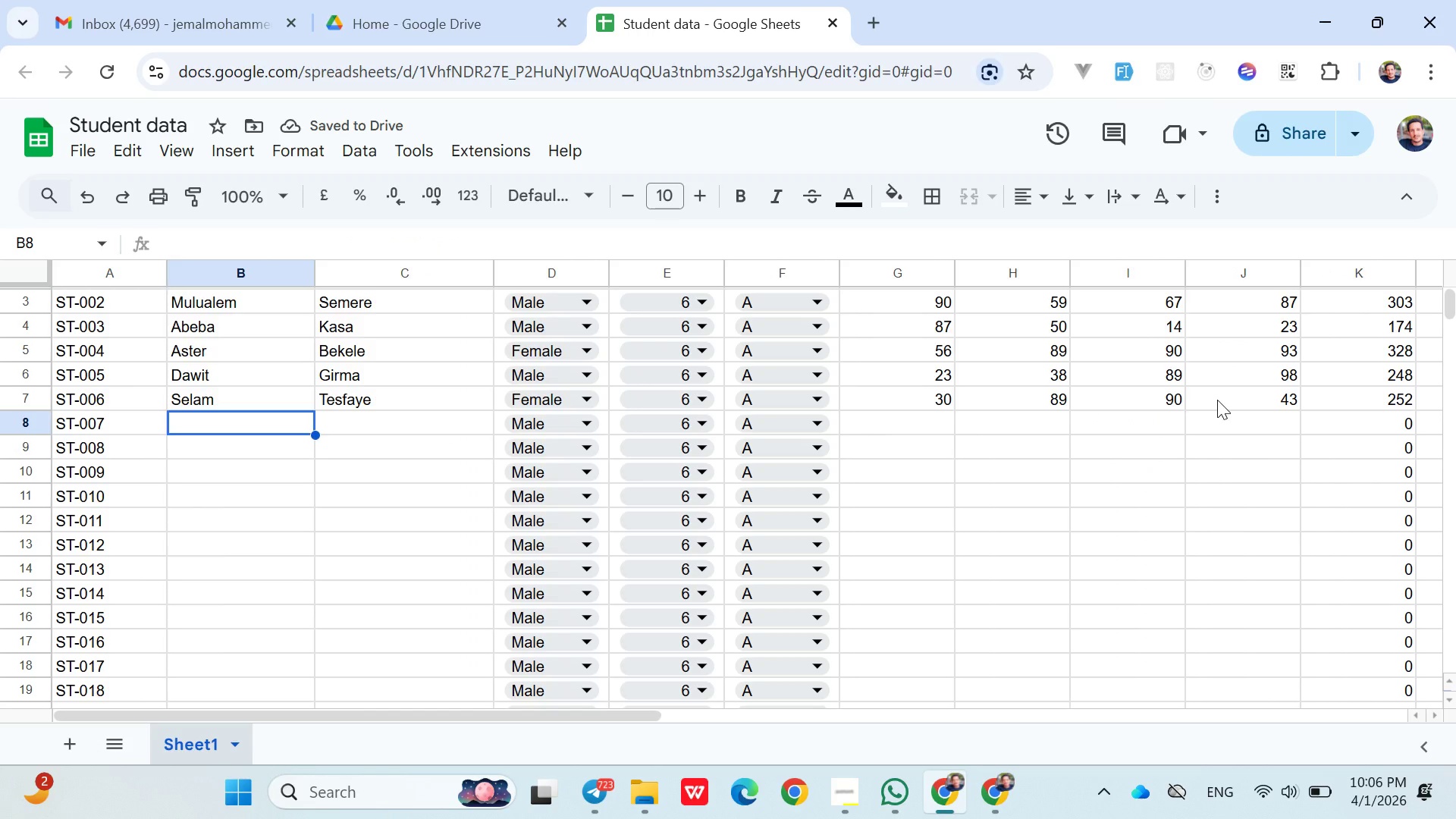 
type(Abeba)
 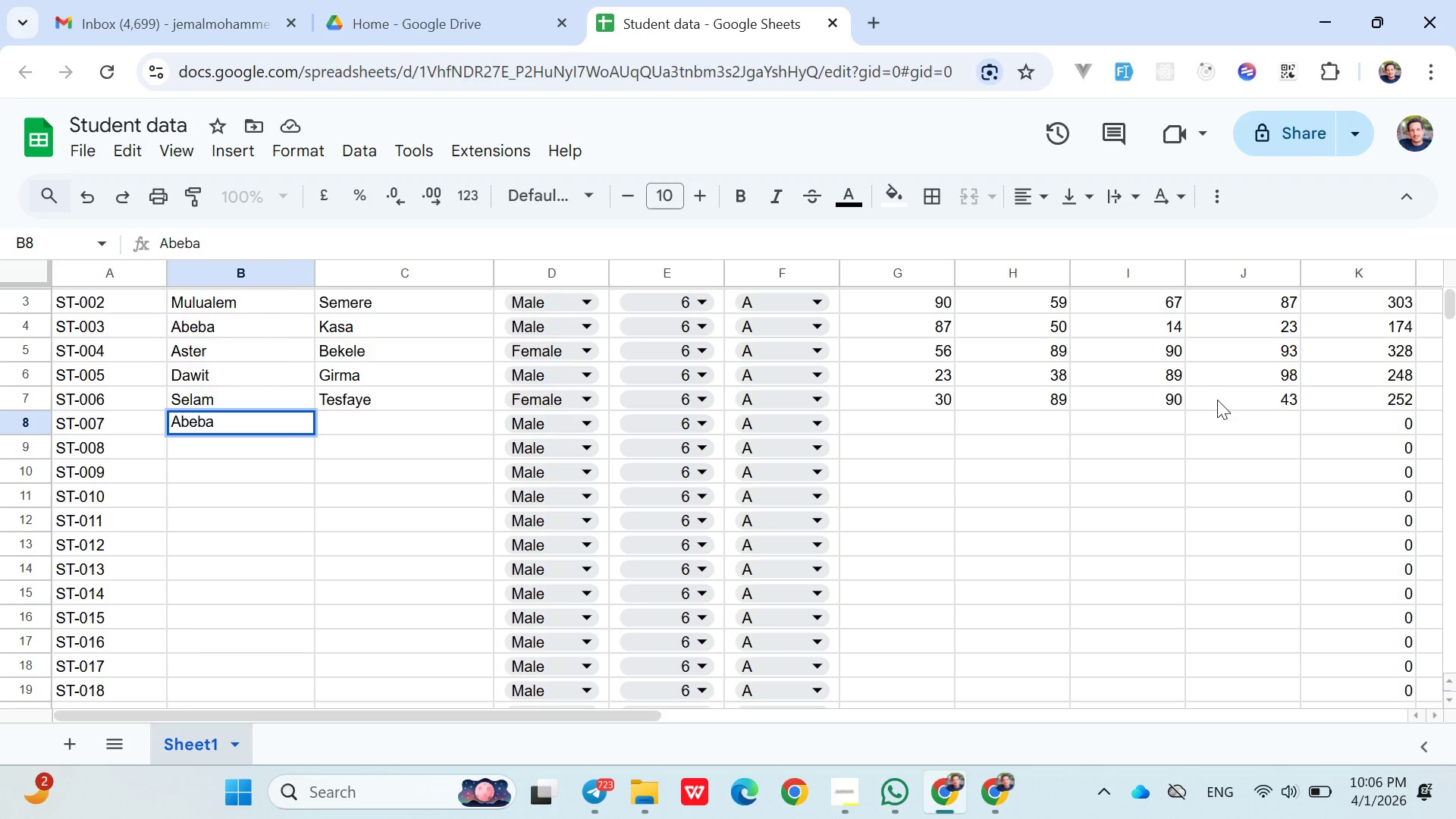 
key(ArrowRight)
 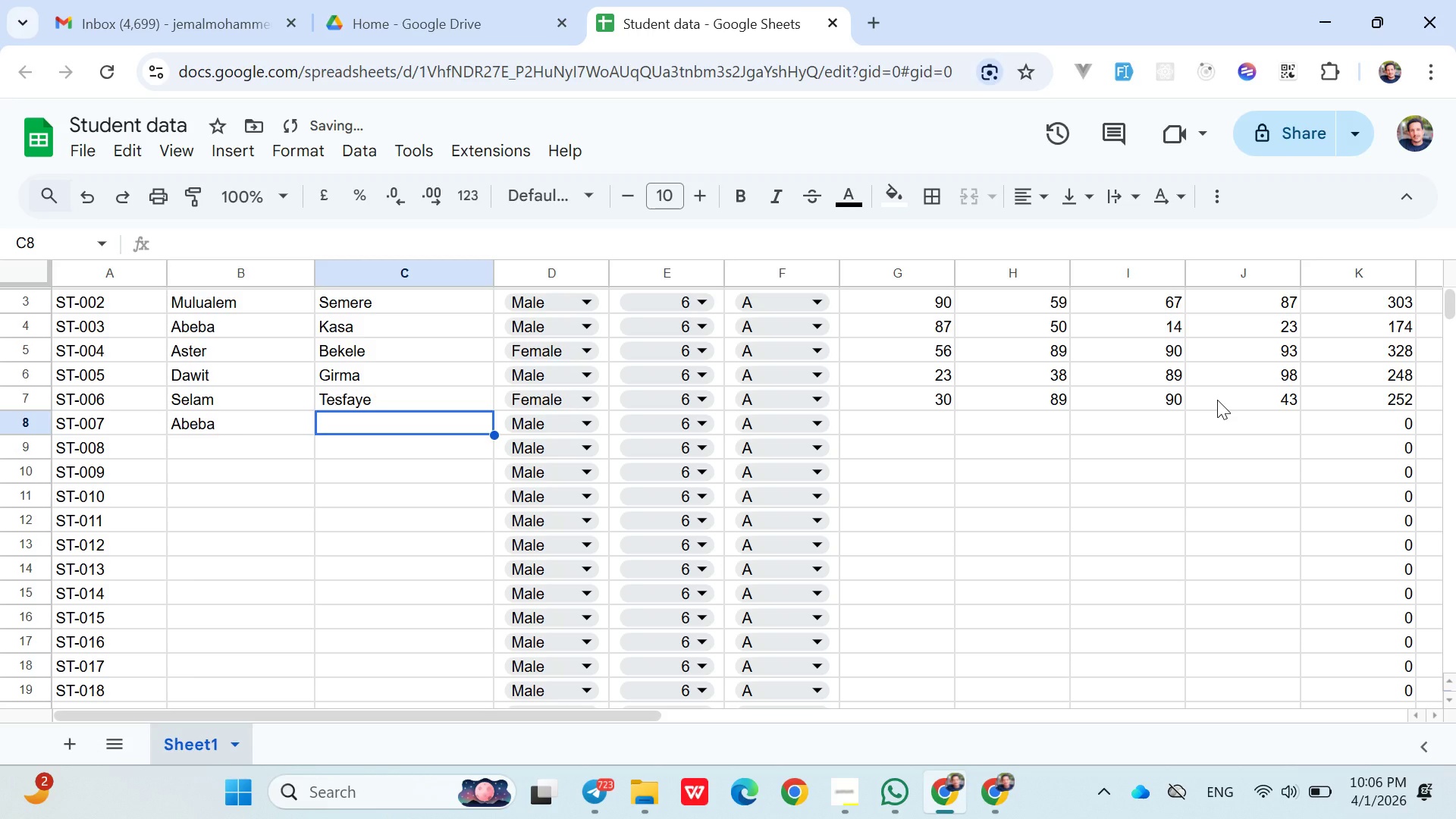 
type(Mekonen)
 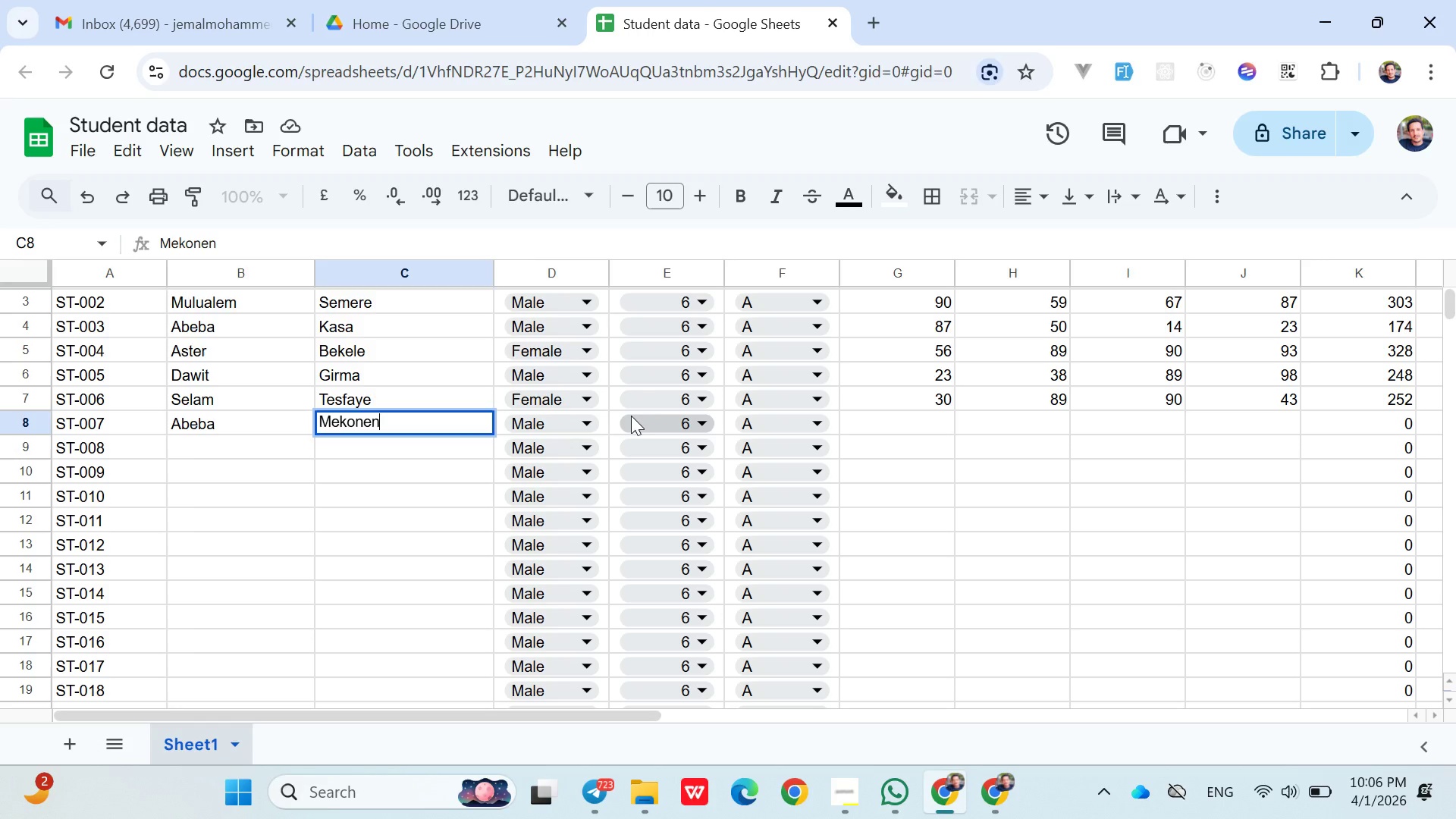 
left_click([856, 425])
 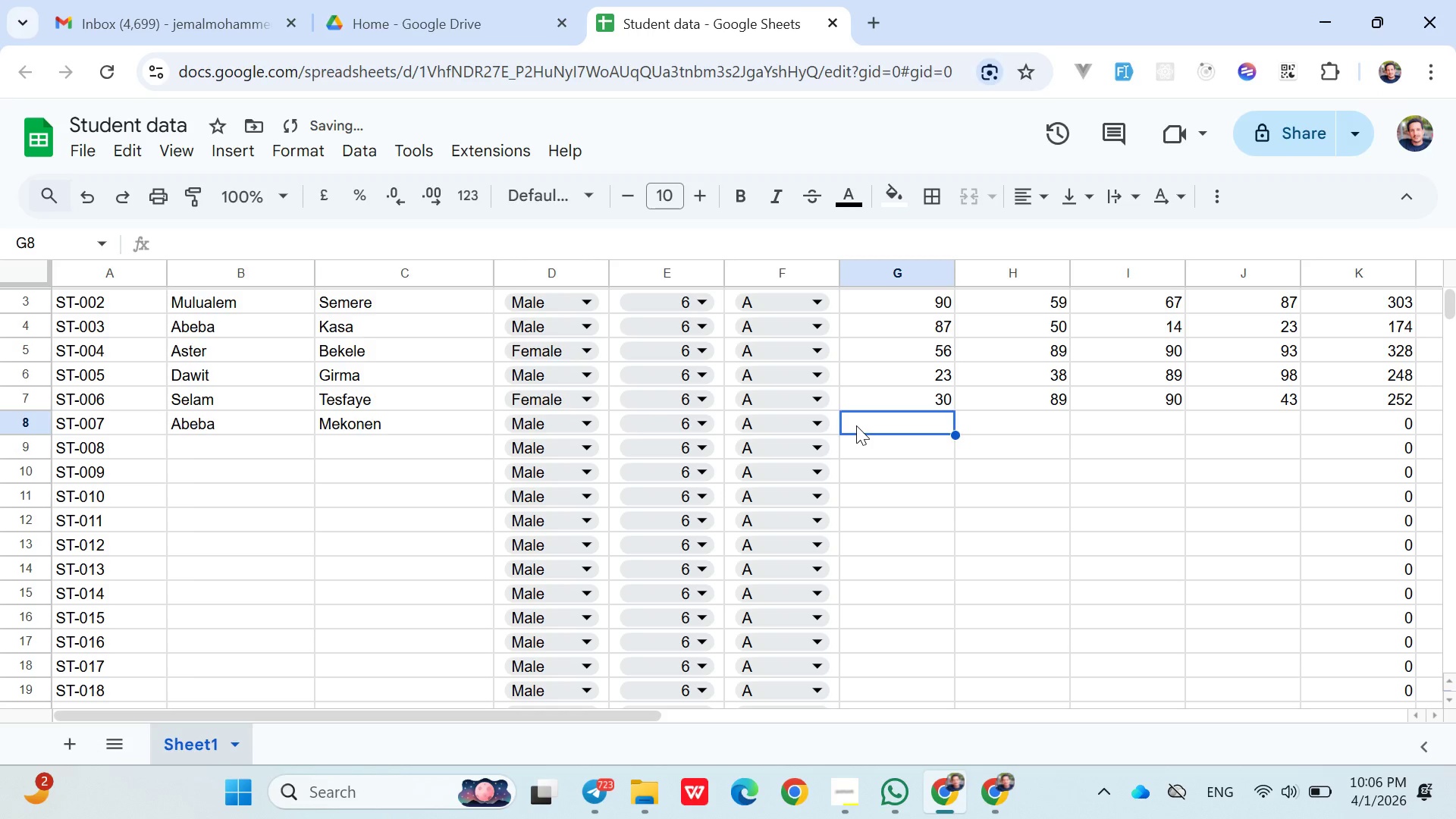 
mouse_move([824, 425])
 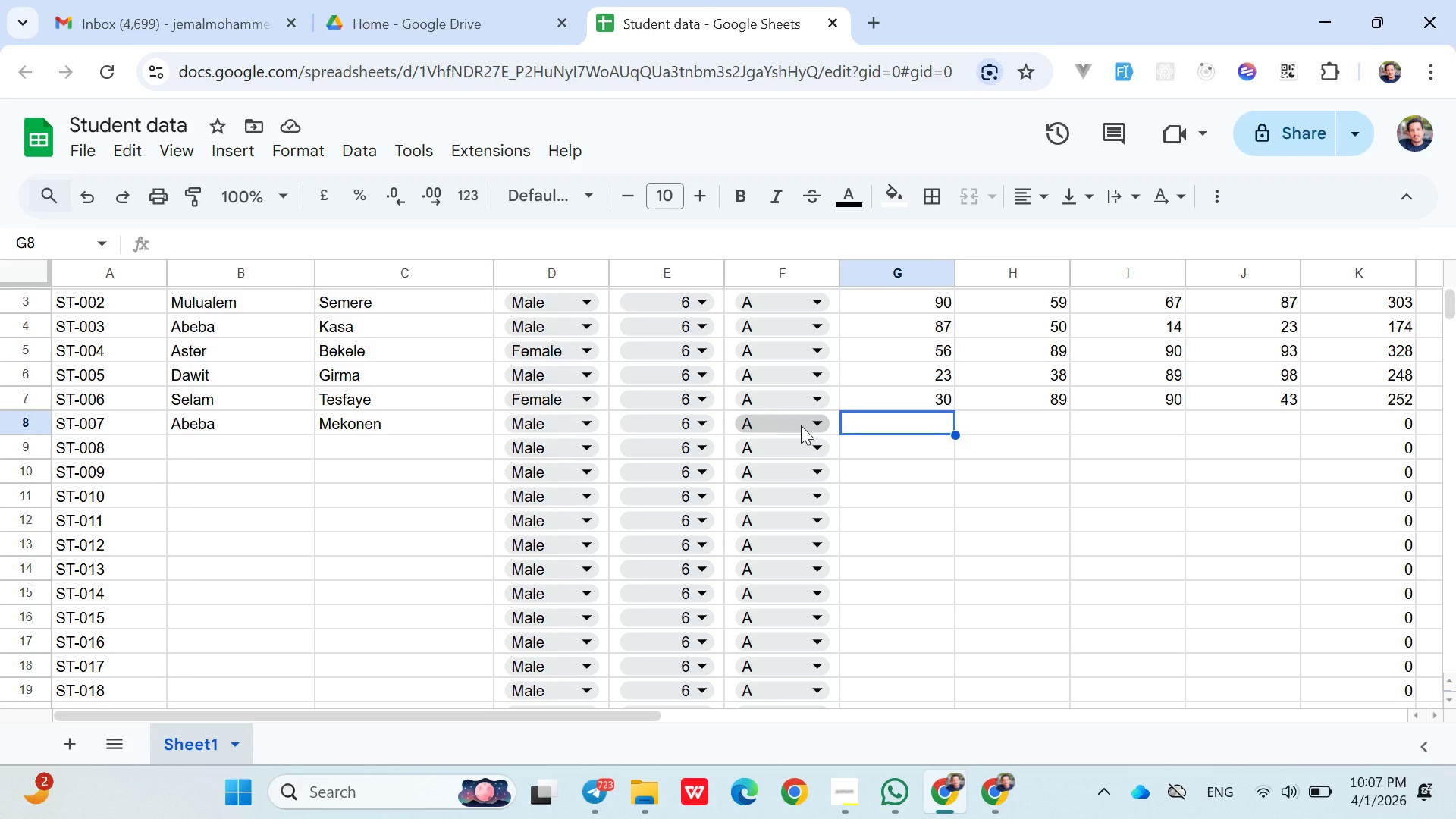 
wait(34.31)
 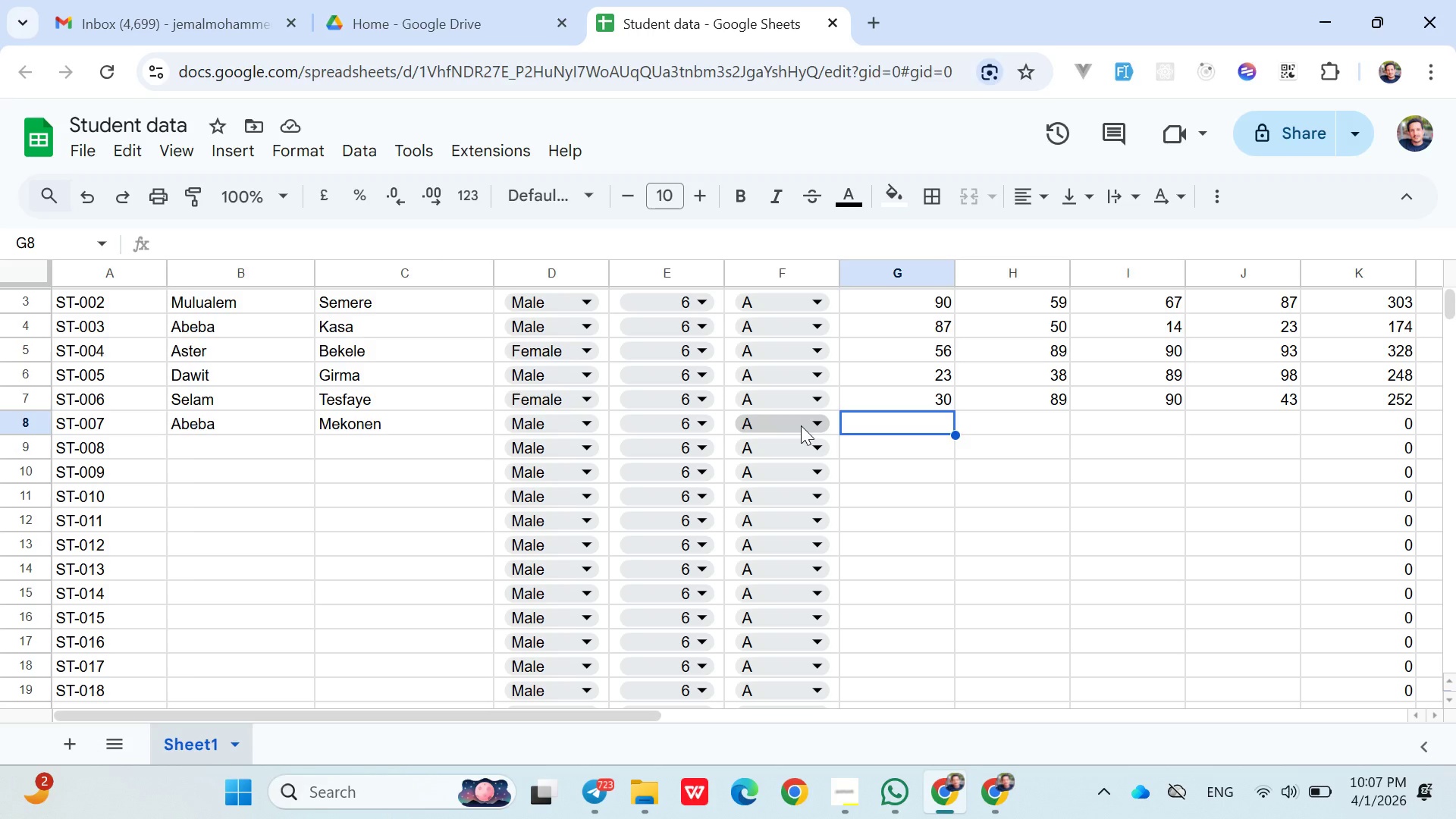 
left_click([878, 422])
 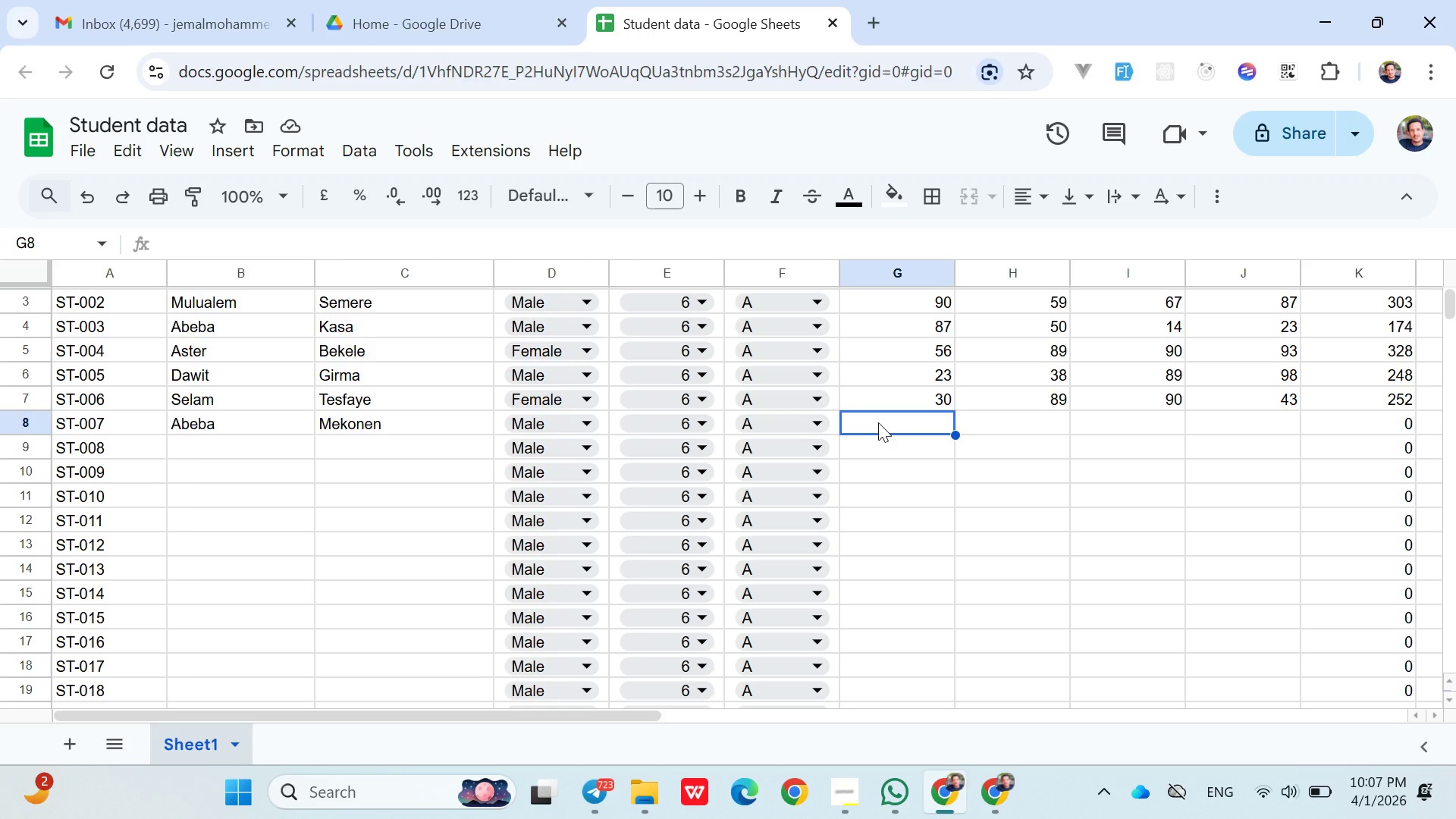 
type(87)
 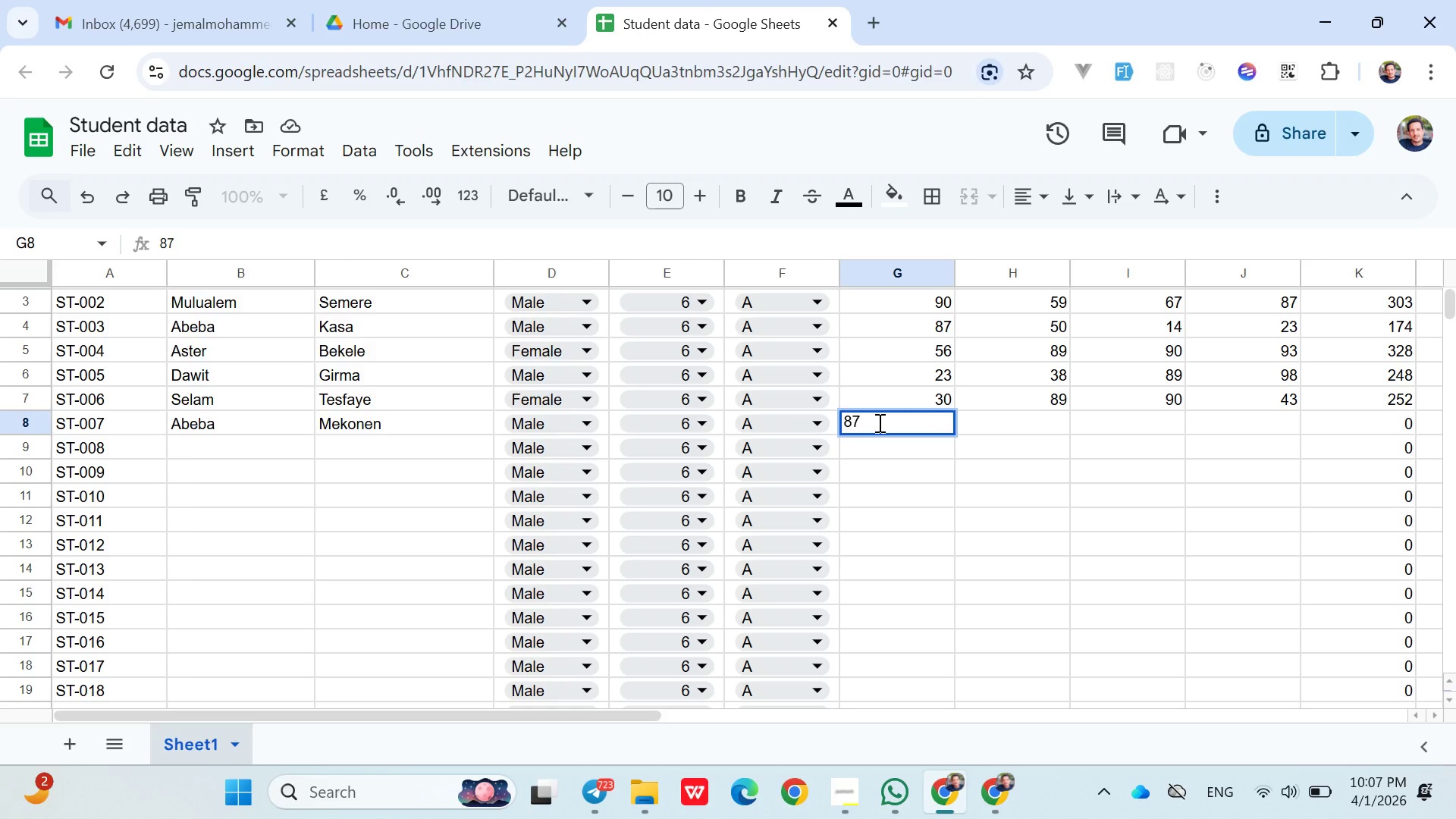 
key(ArrowRight)
 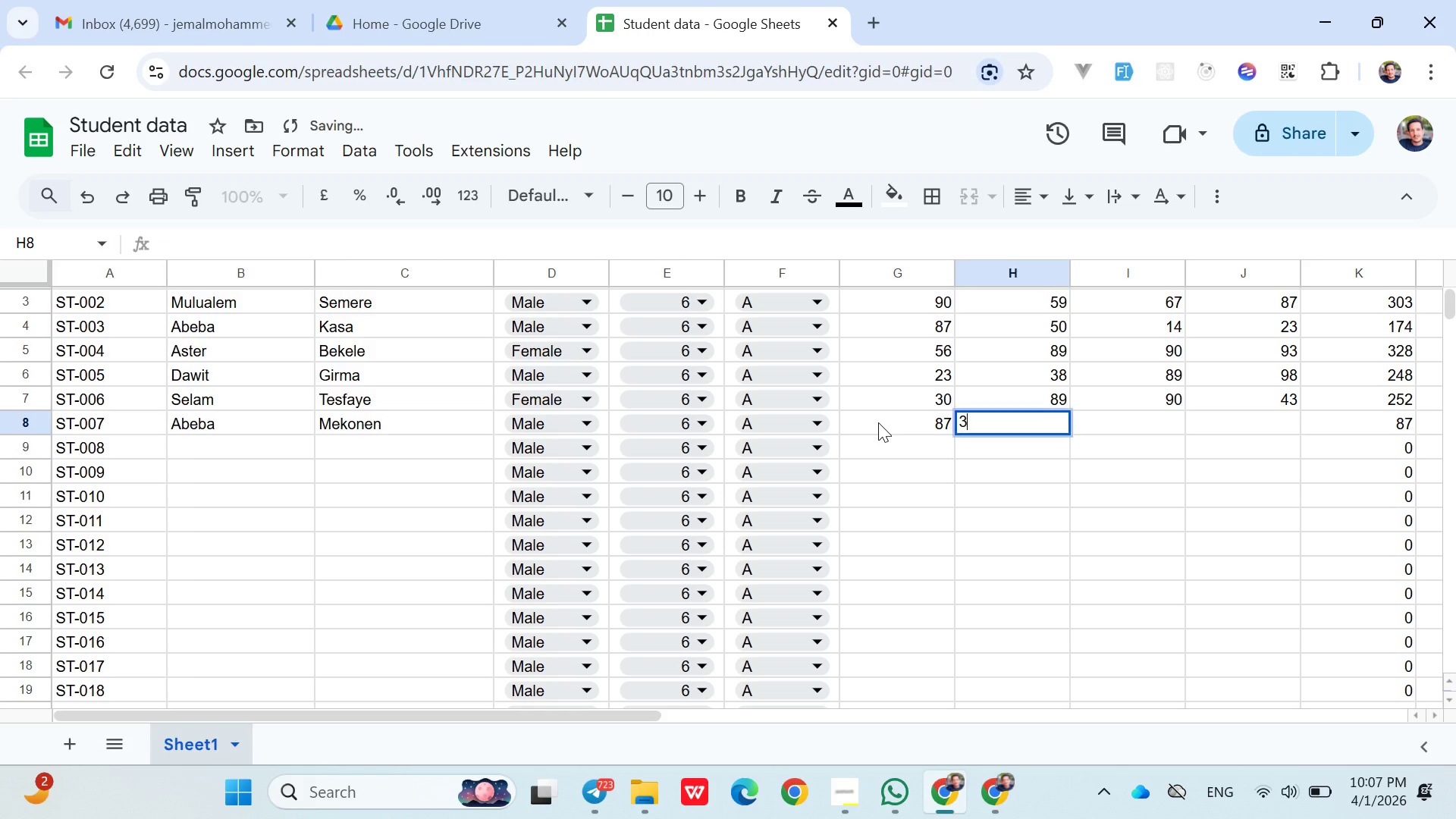 
type(34)
 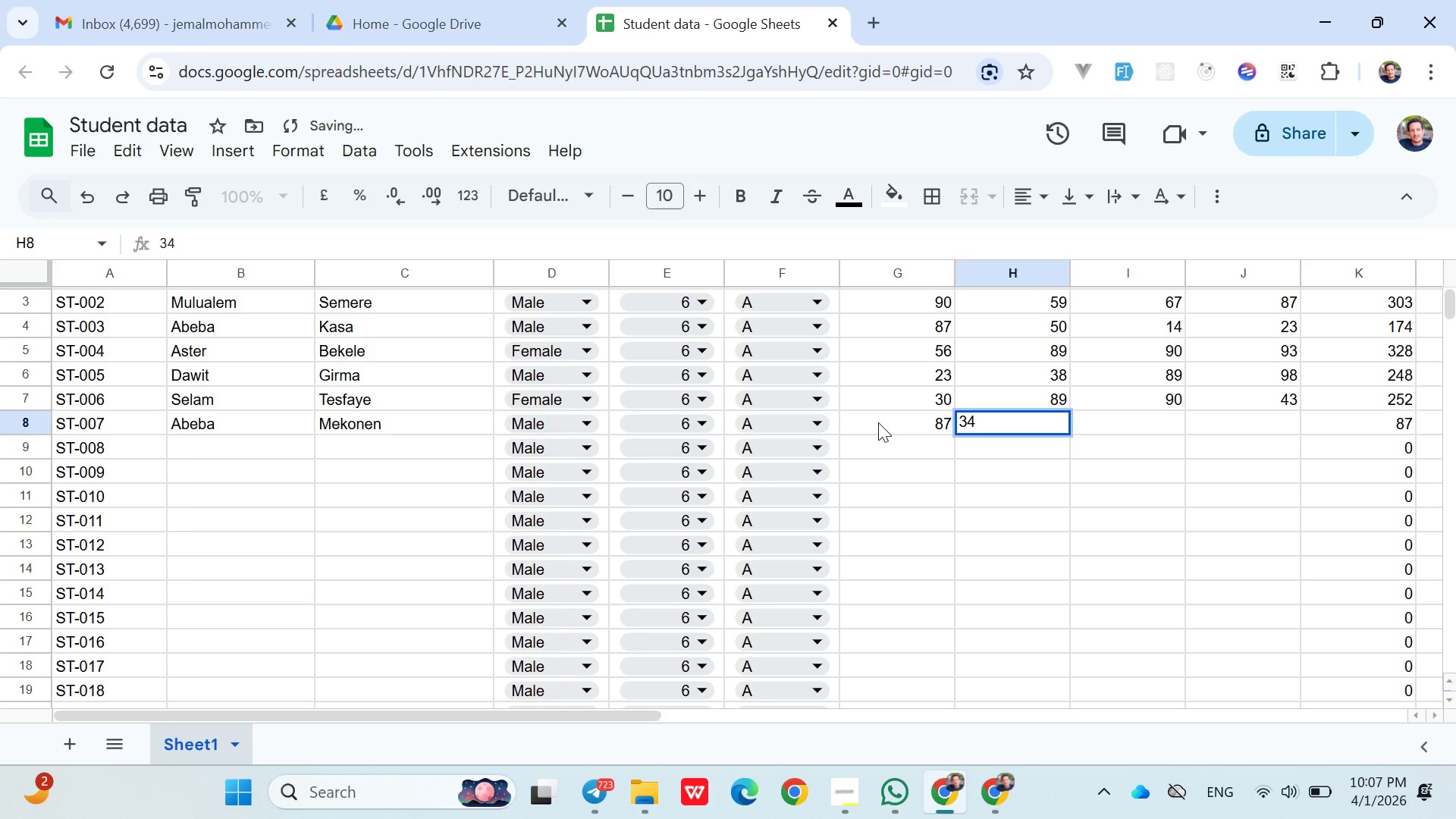 
key(ArrowRight)
 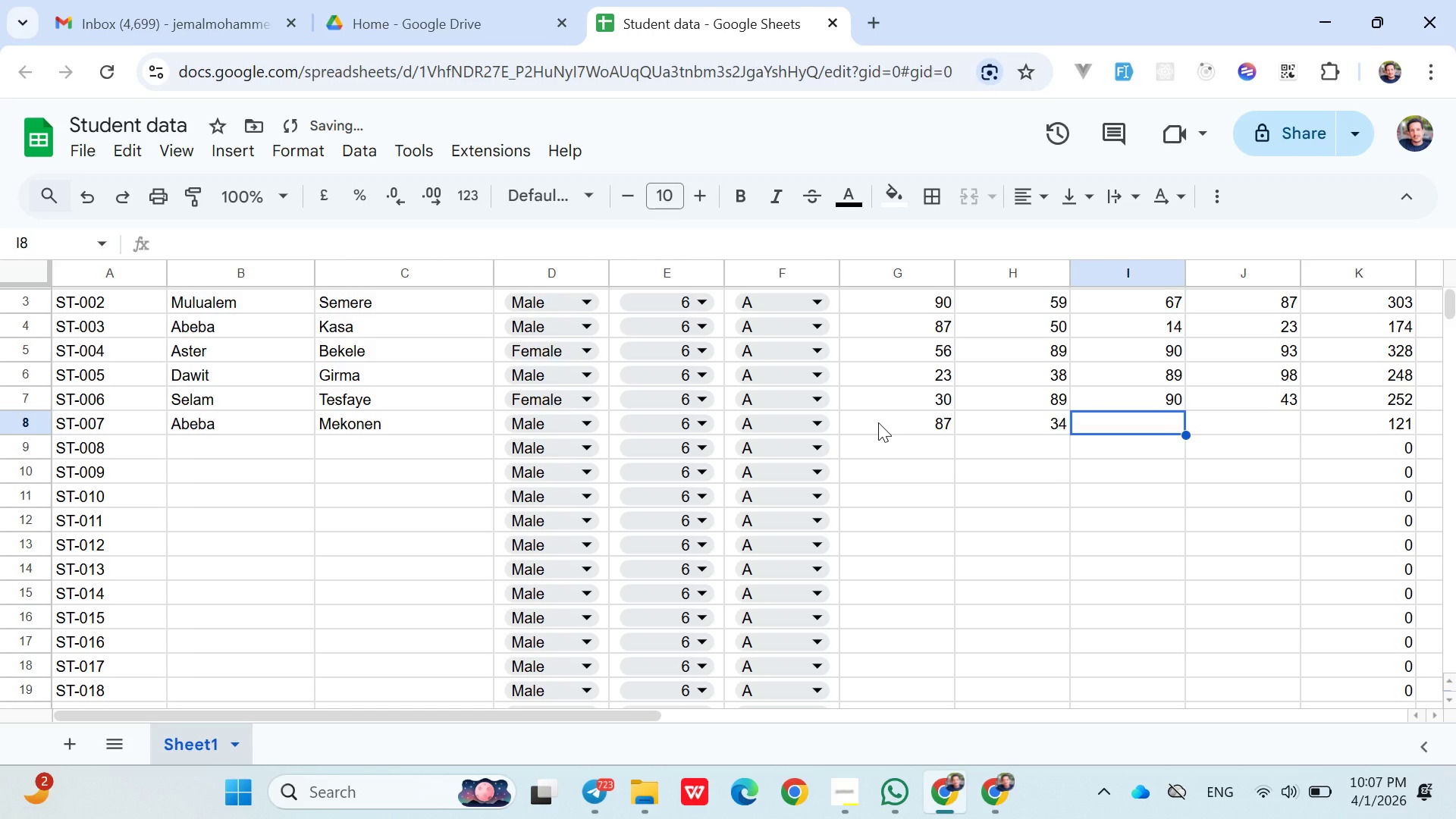 
type(67)
 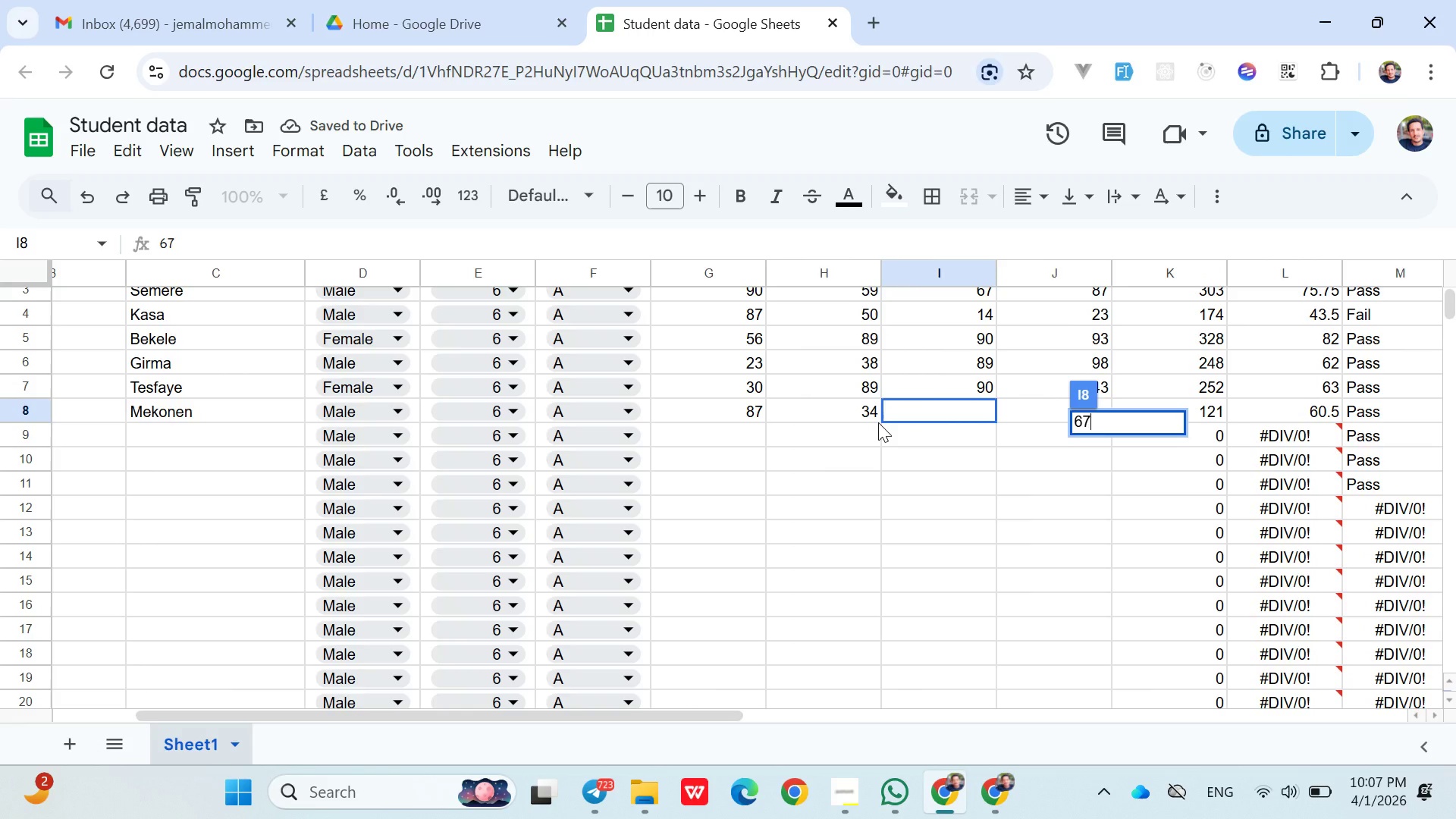 
left_click([1074, 420])
 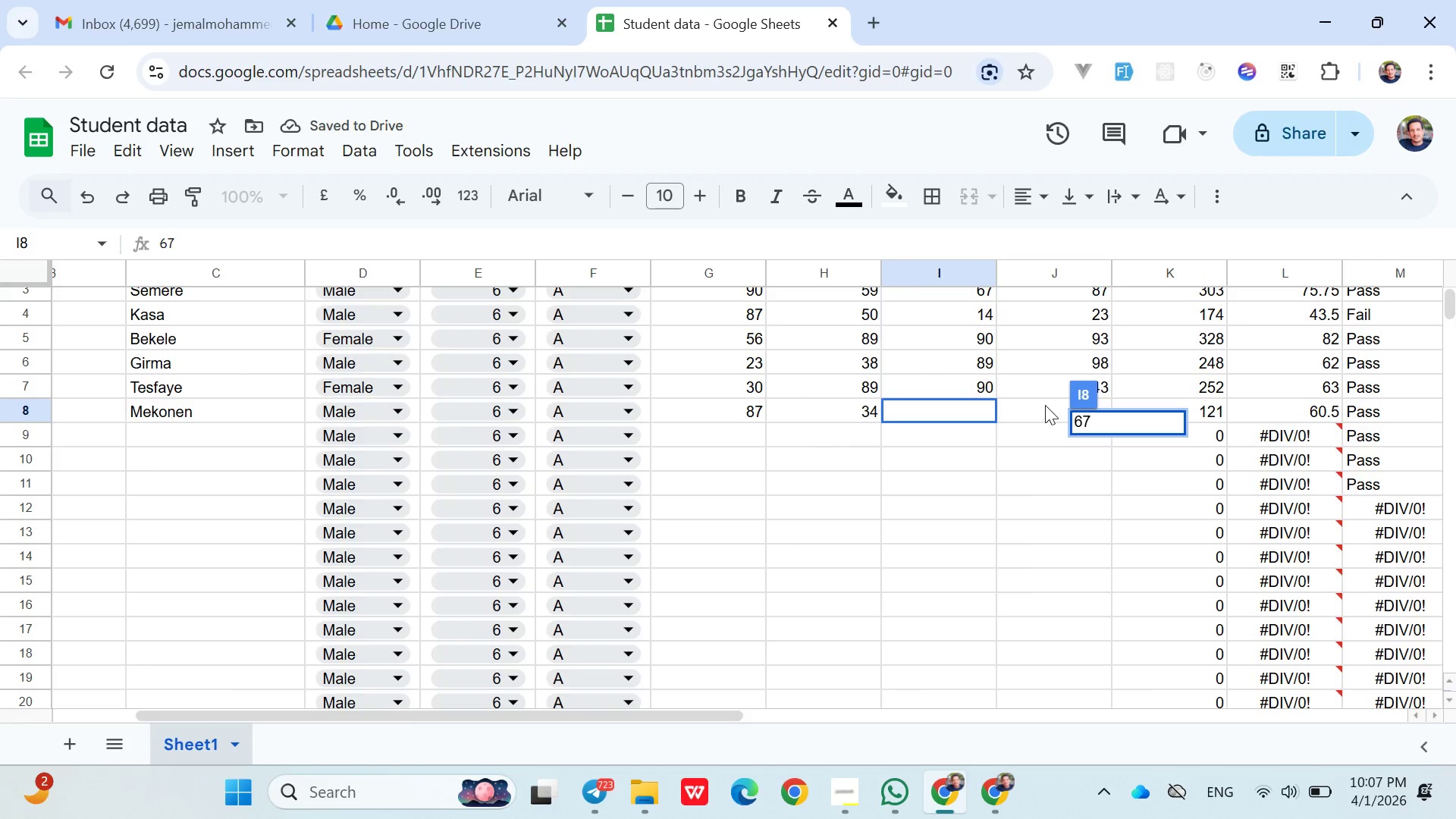 
left_click([1035, 403])
 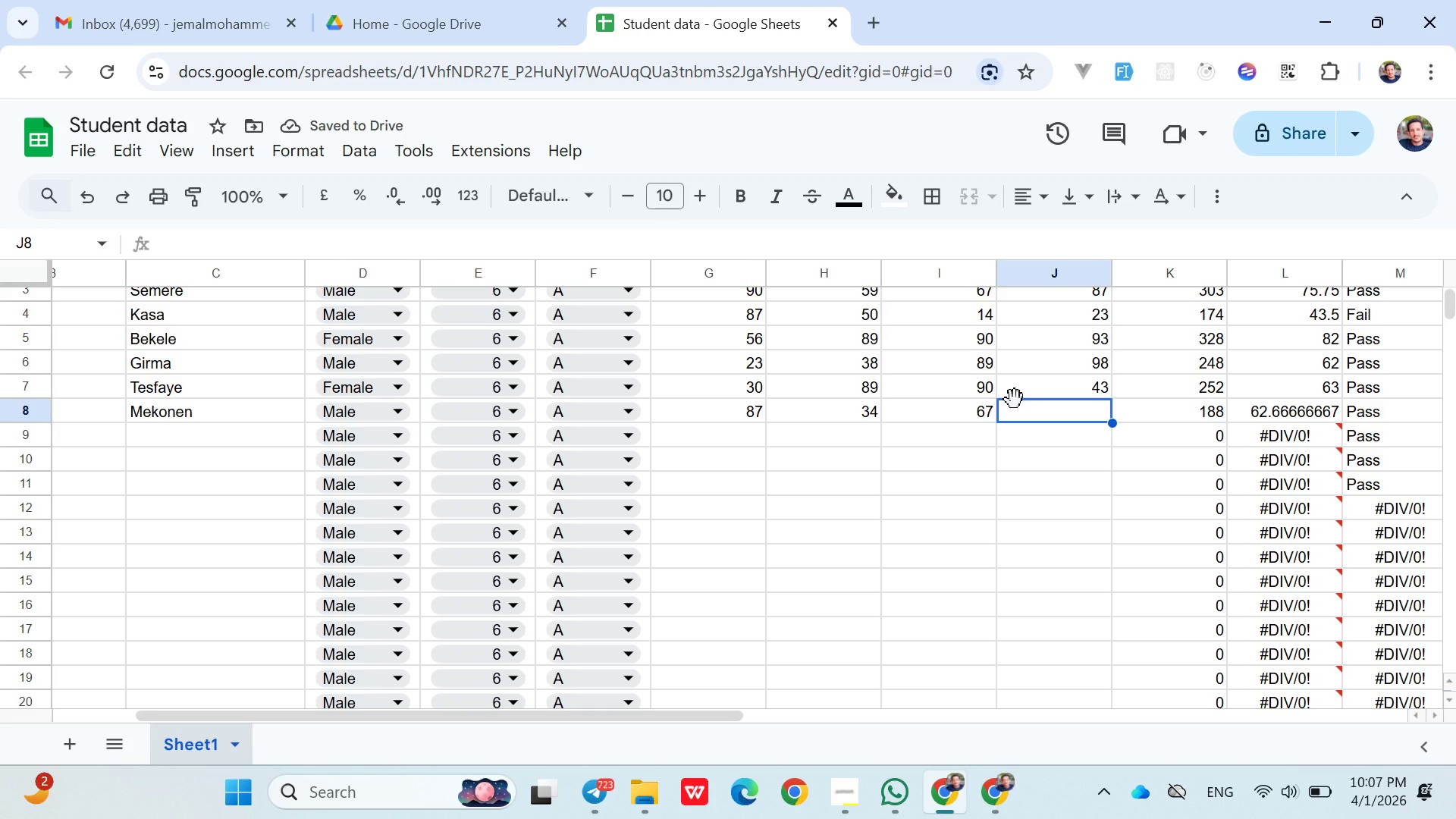 
key(4)
 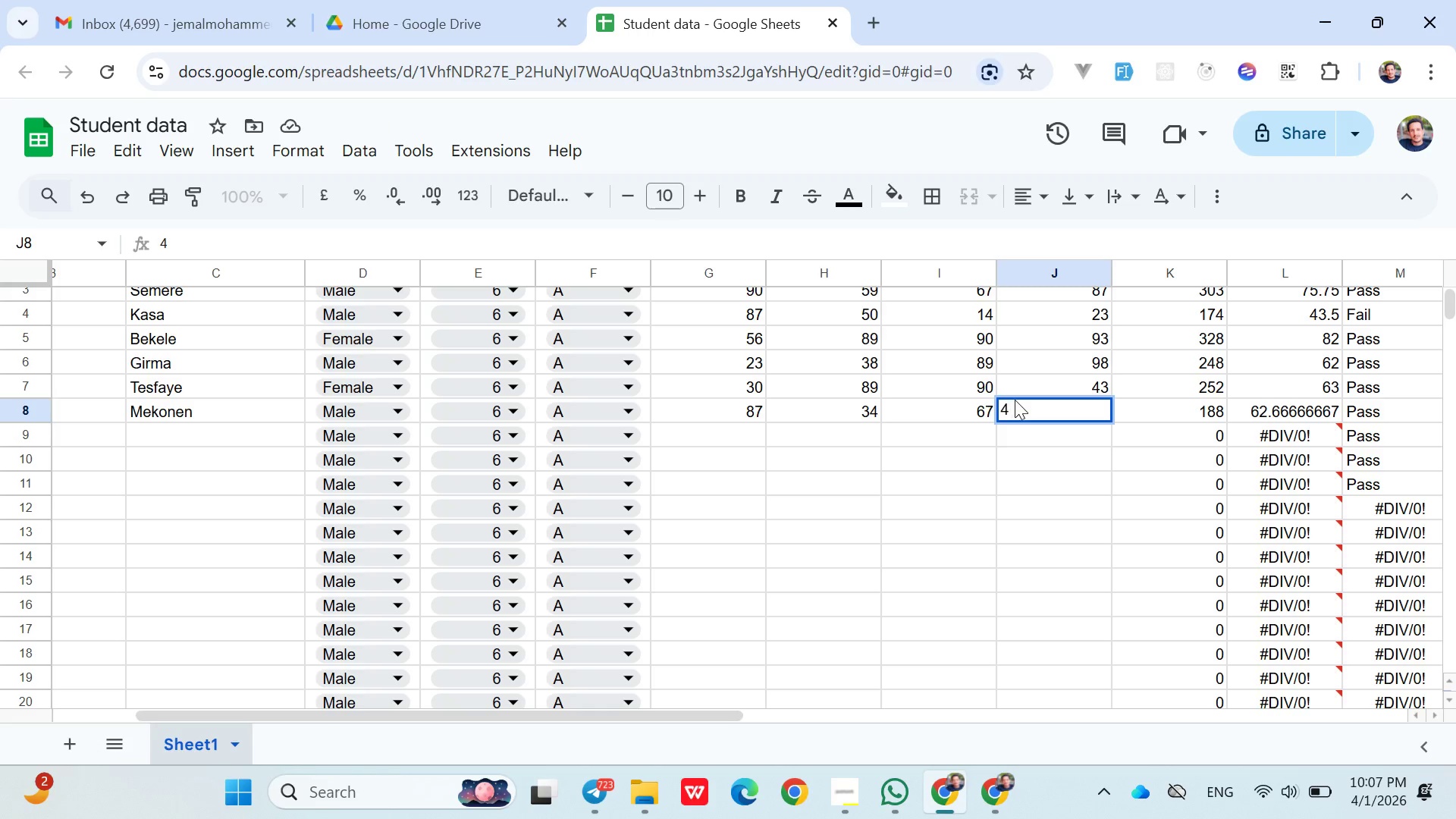 
key(9)
 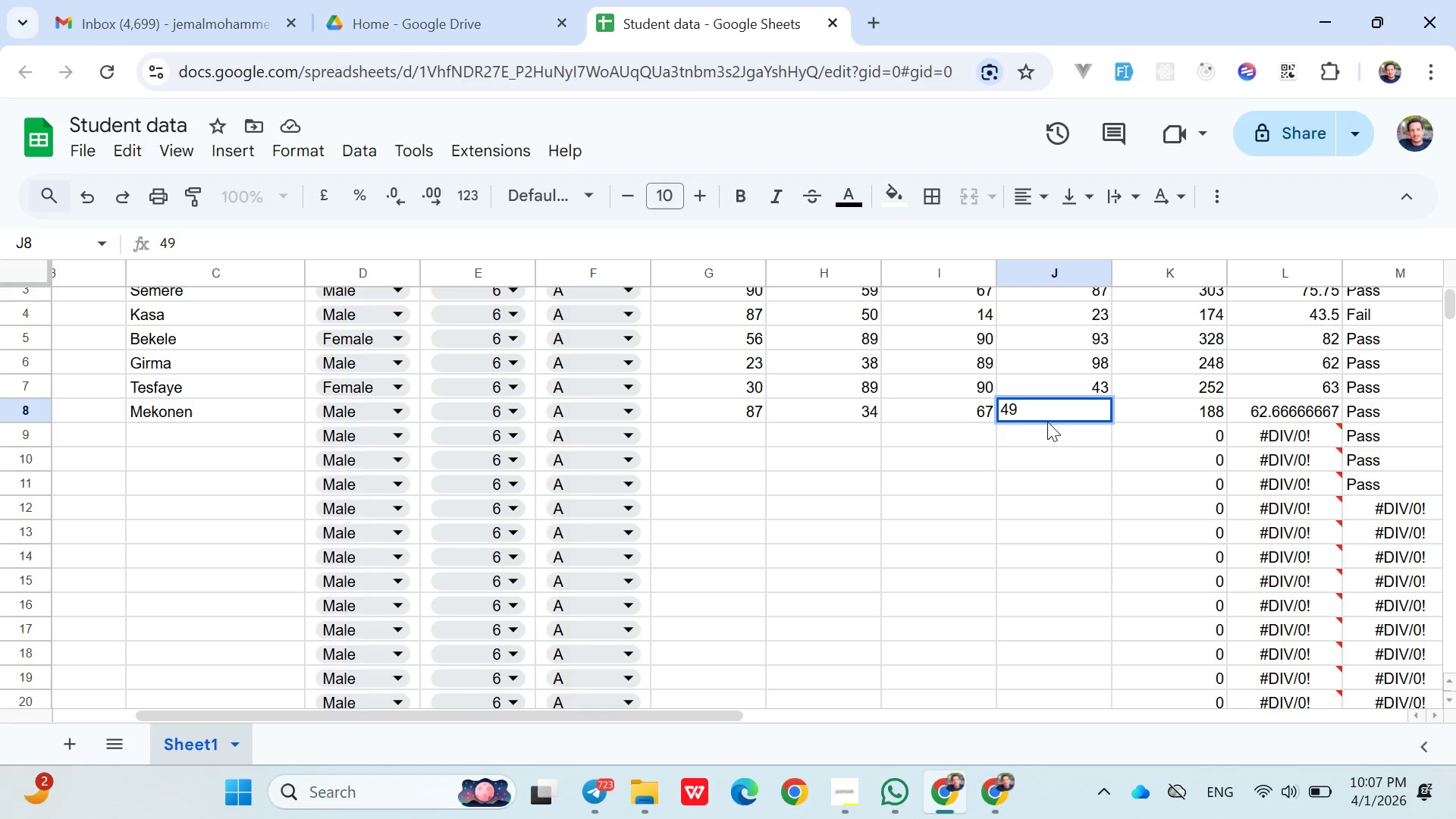 
left_click([1057, 426])
 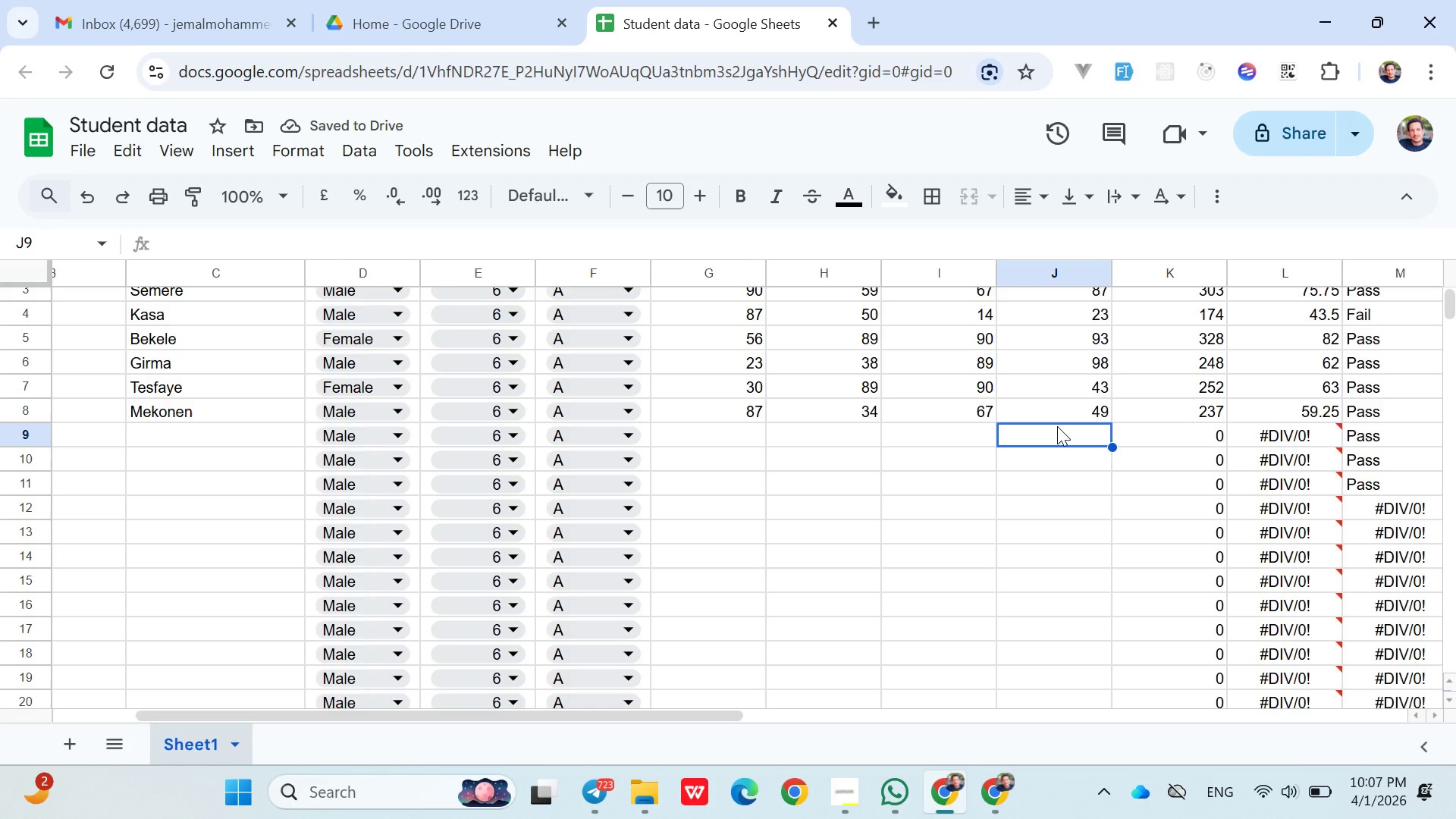 
hold_key(key=ArrowLeft, duration=1.05)
 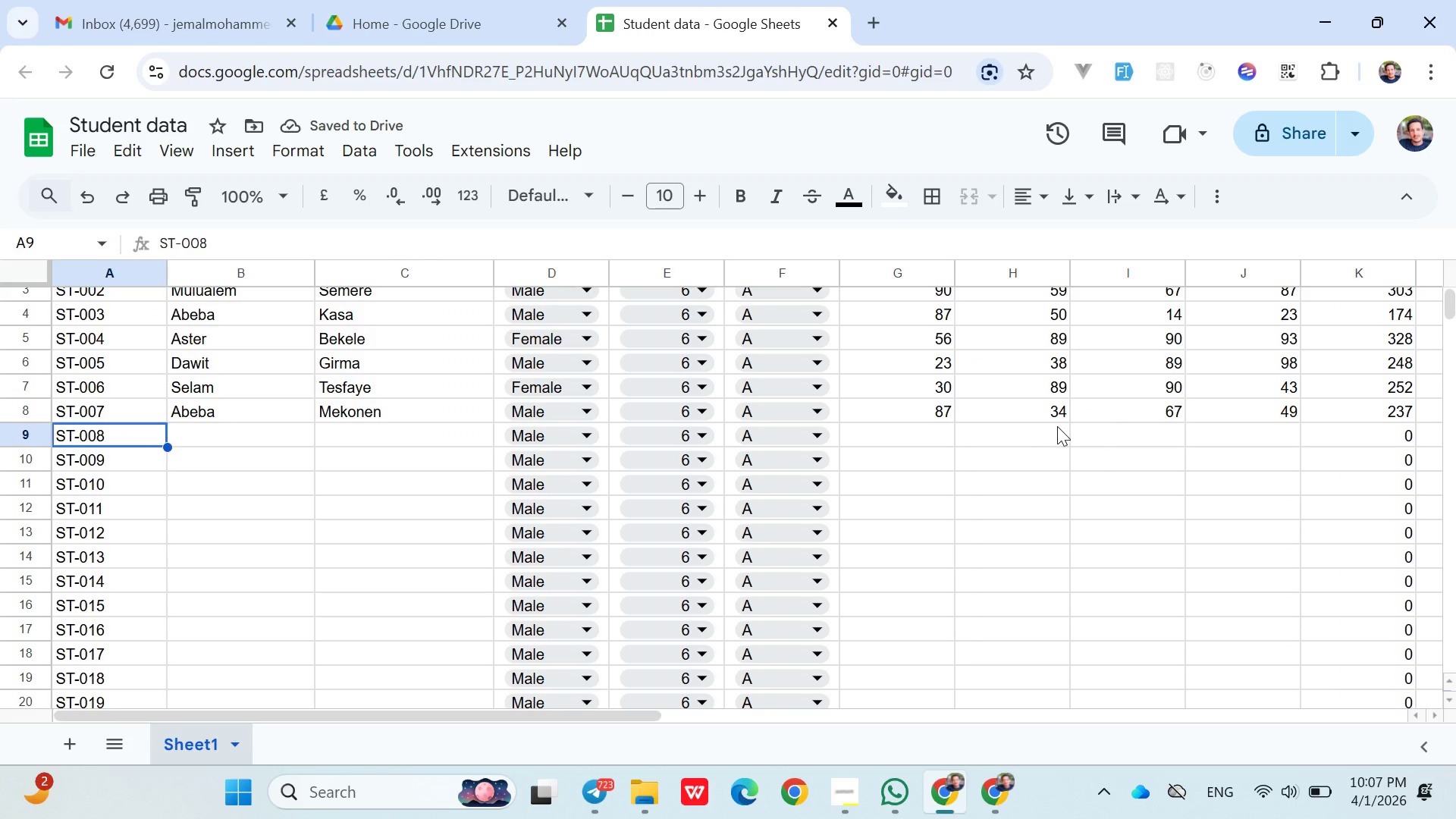 
key(ArrowRight)
 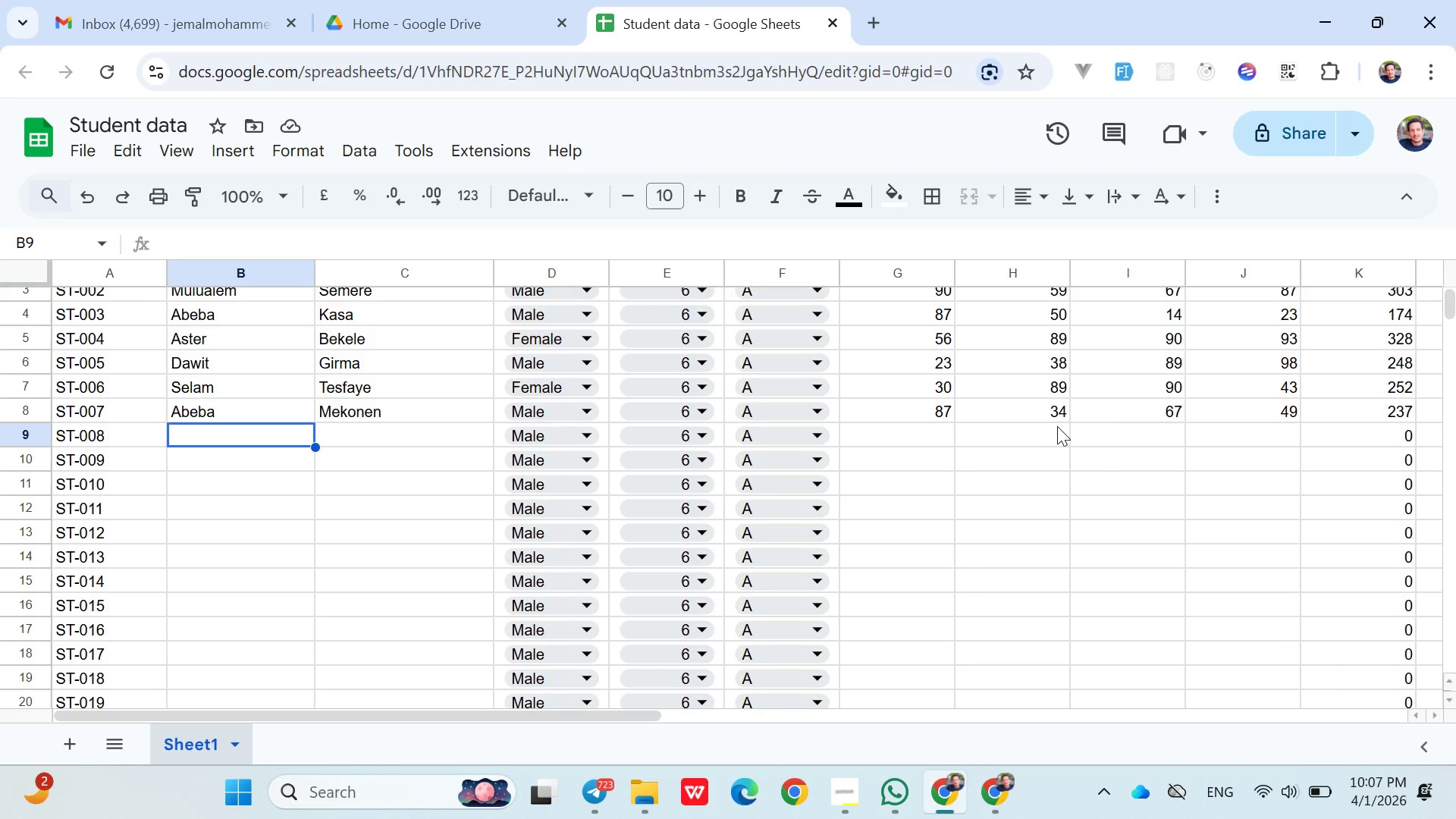 
wait(7.11)
 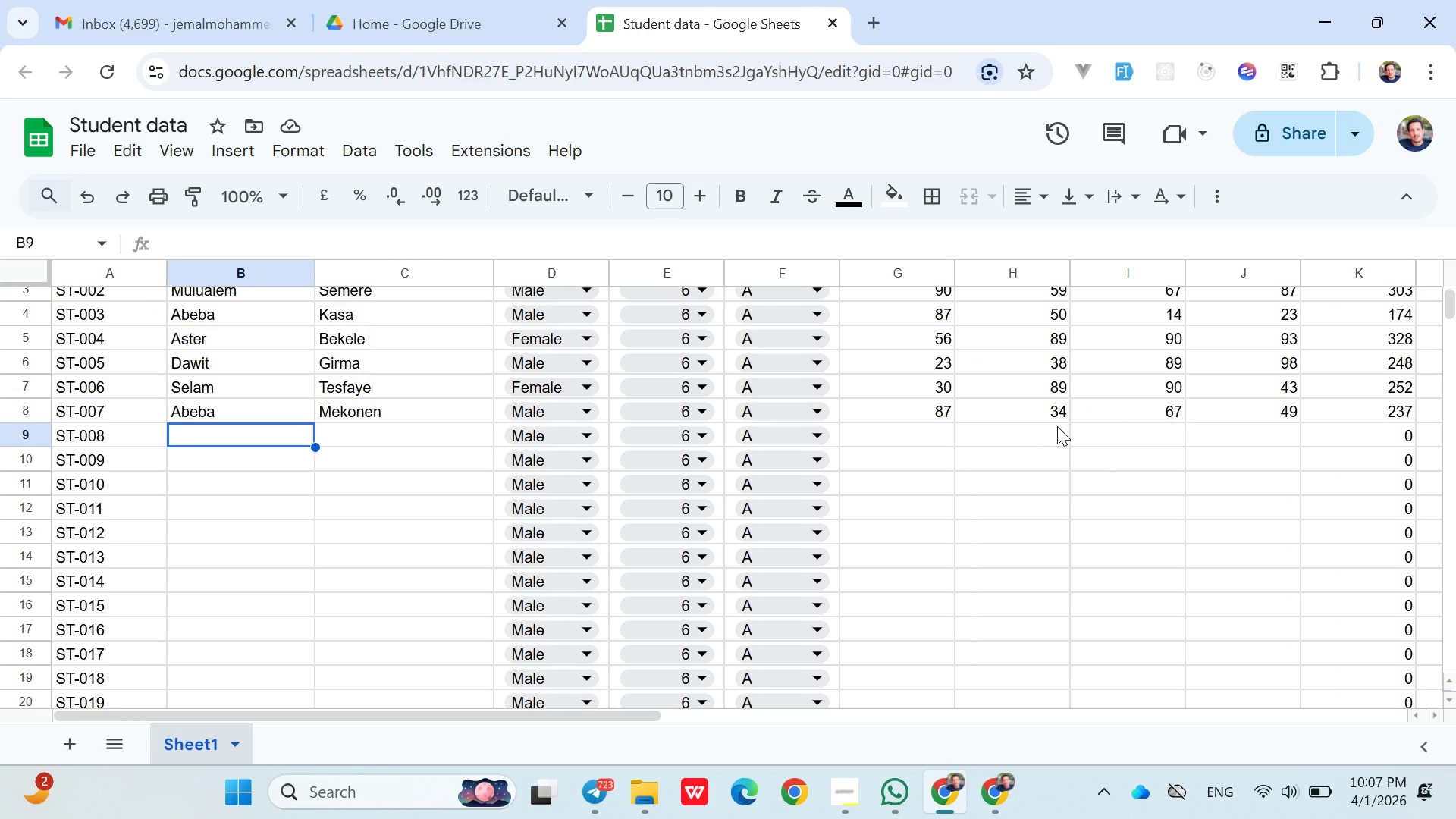 
type(Meseret)
 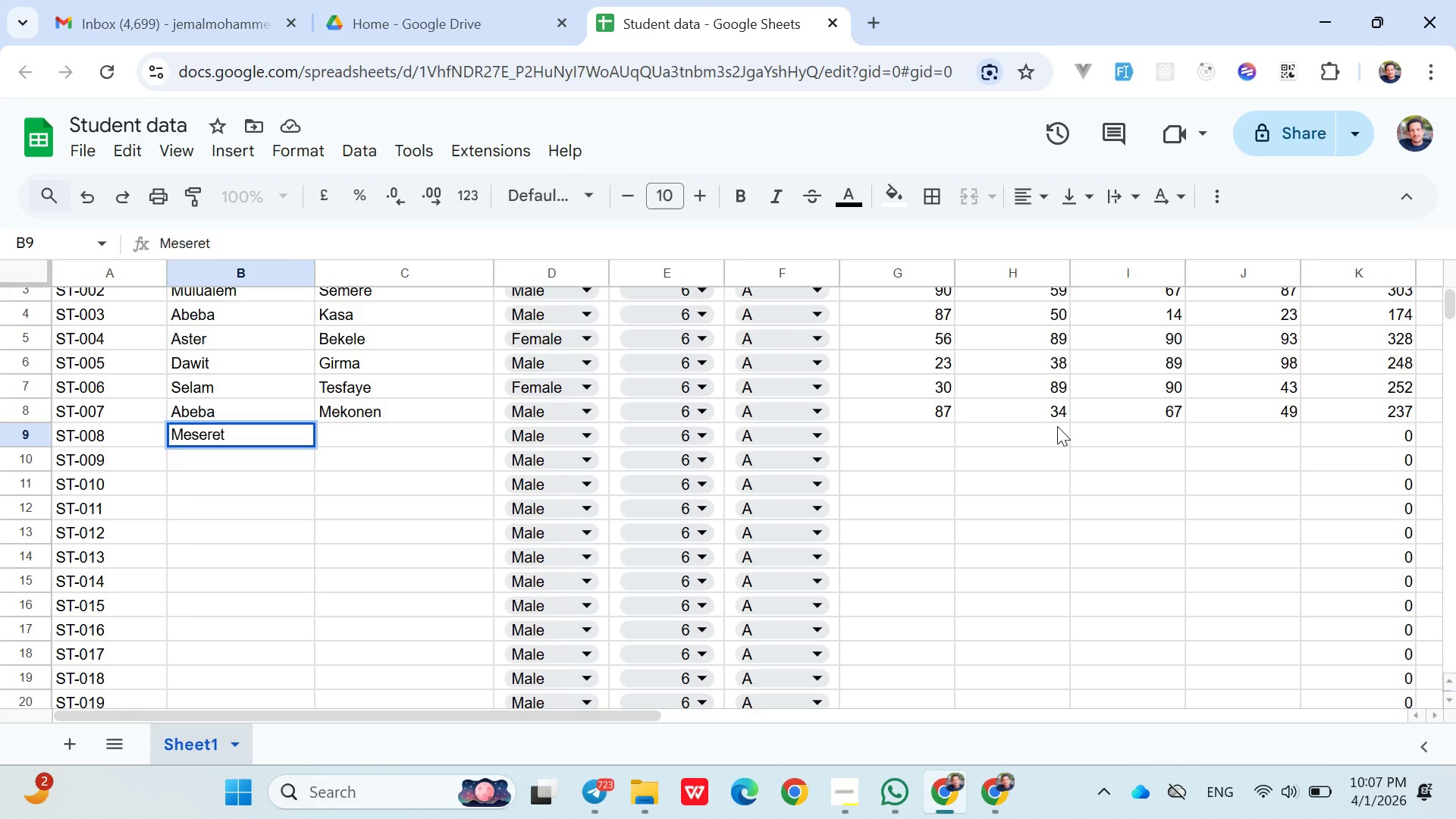 
key(ArrowRight)
 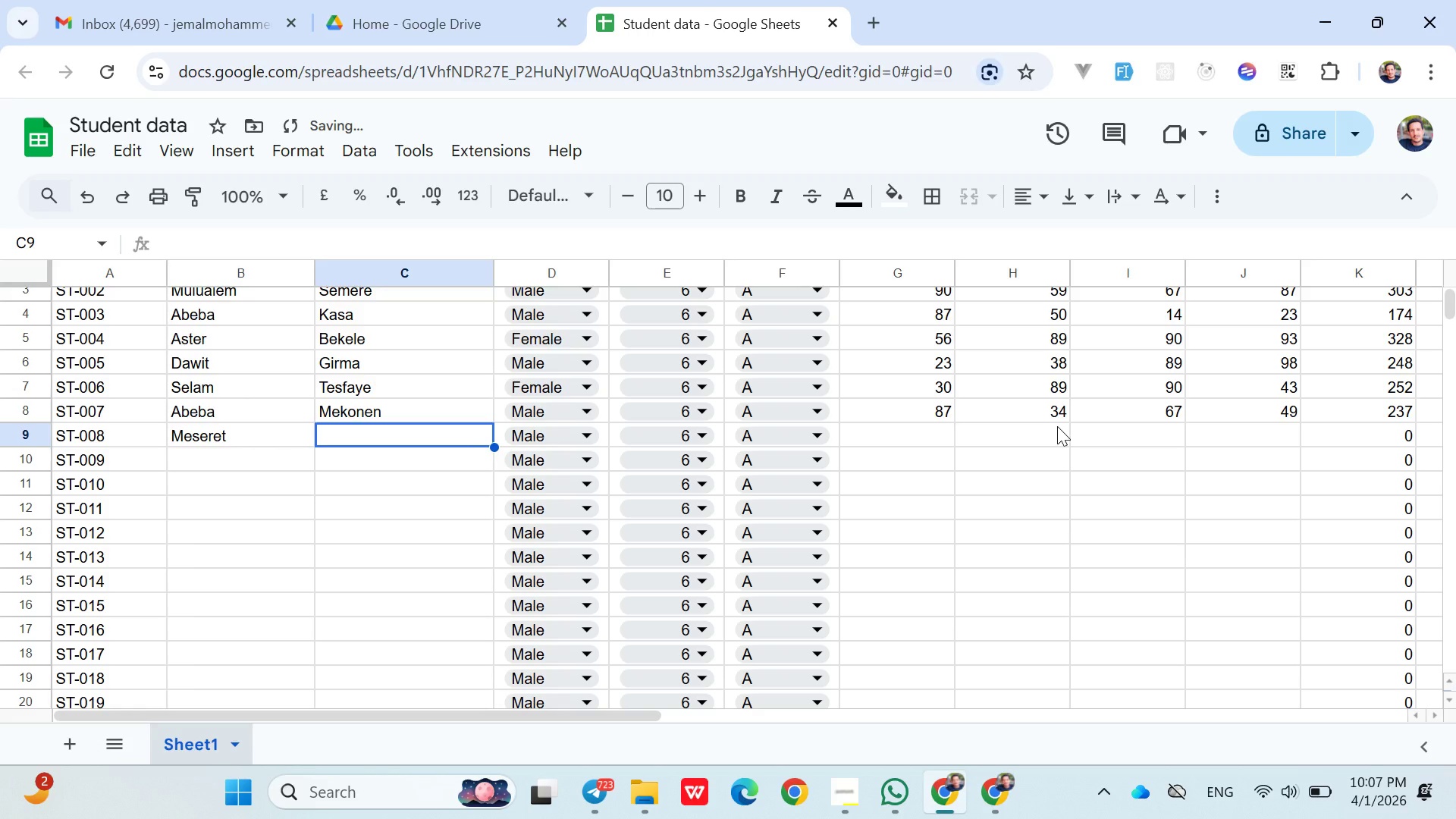 
type(Desta)
 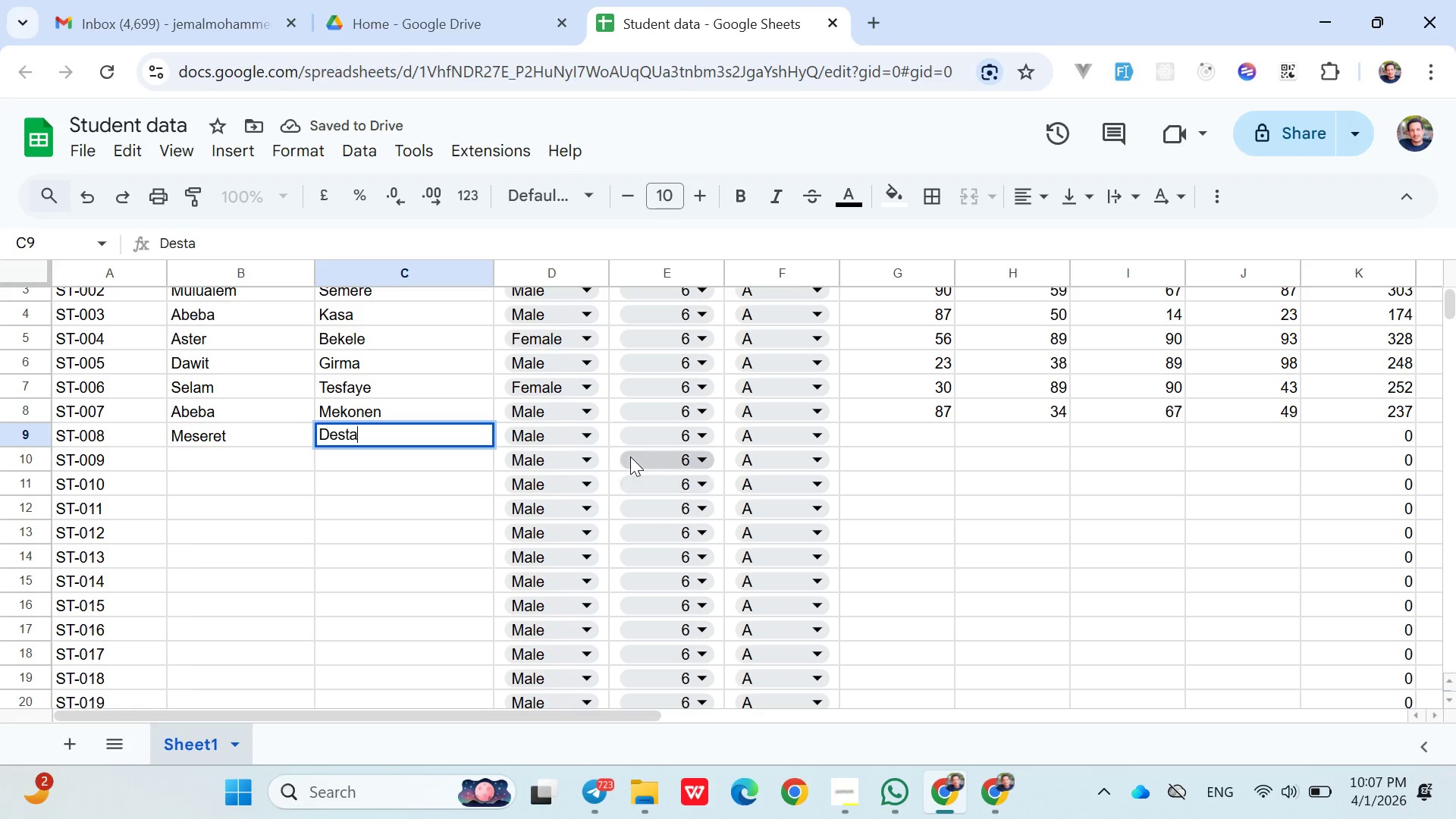 
left_click([592, 442])
 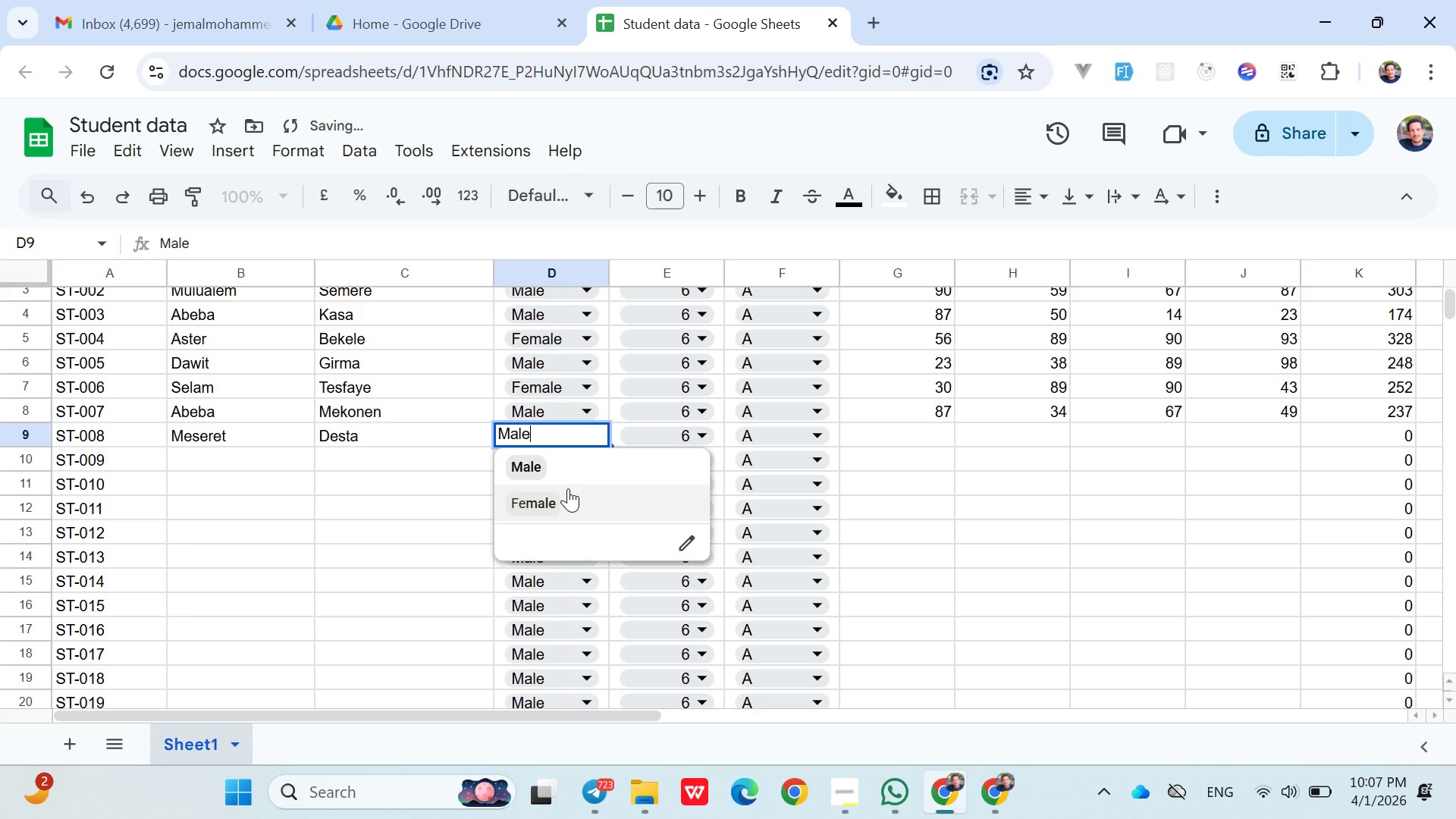 
left_click([566, 493])
 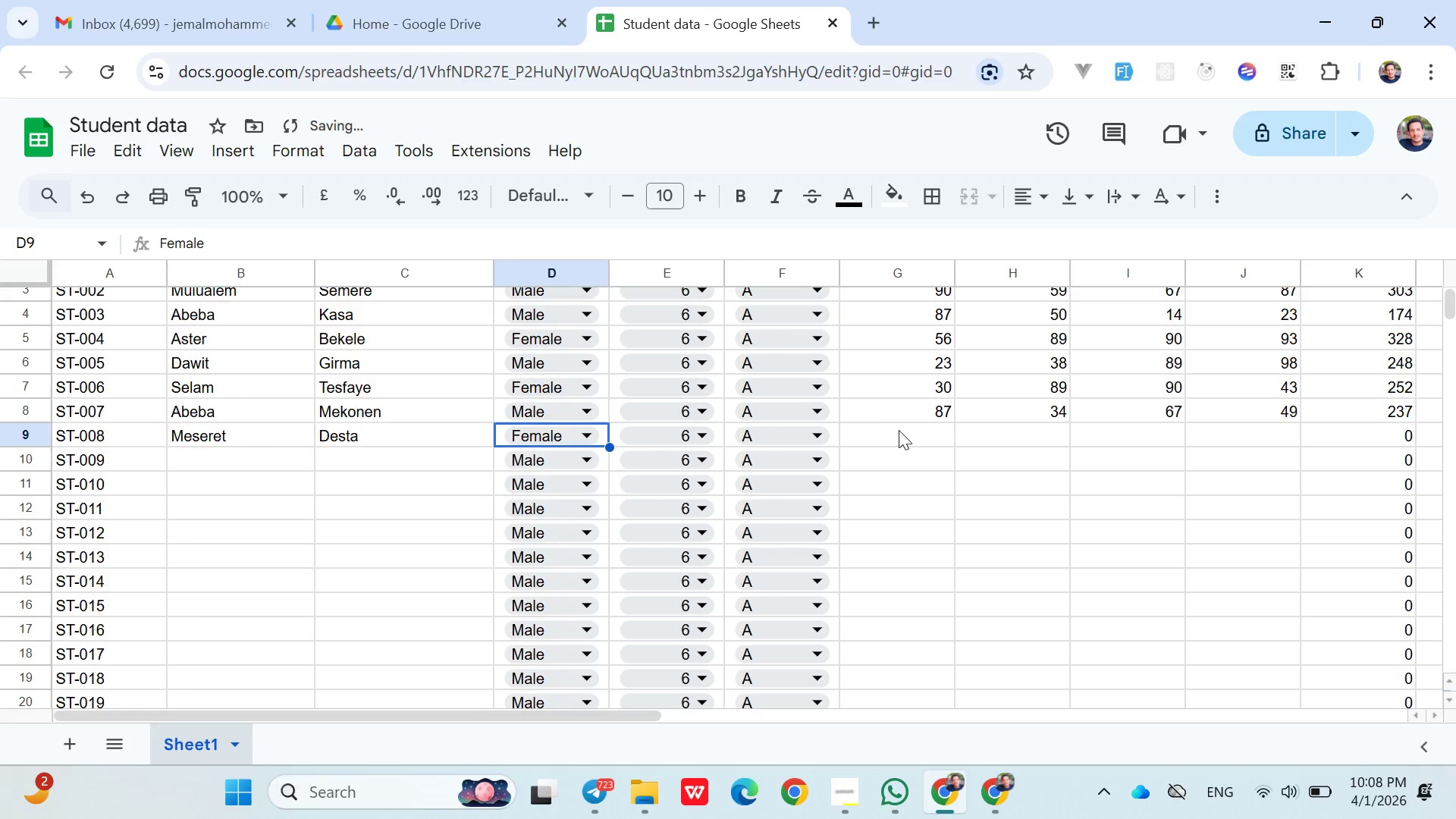 
left_click([895, 435])
 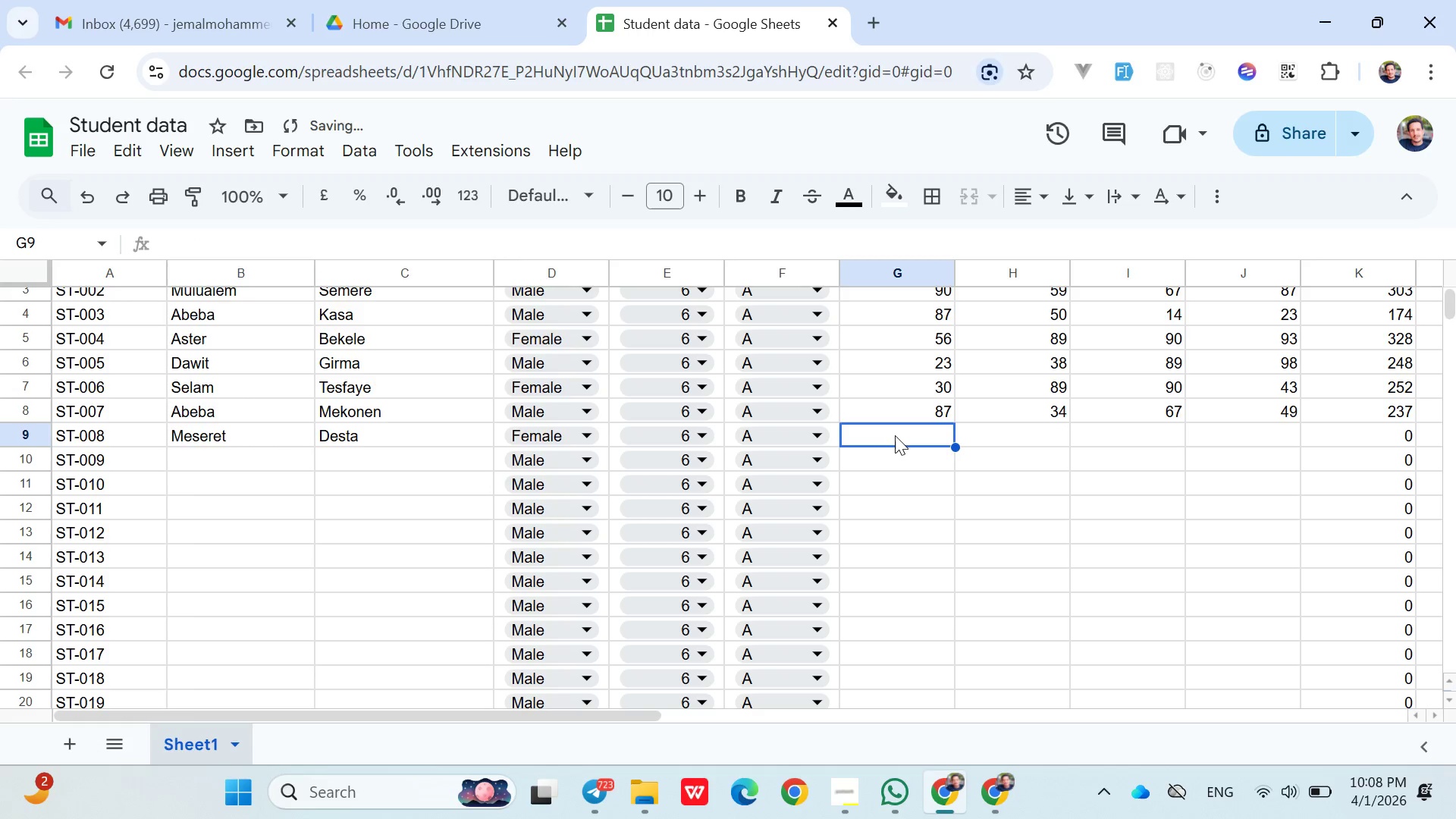 
type(898721)
key(Backspace)
key(Backspace)
key(Backspace)
key(Backspace)
 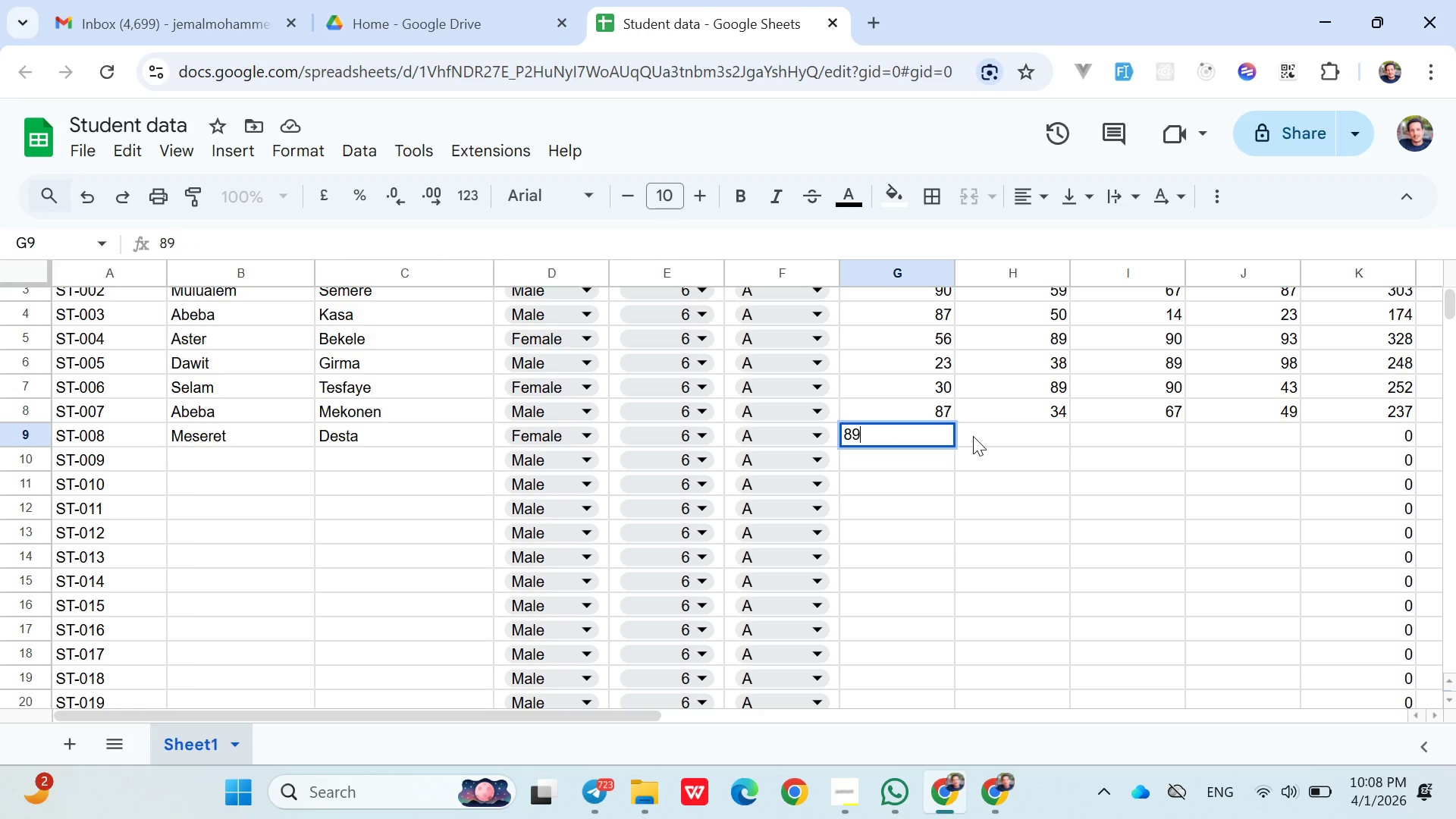 
left_click([986, 438])
 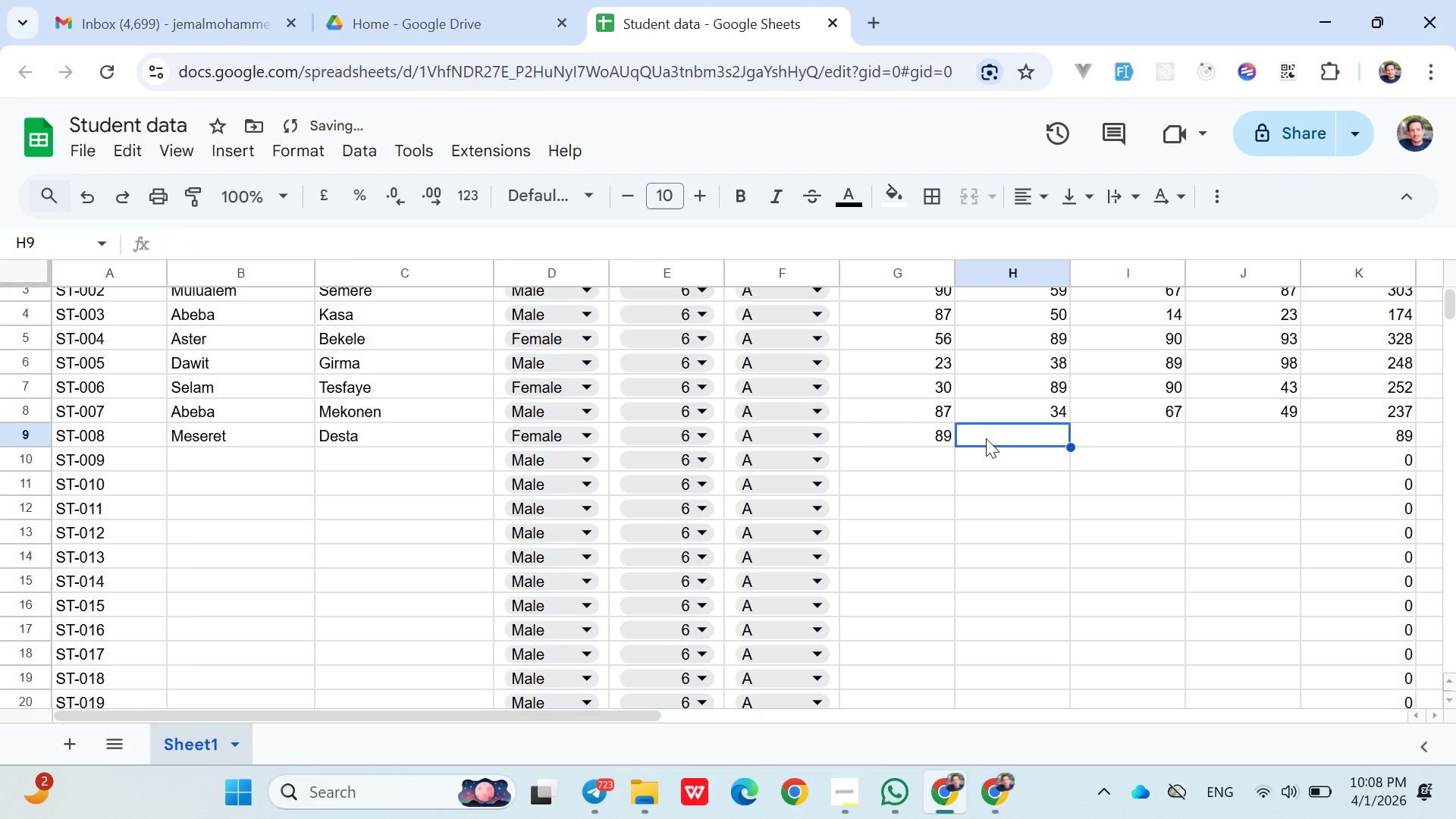 
type(87)
 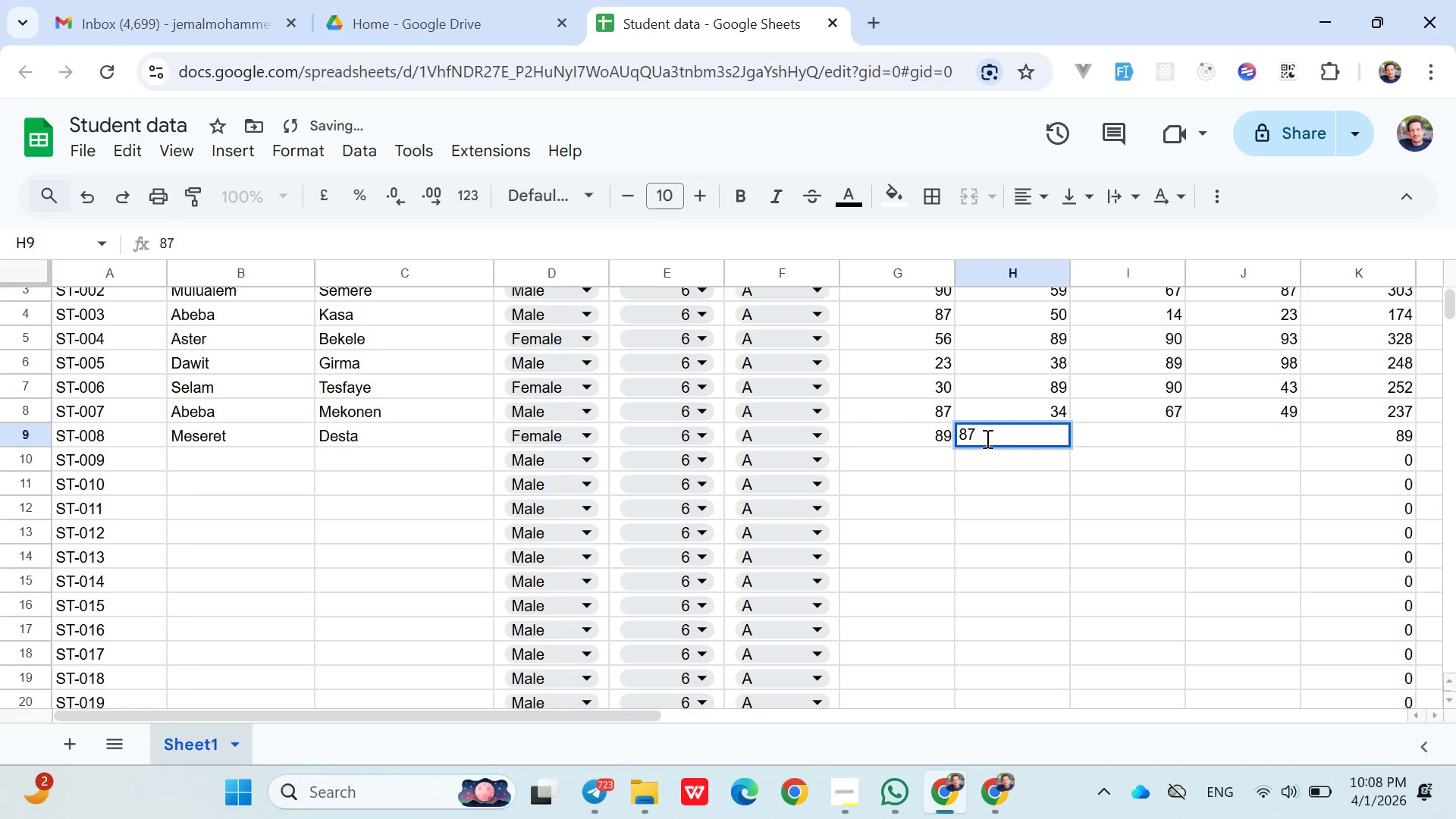 
key(ArrowRight)
 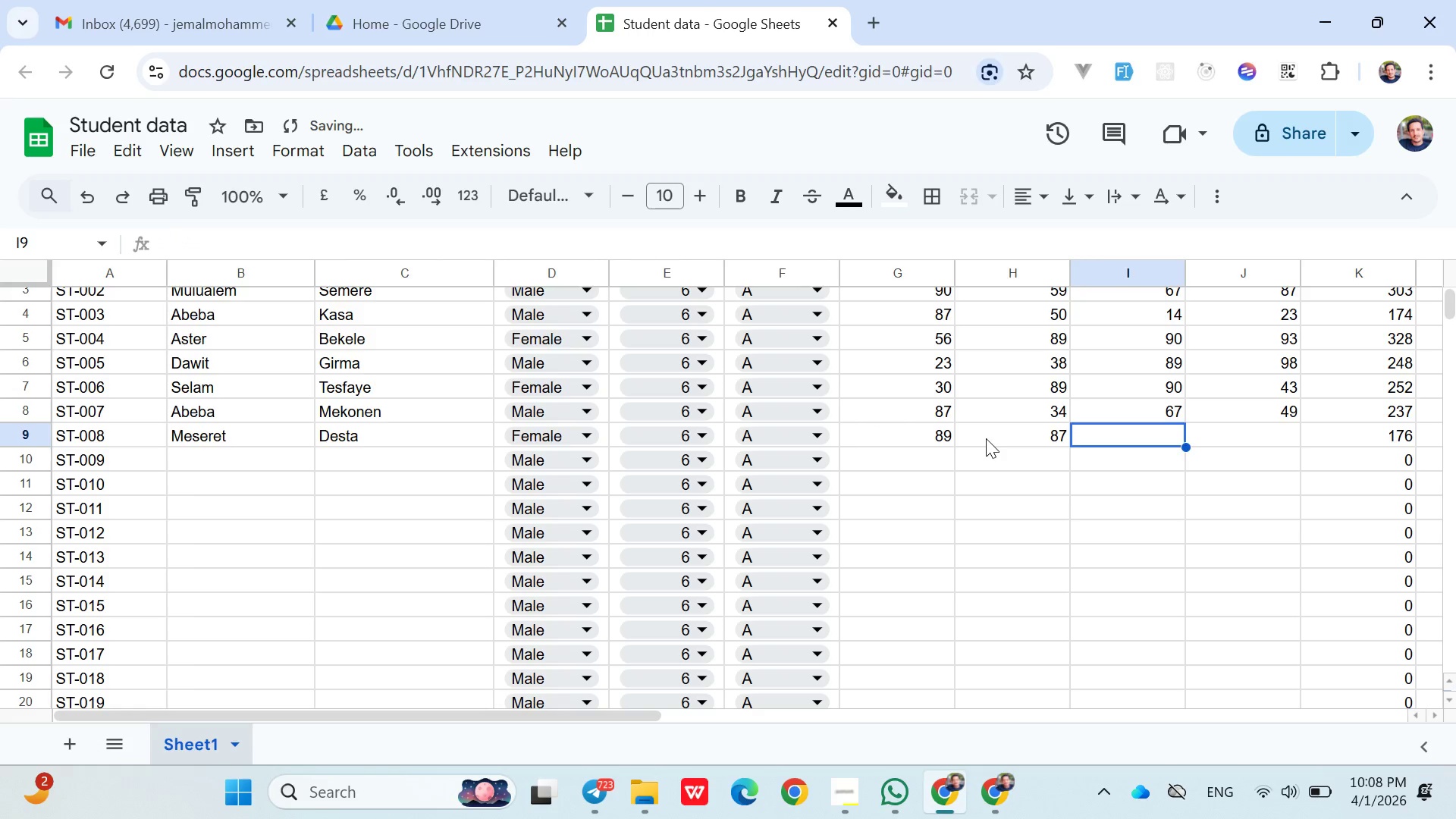 
type(24)
 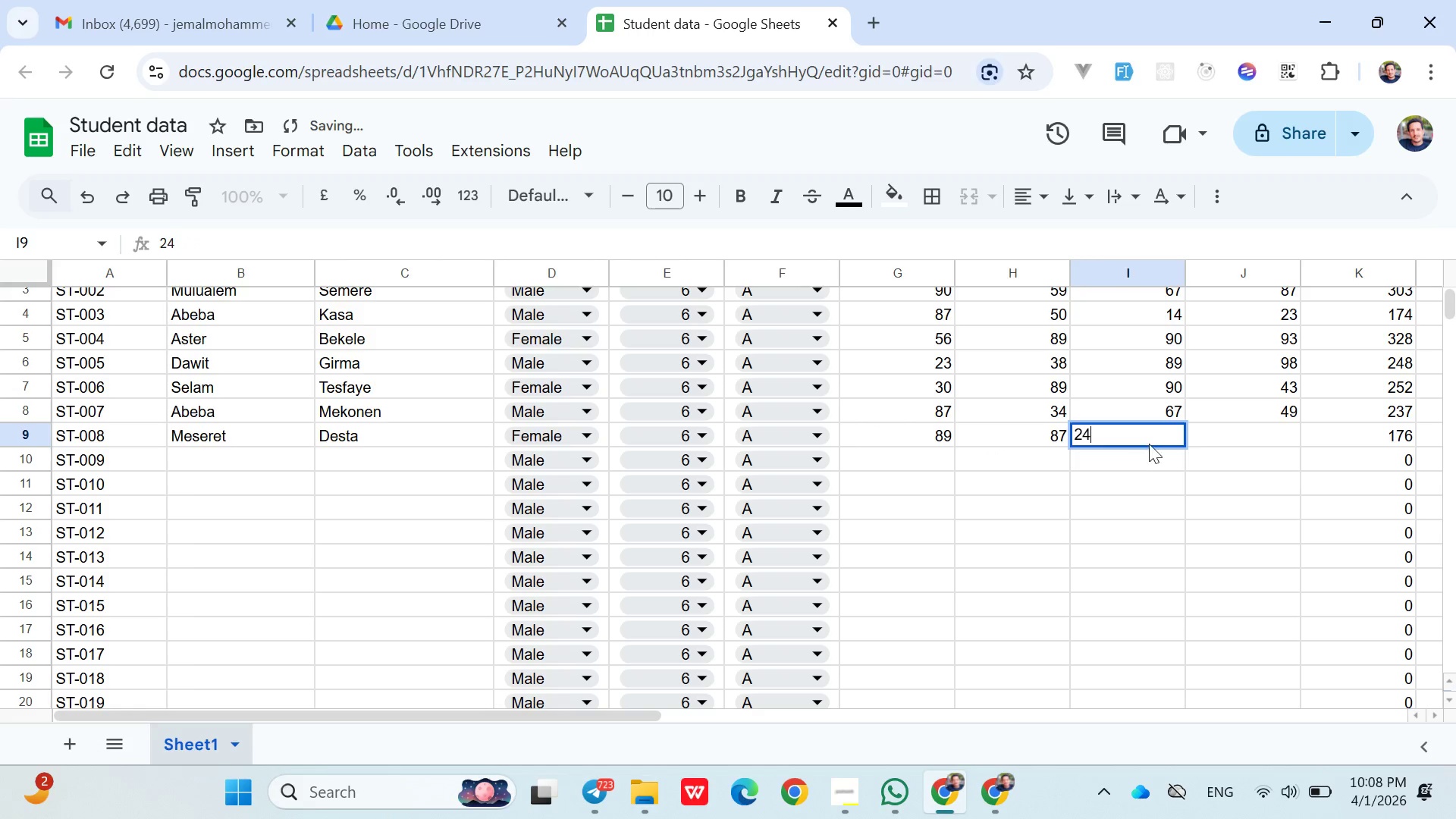 
left_click([1213, 438])
 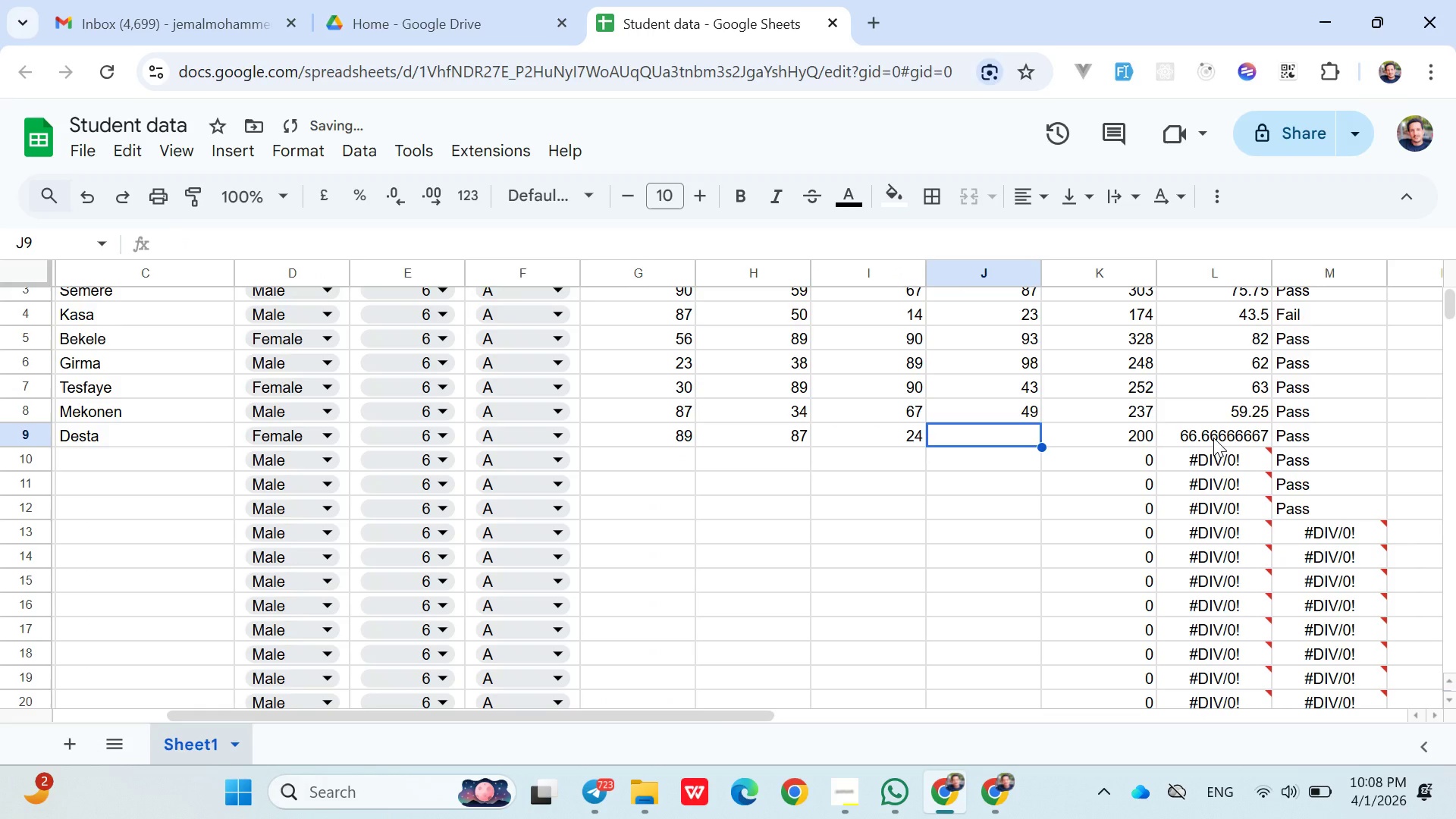 
type(90)
 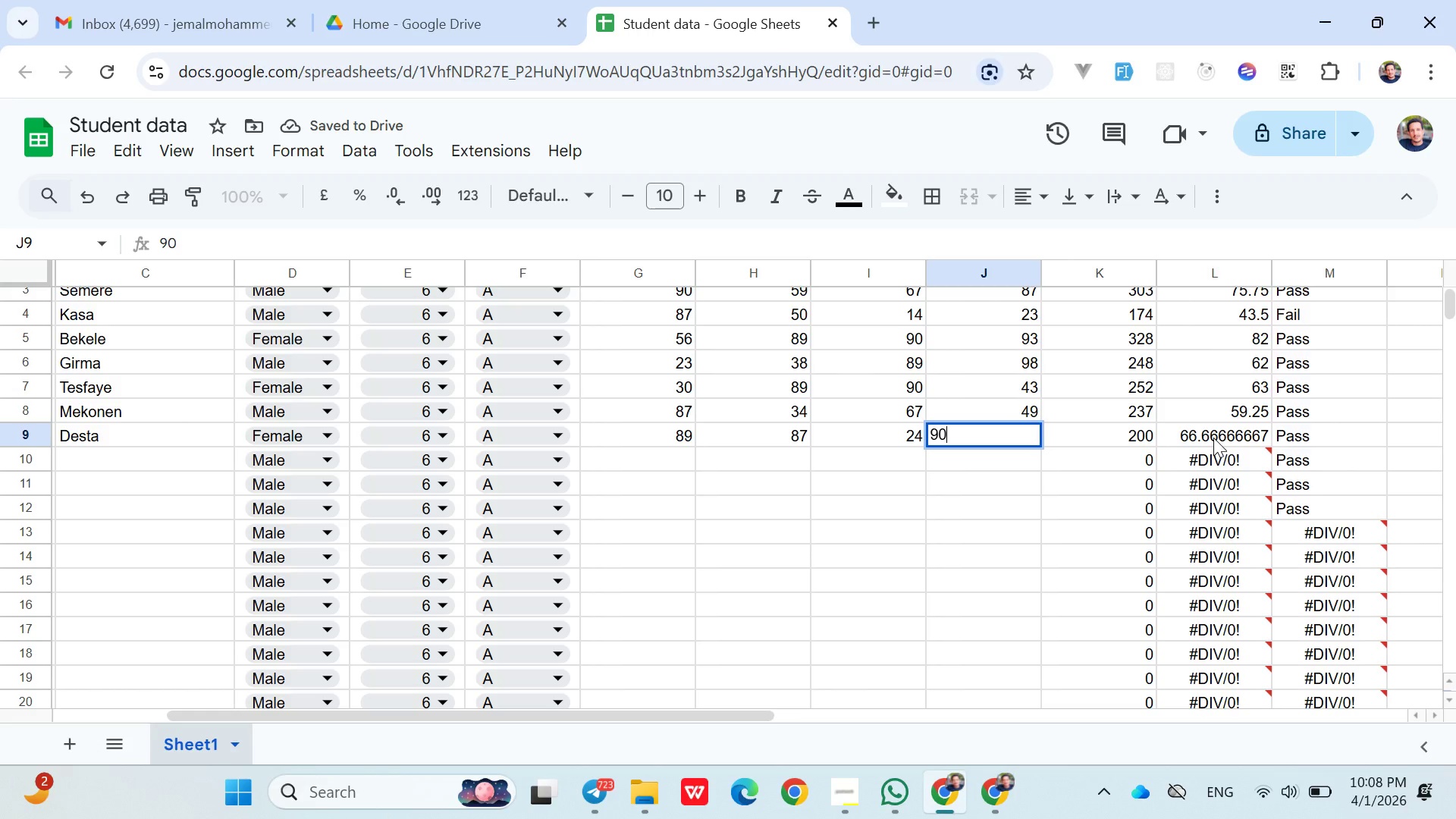 
key(ArrowRight)
 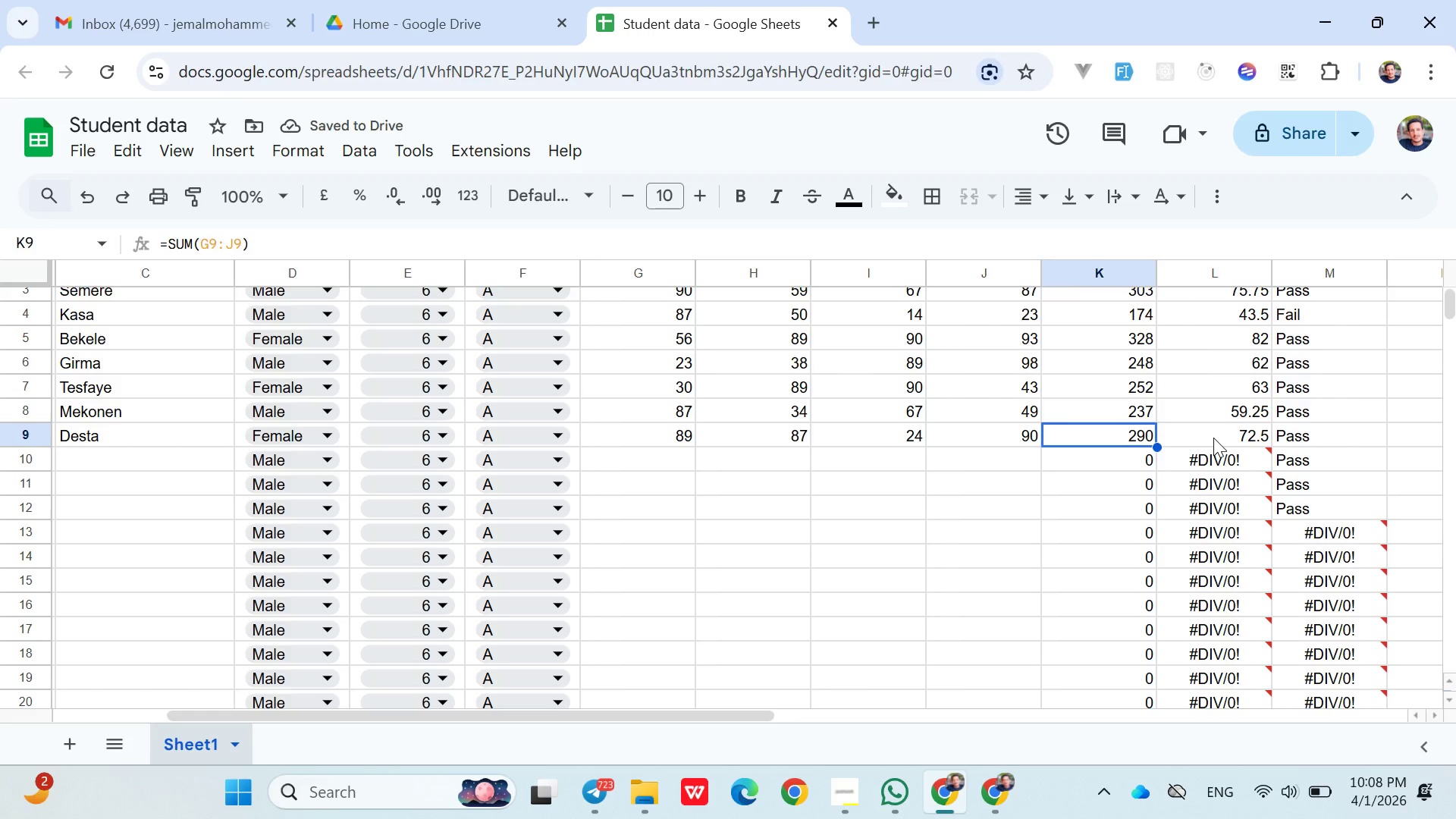 
wait(5.02)
 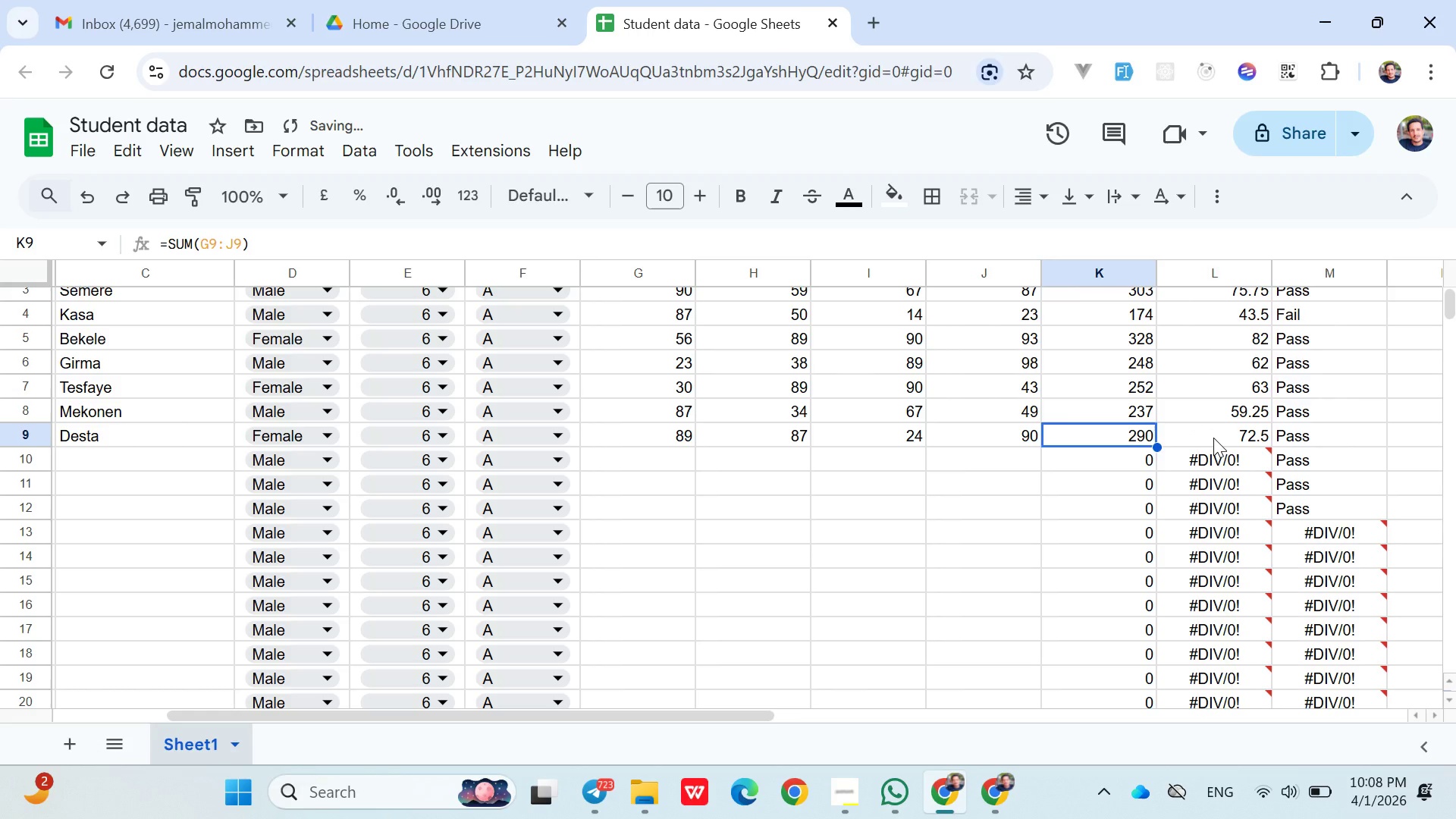 
key(ArrowDown)
 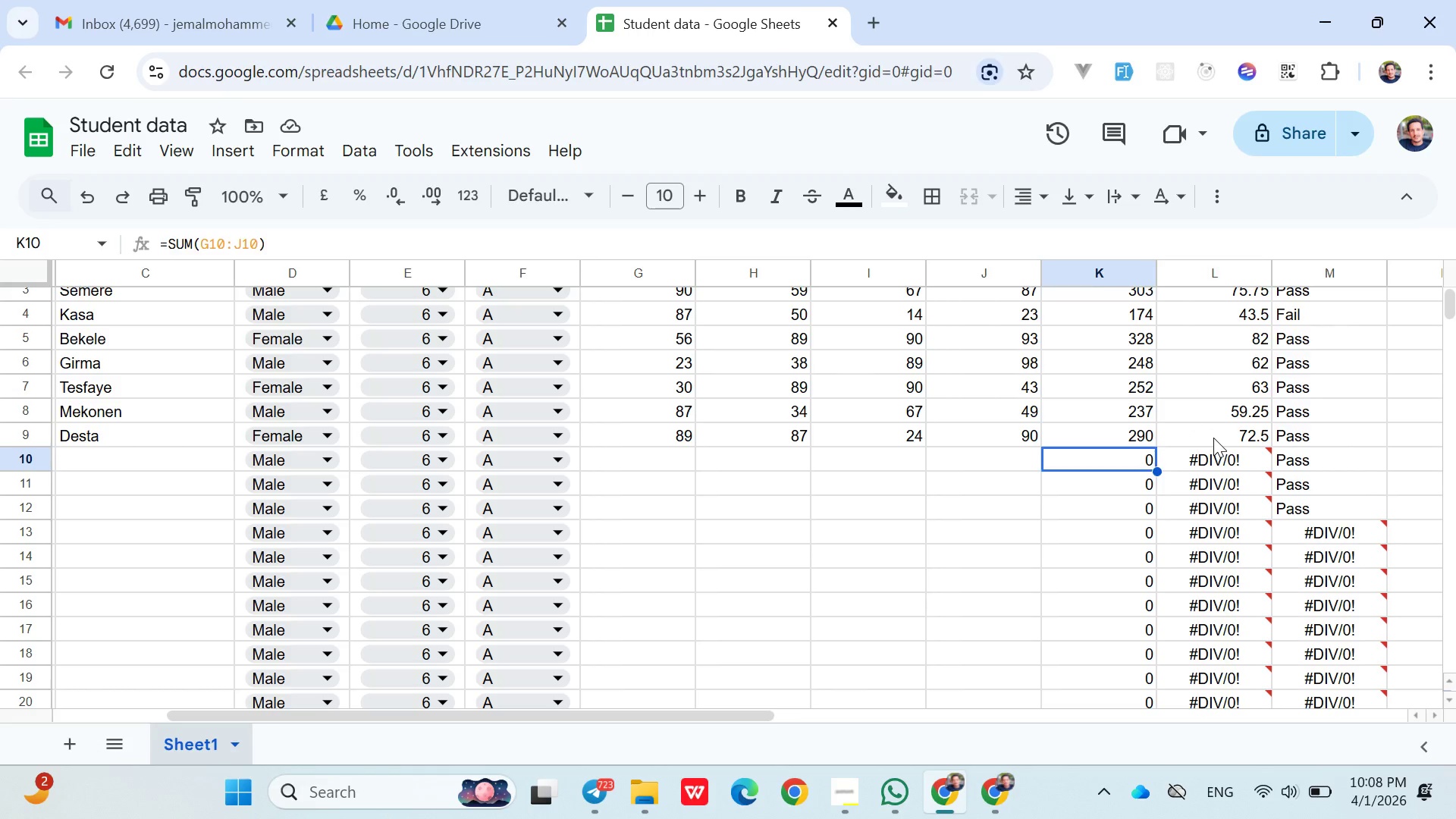 
hold_key(key=ArrowLeft, duration=0.92)
 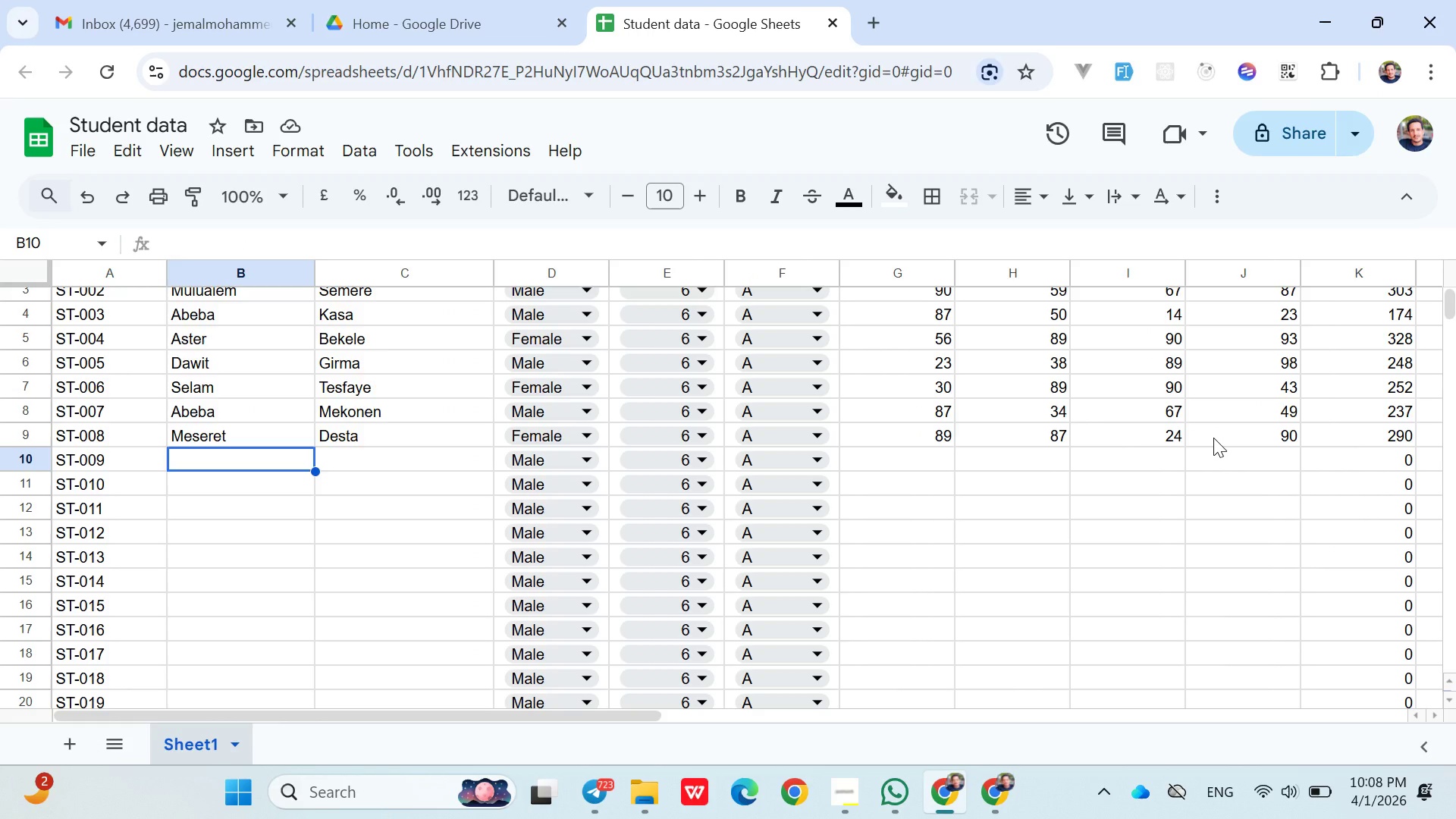 
key(ArrowRight)
 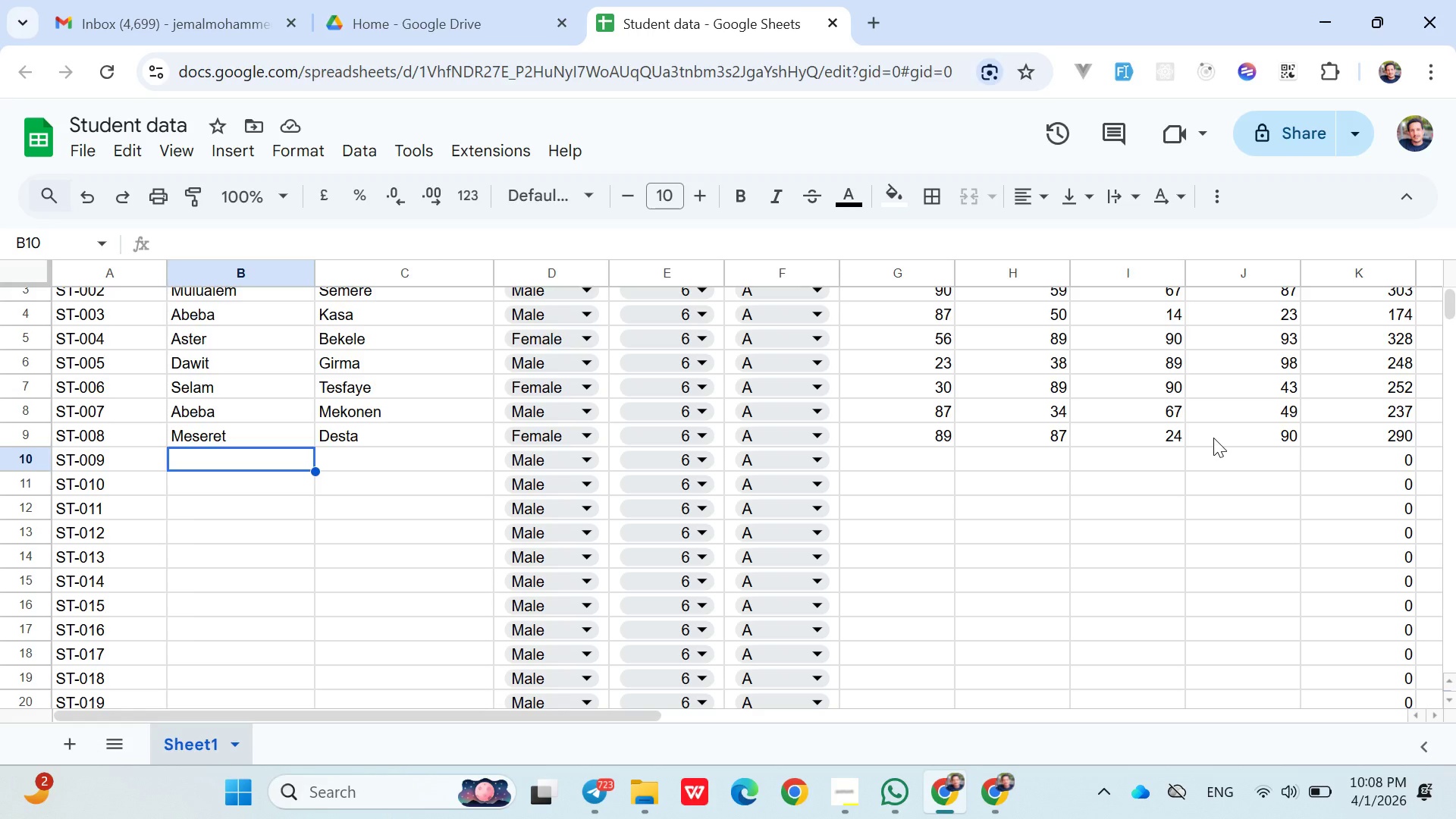 
wait(7.75)
 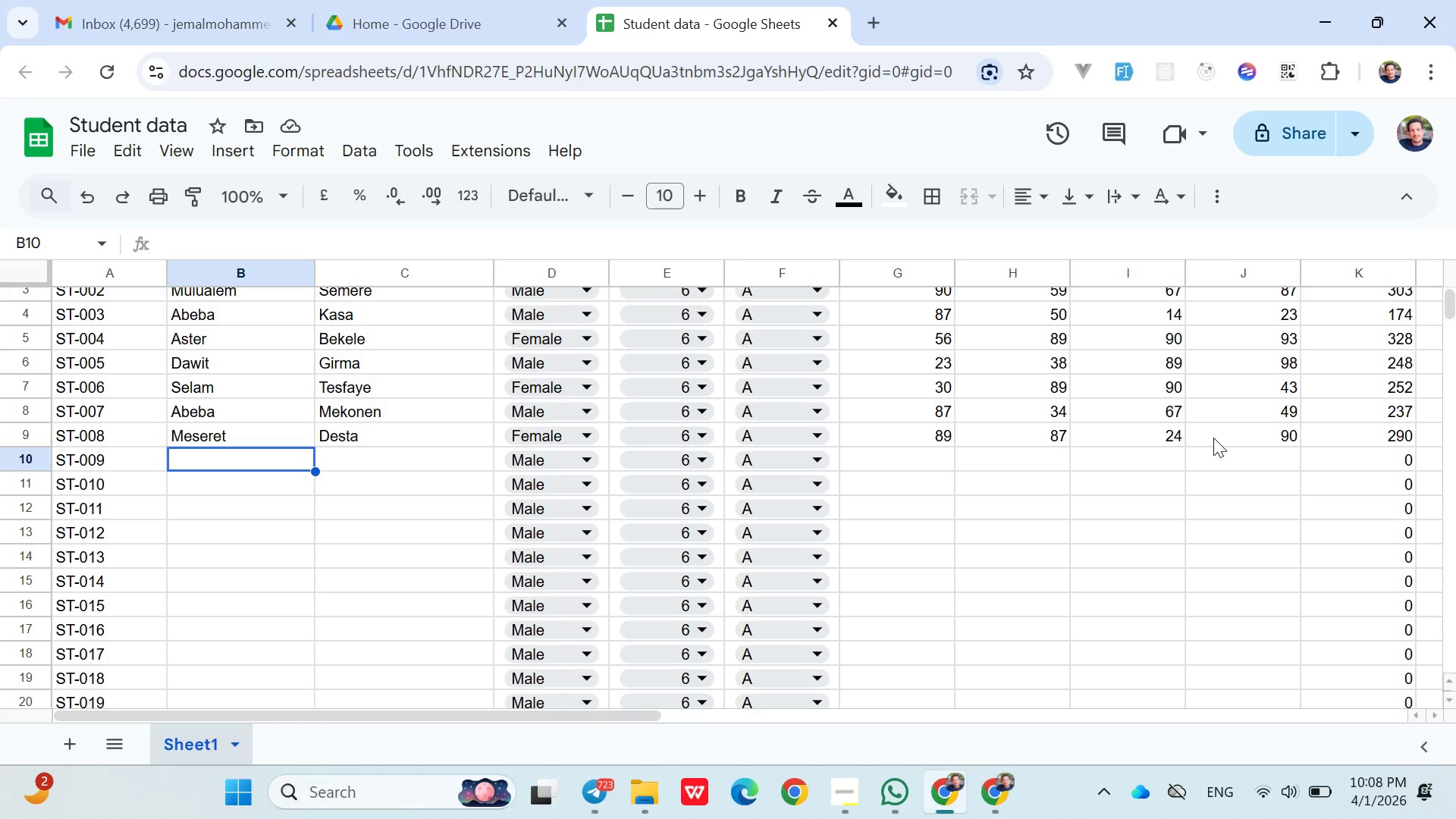 
type(Yohanes)
 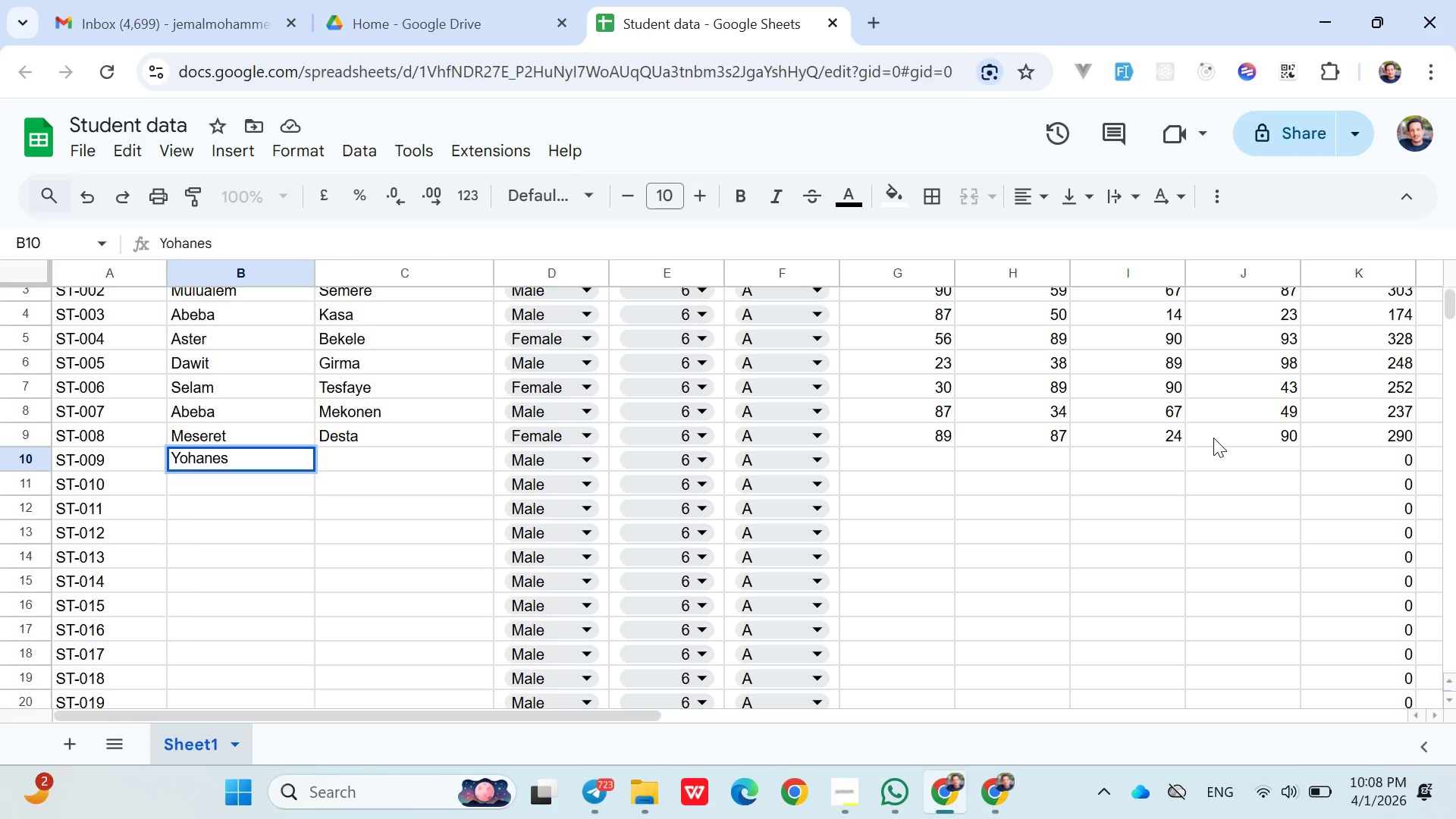 
key(ArrowRight)
 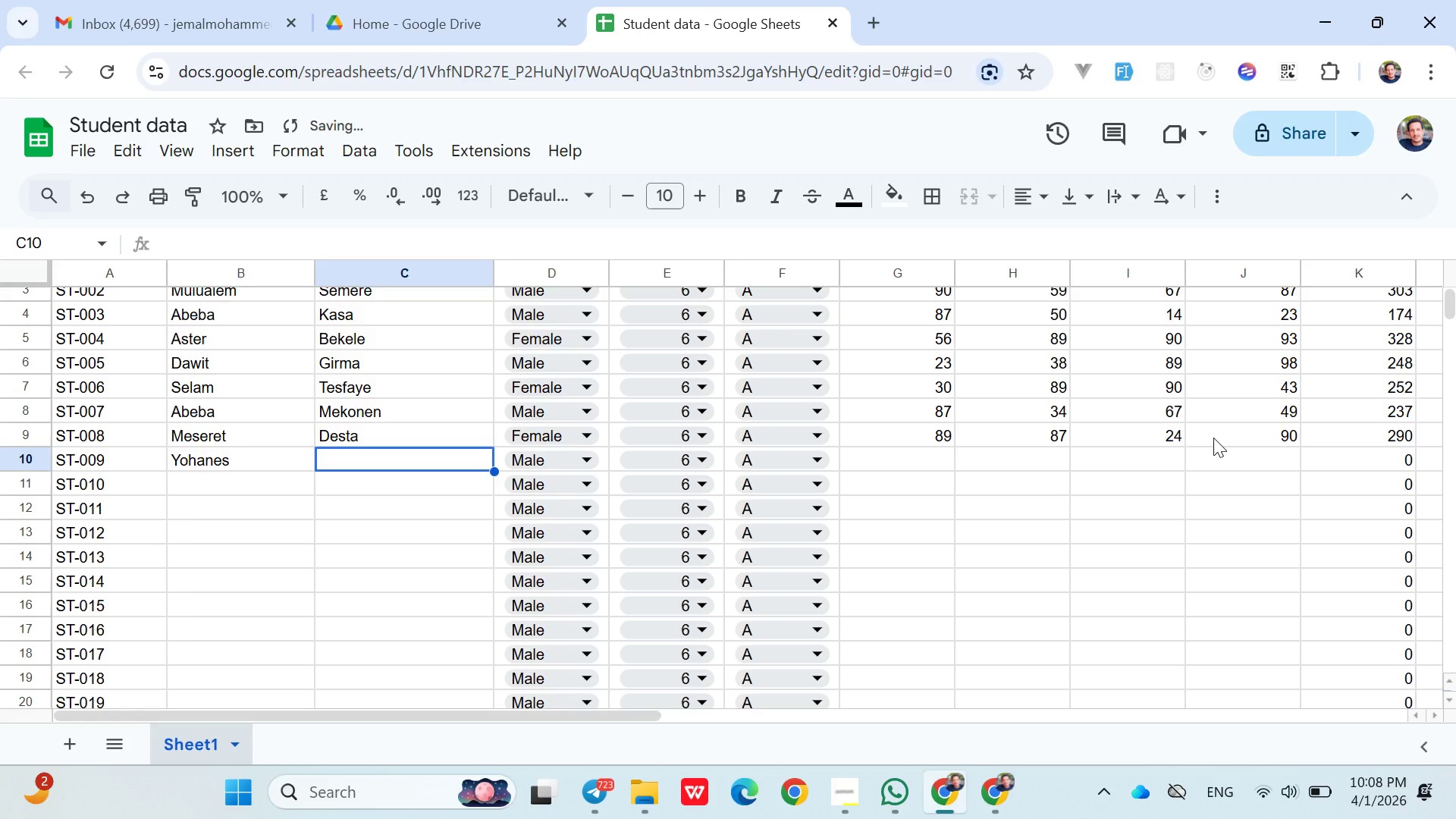 
type(Hailu)
 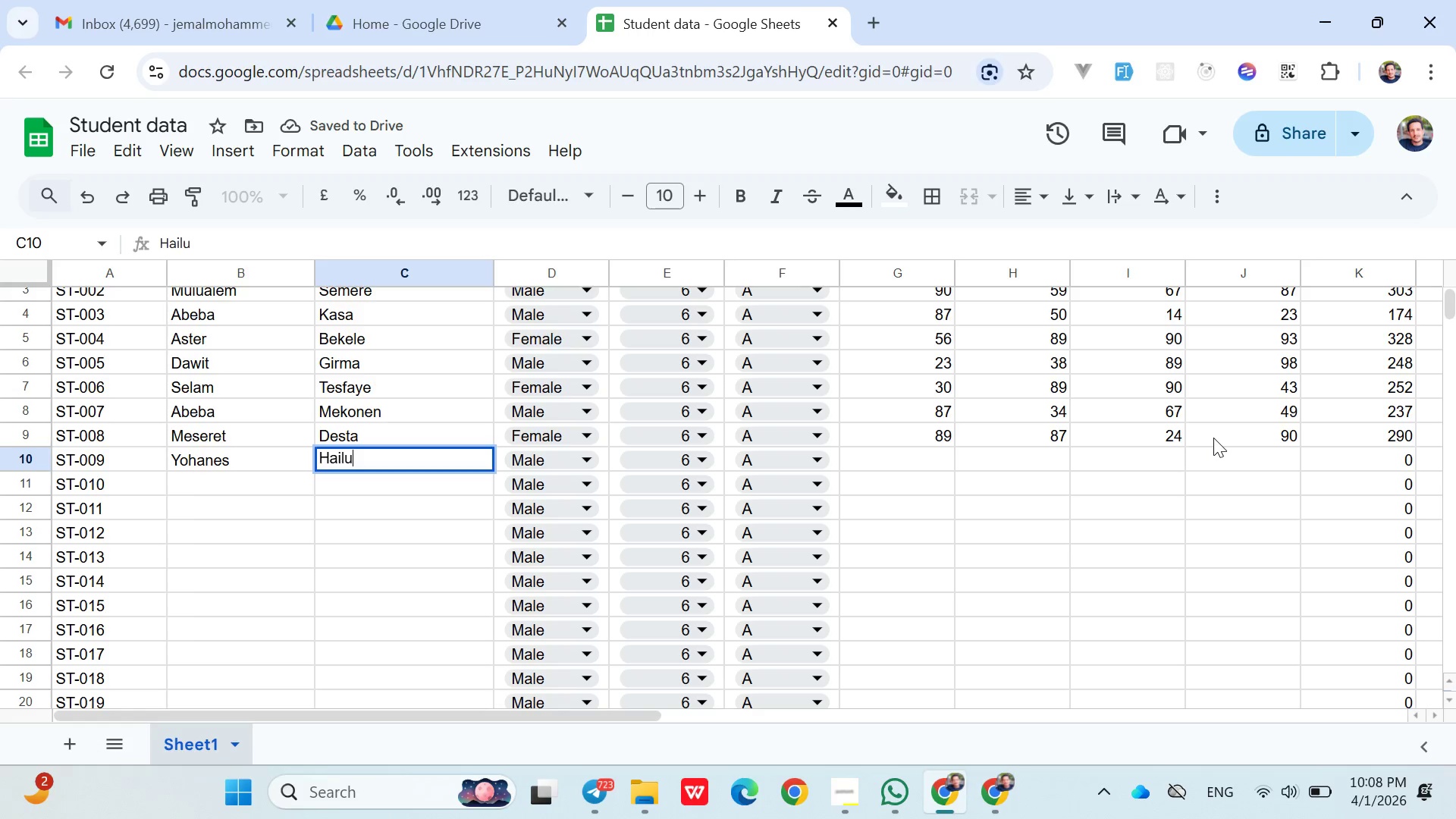 
key(ArrowRight)
 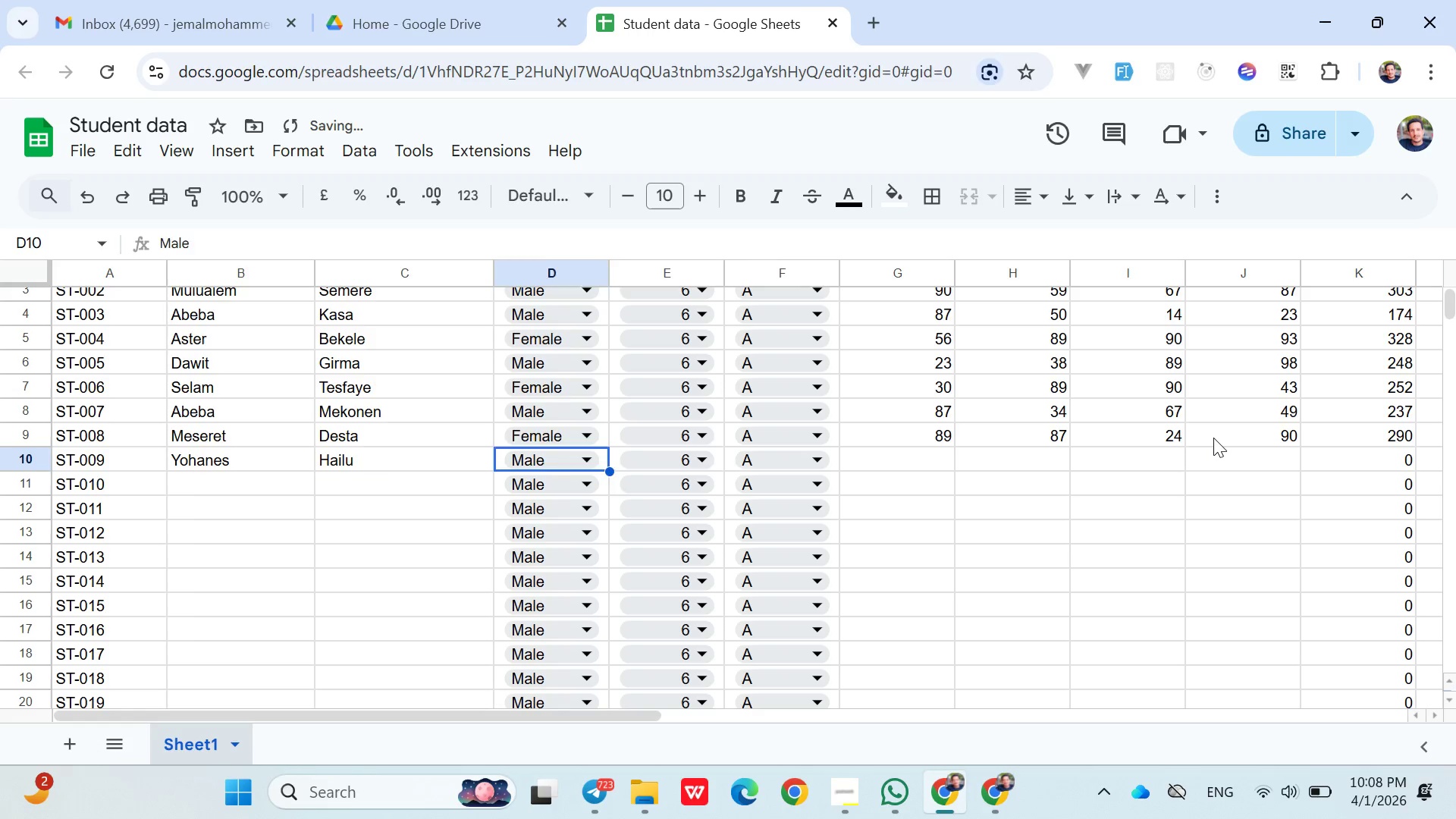 
key(ArrowRight)
 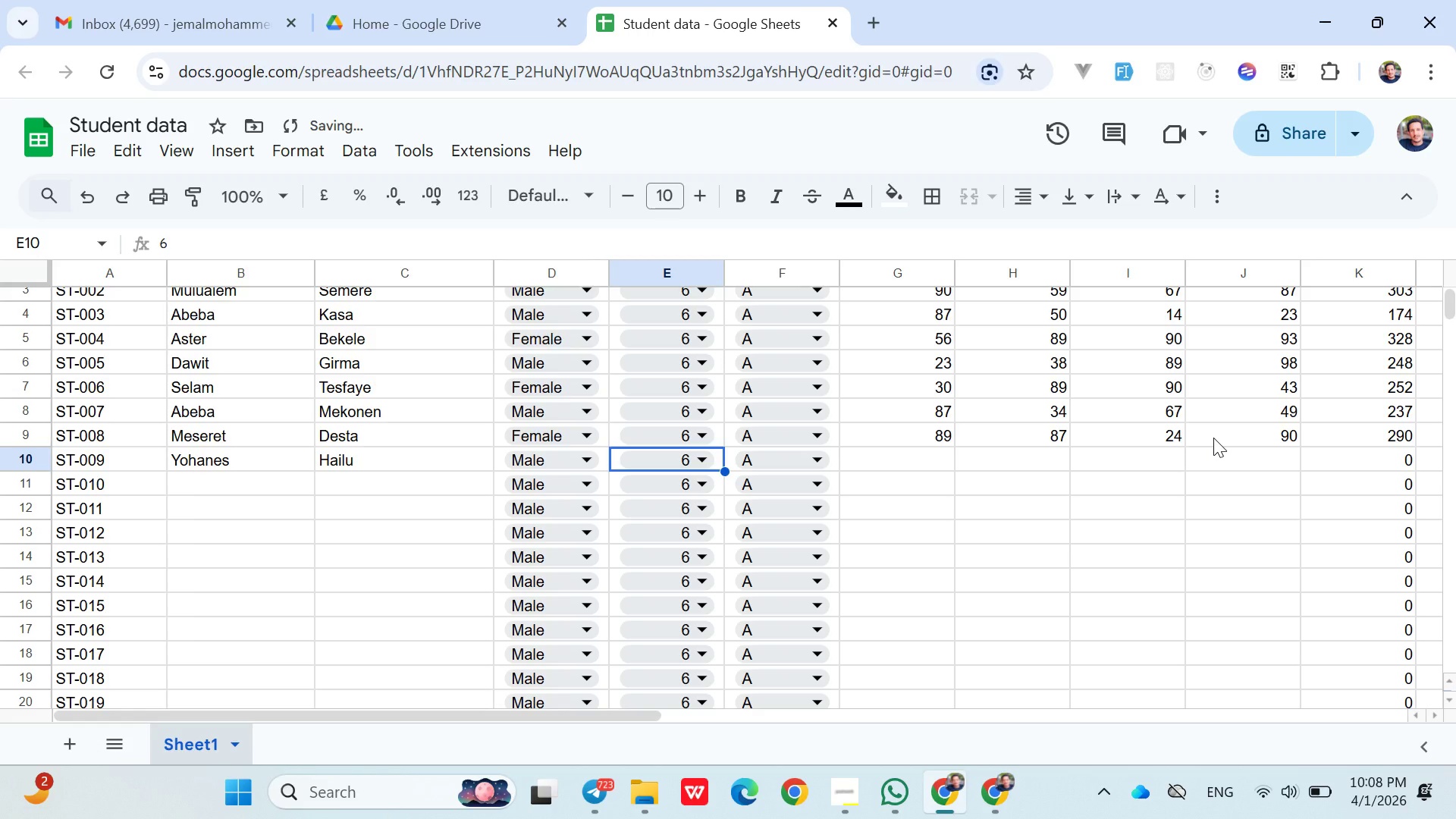 
key(ArrowRight)
 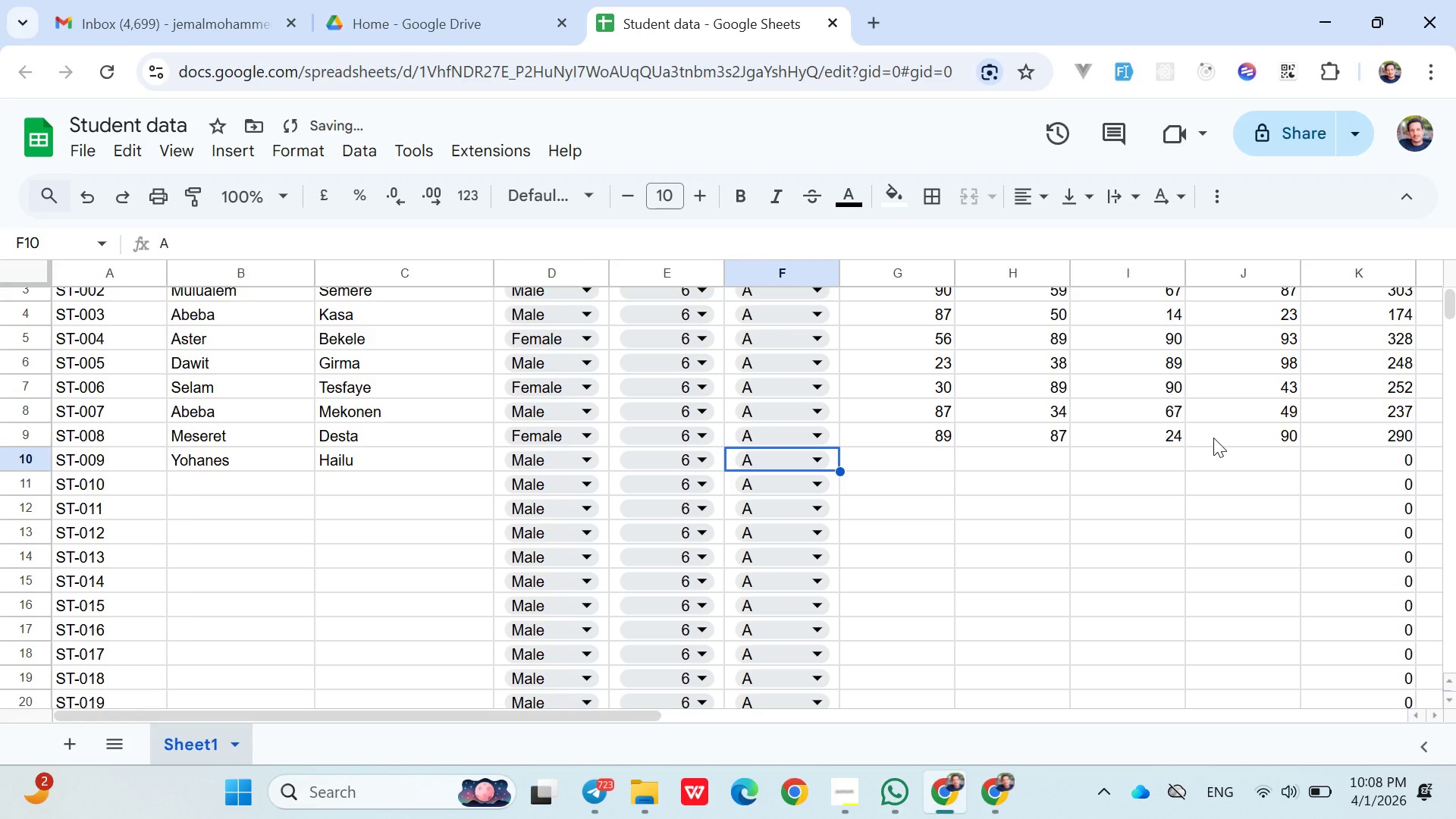 
key(ArrowRight)
 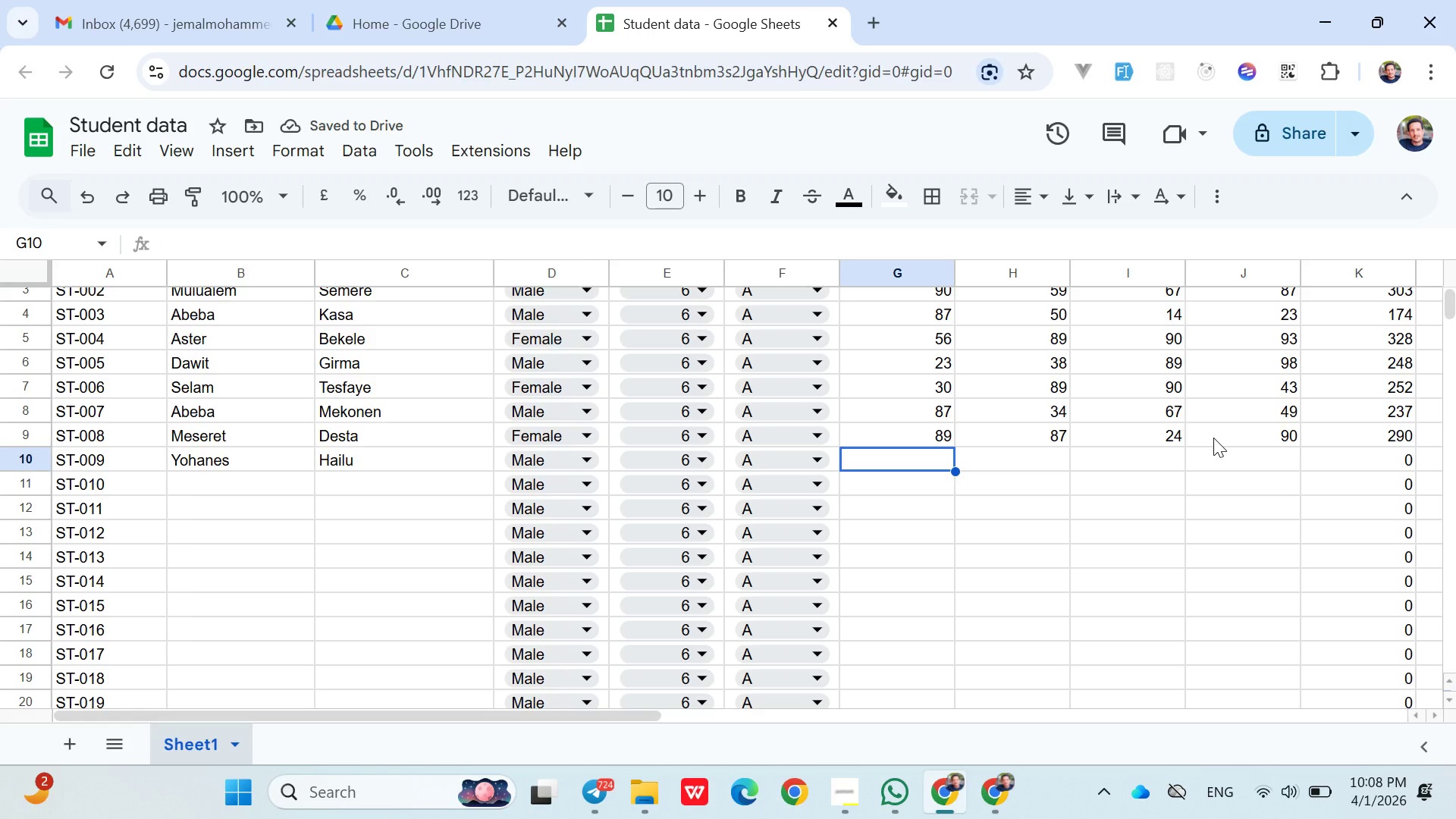 
type(4567)
key(Backspace)
key(Backspace)
 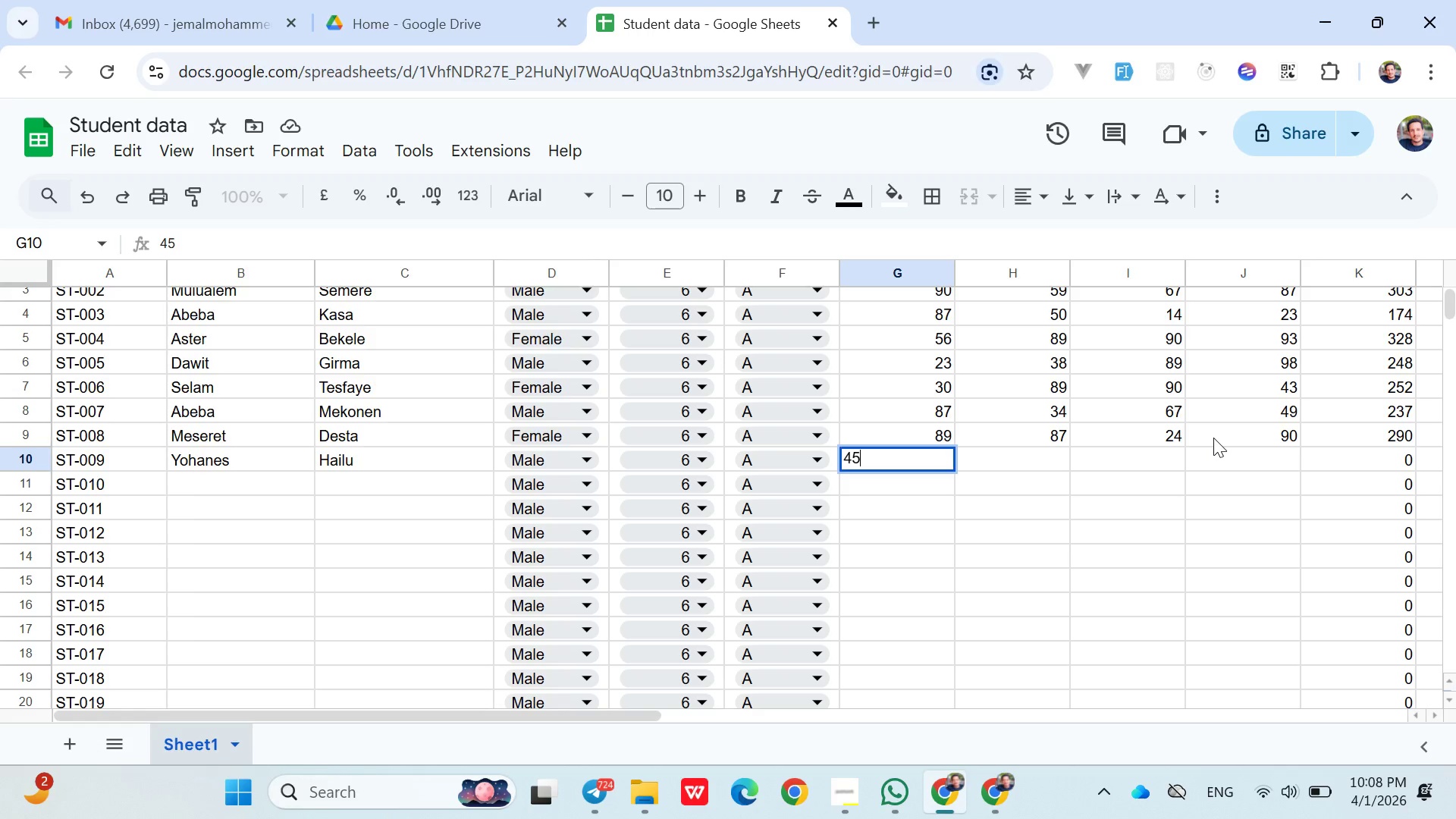 
key(ArrowRight)
 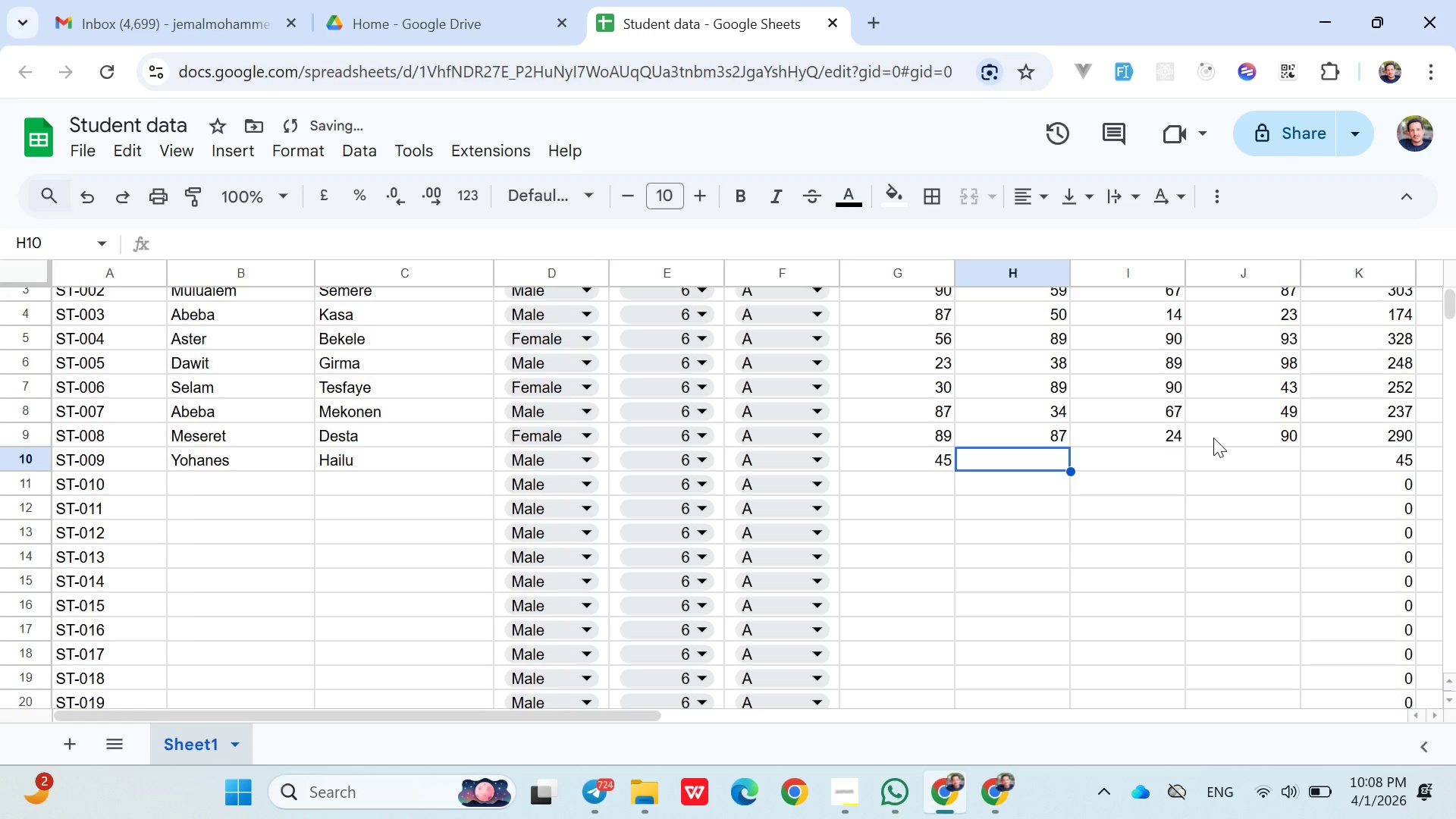 
type(47)
 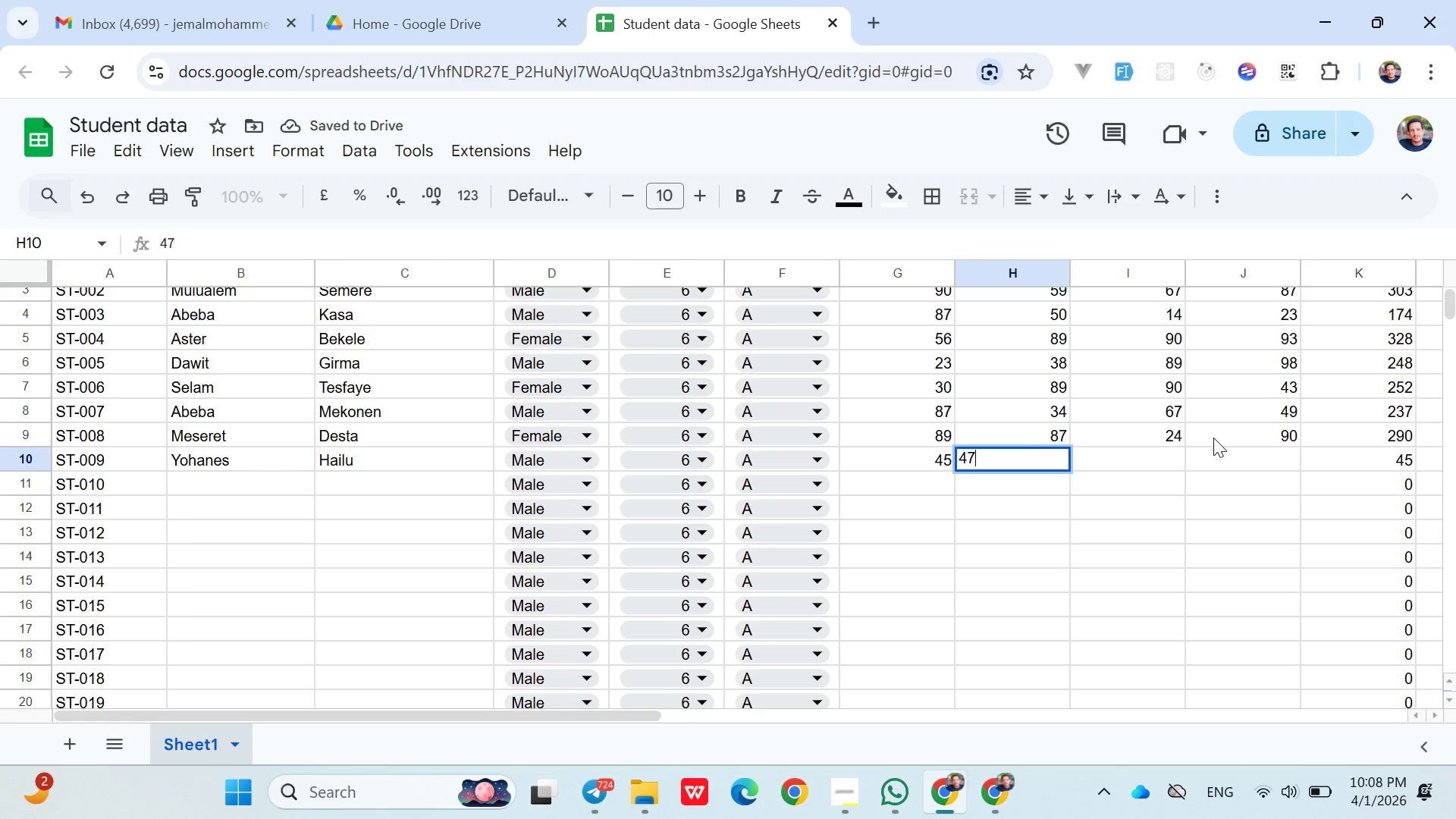 
key(ArrowRight)
 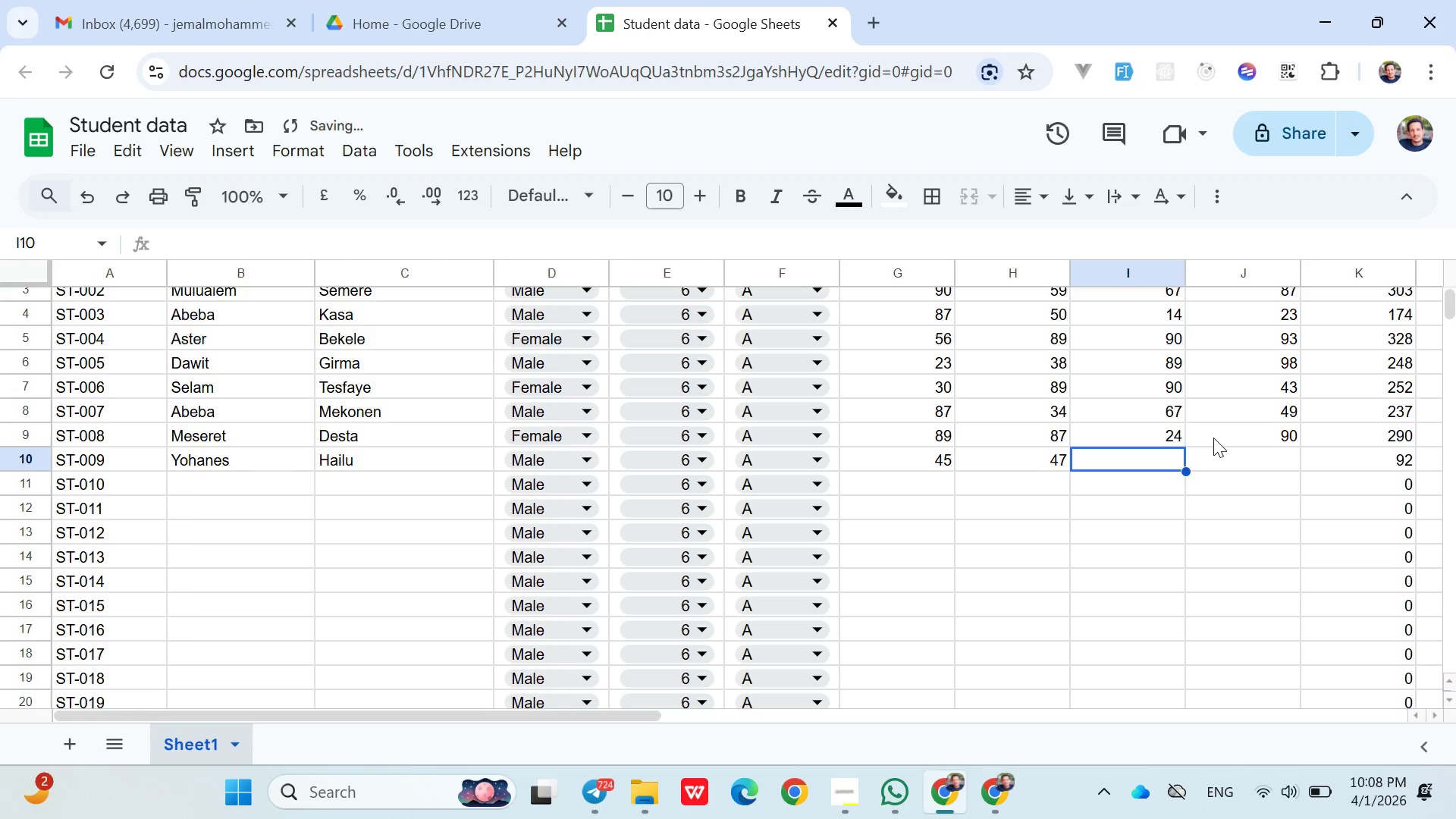 
type(78)
 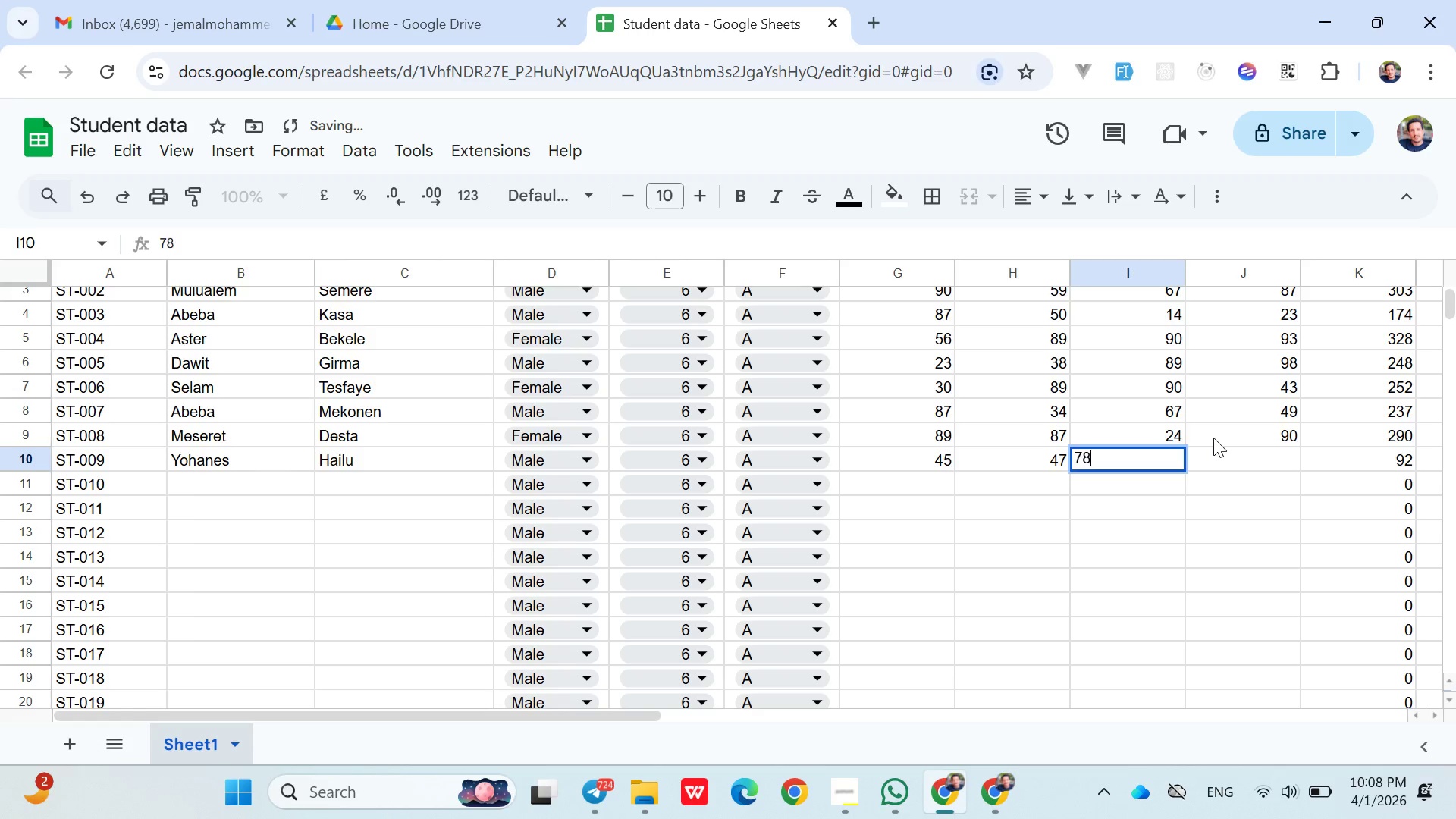 
key(ArrowRight)
 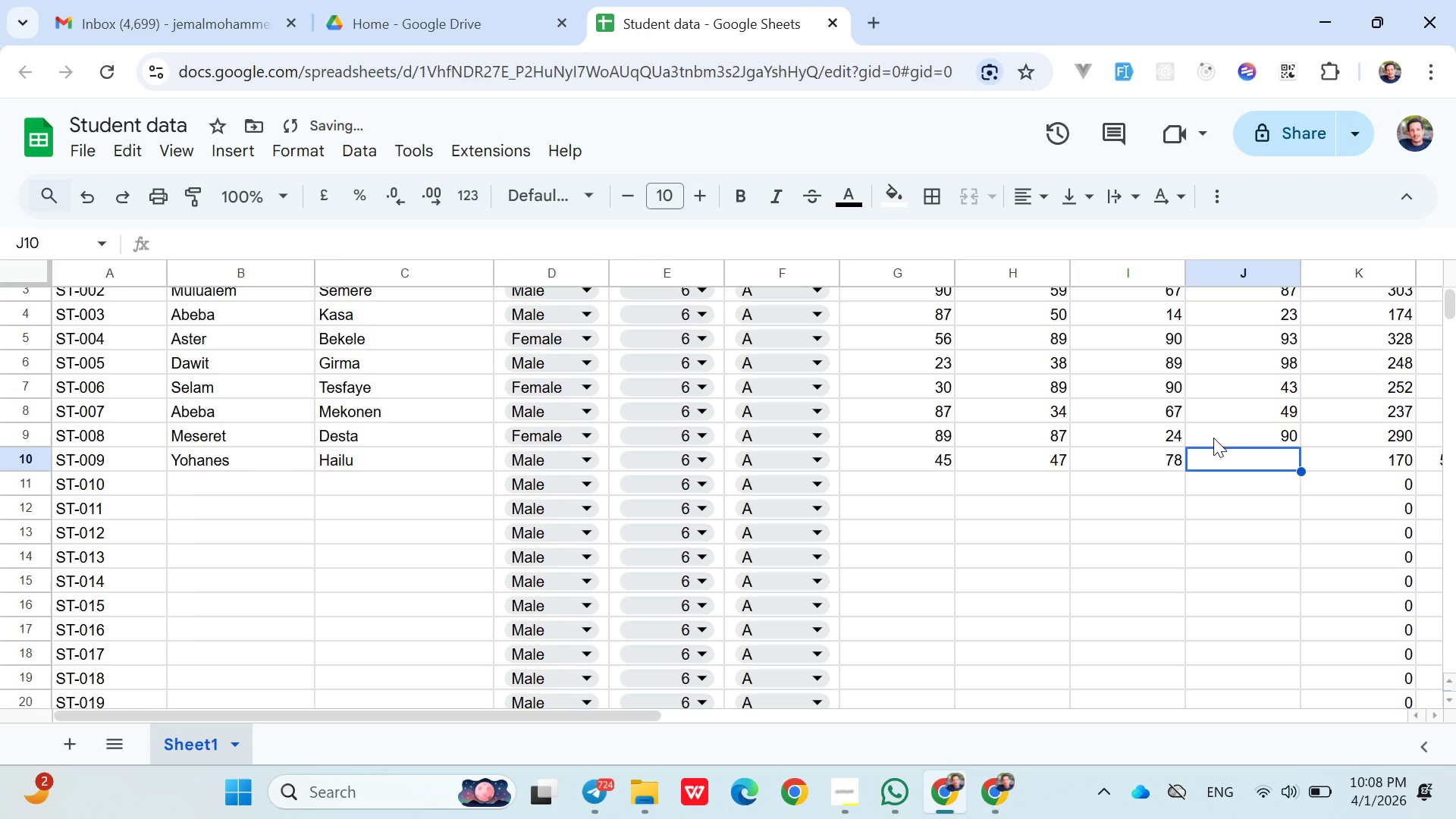 
type(23)
 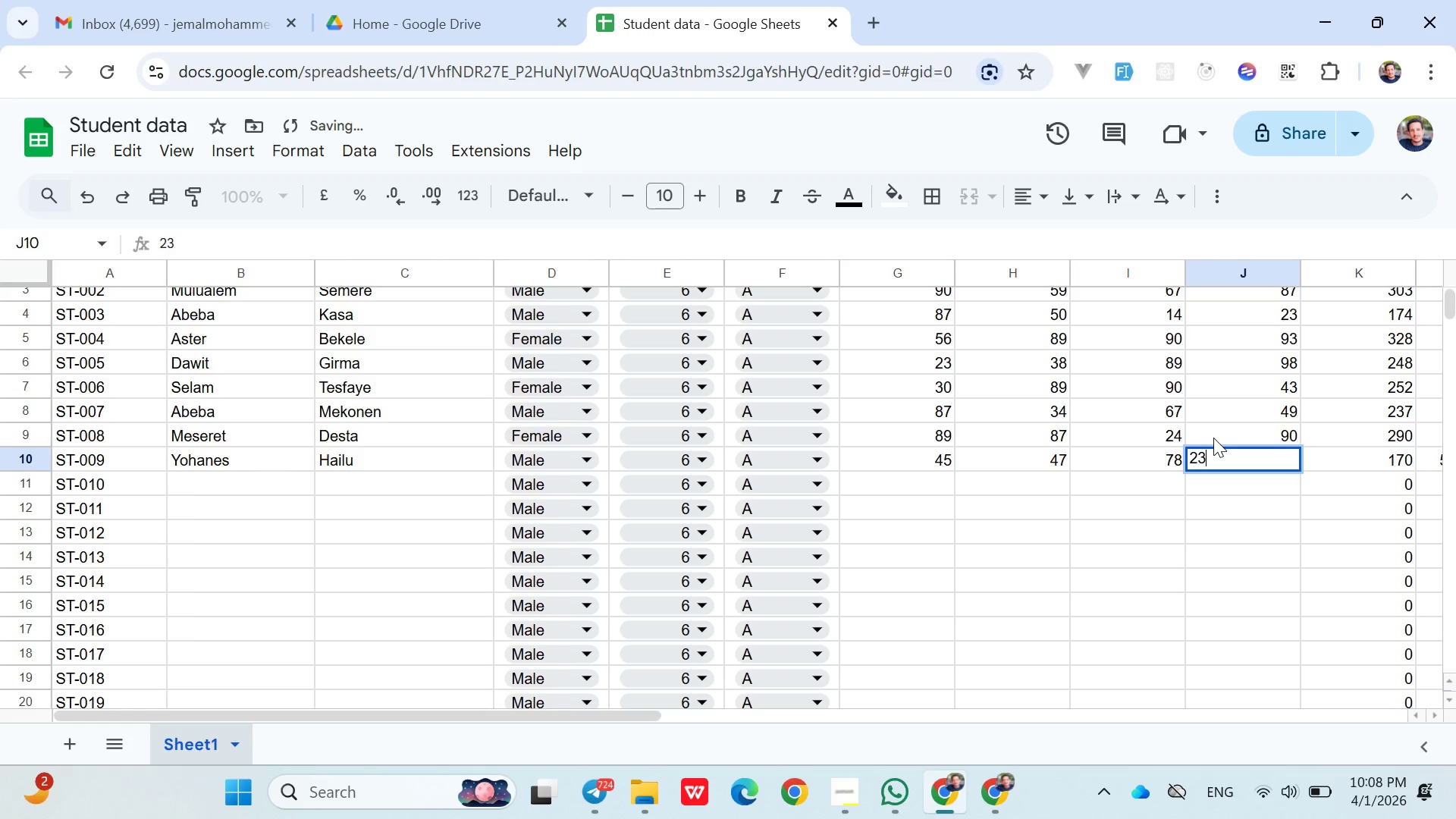 
key(ArrowRight)
 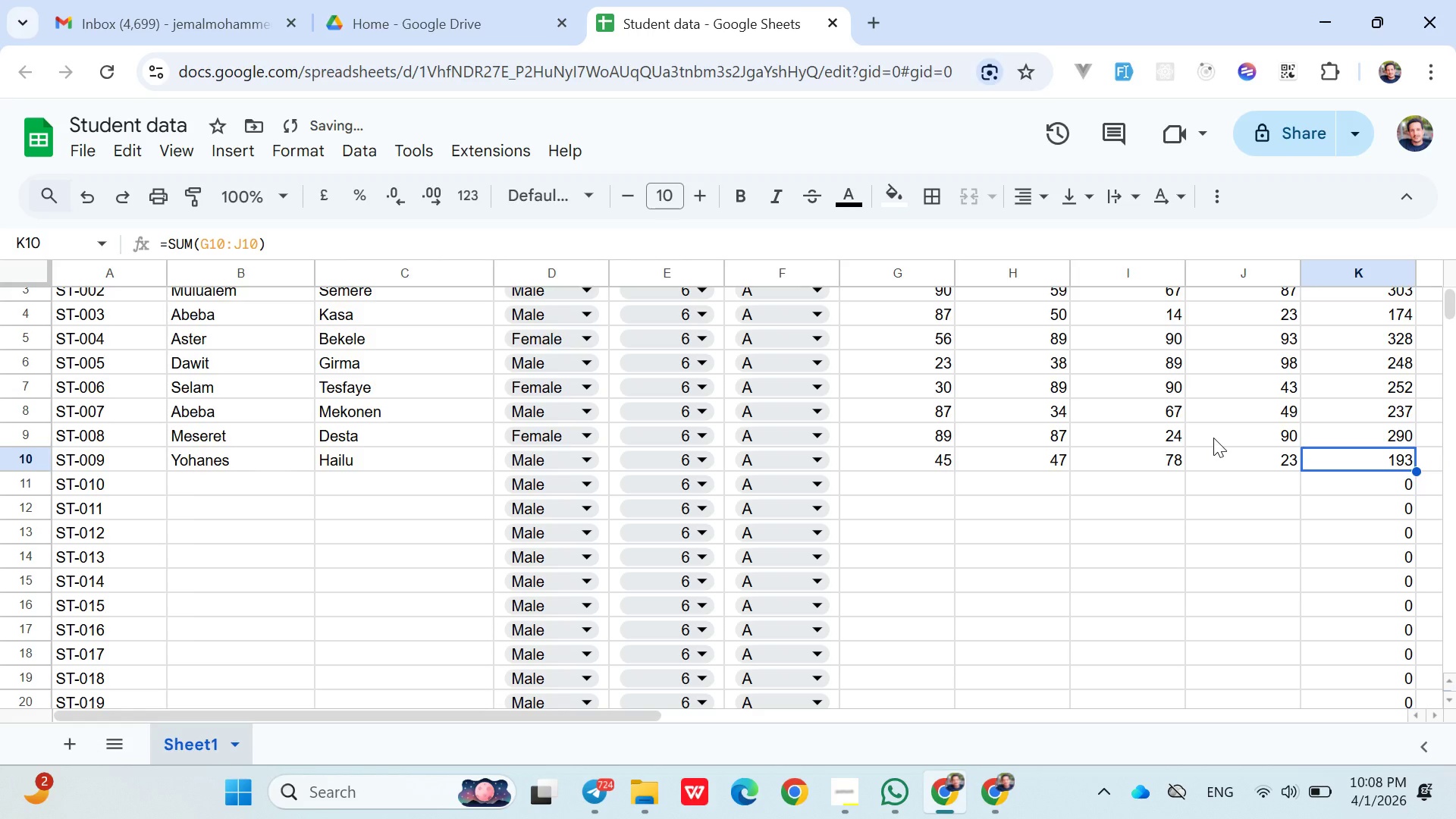 
key(ArrowRight)
 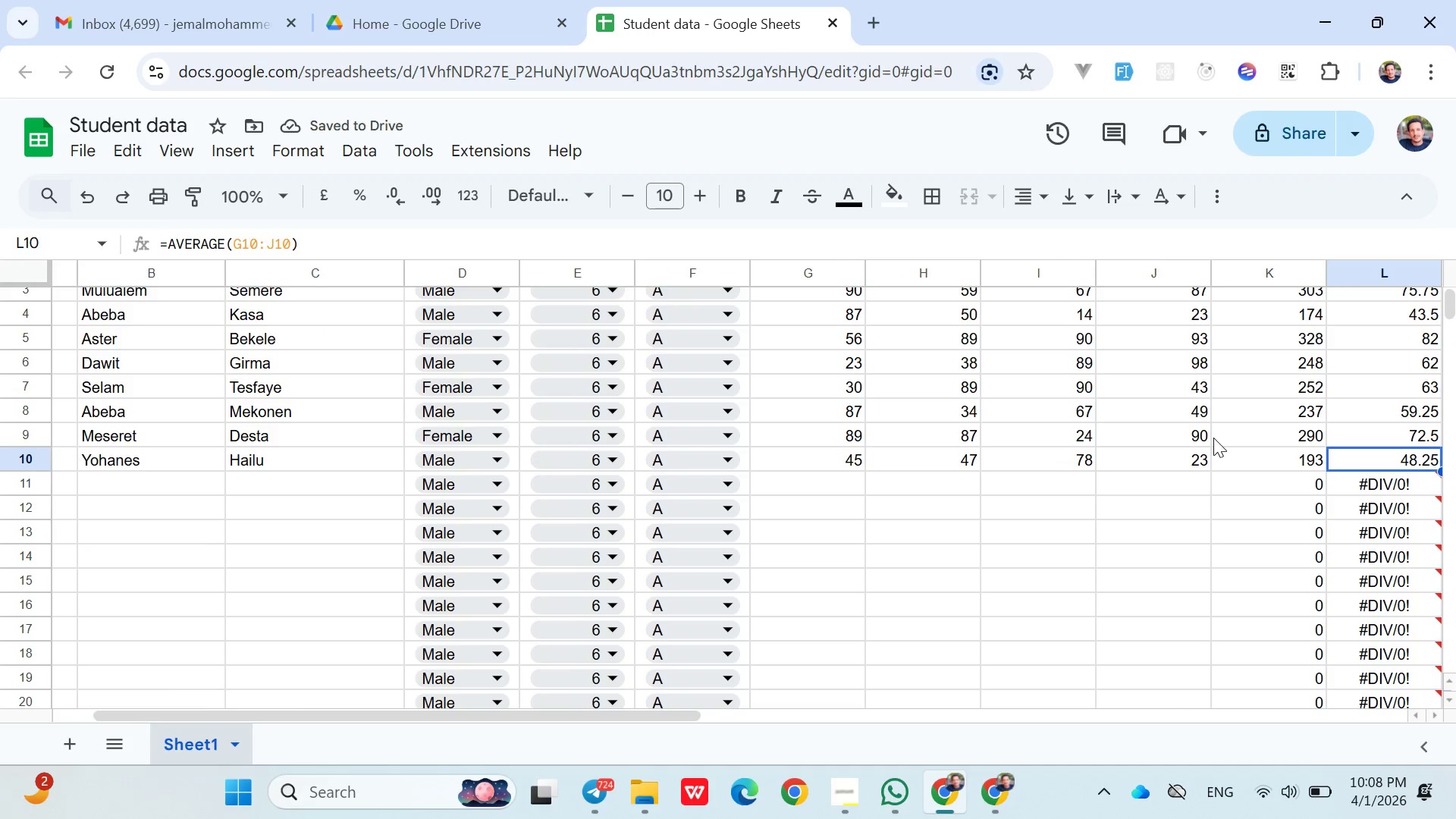 
key(ArrowRight)
 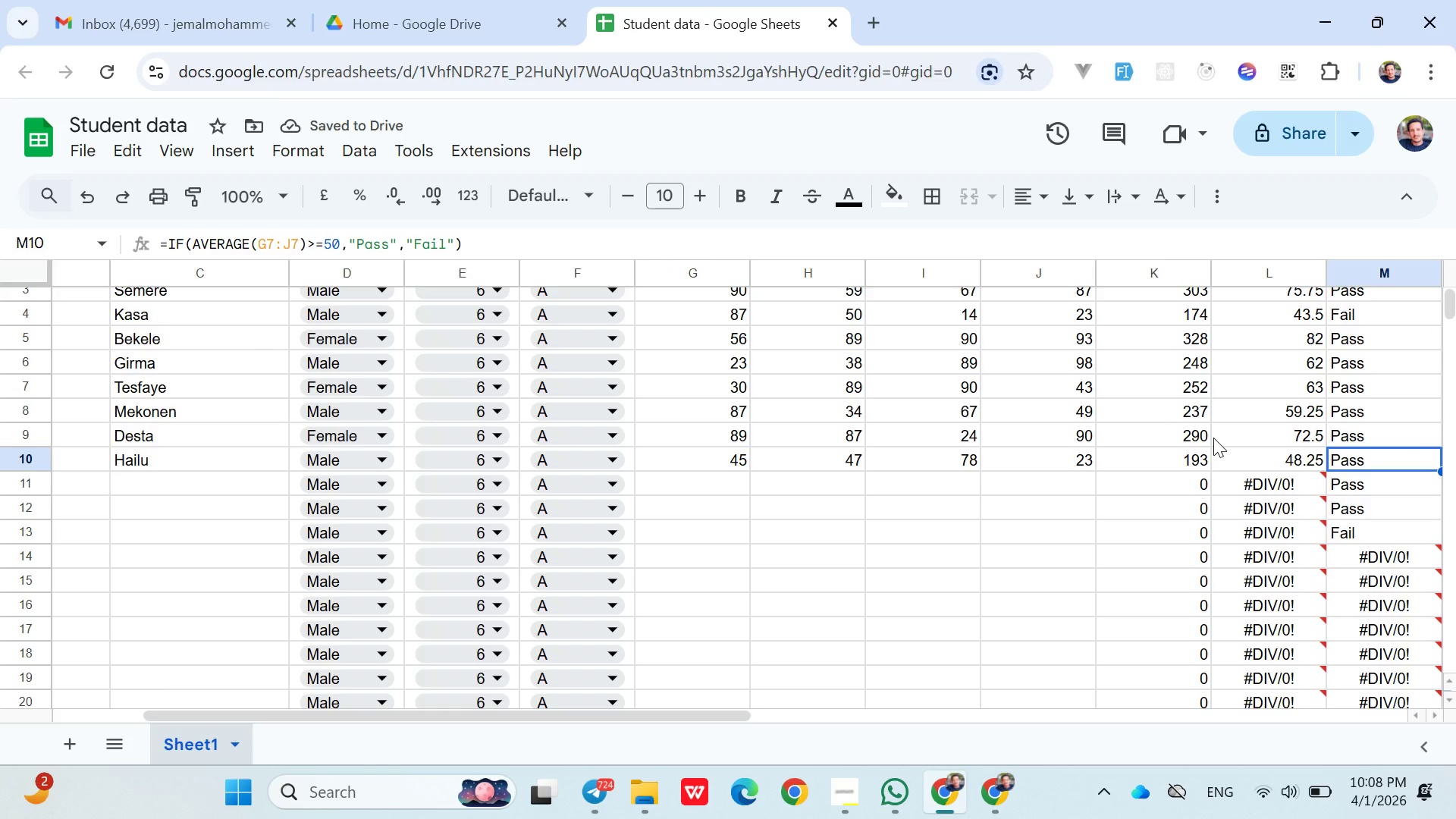 
type(Fail)
 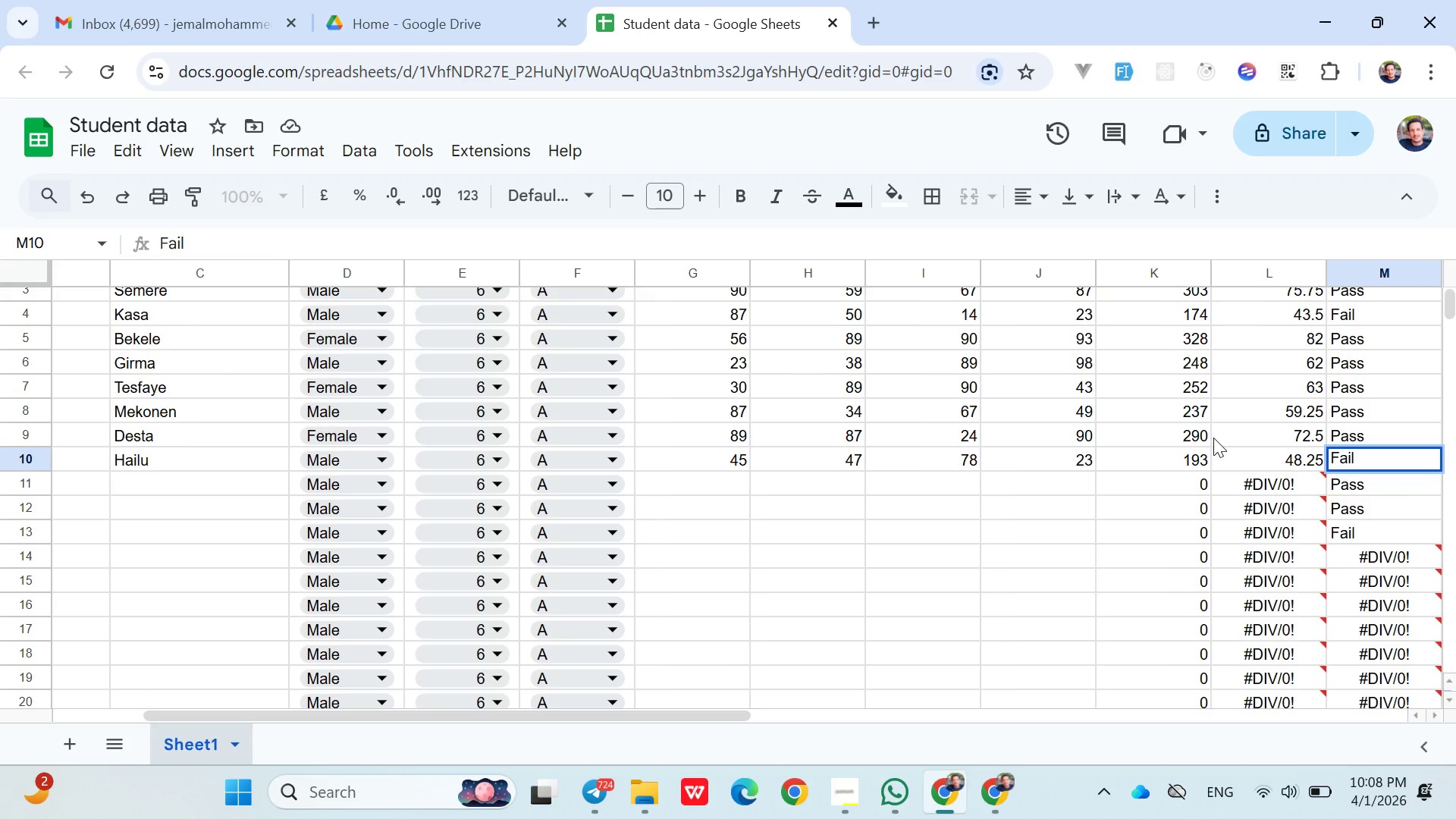 
key(ArrowDown)
 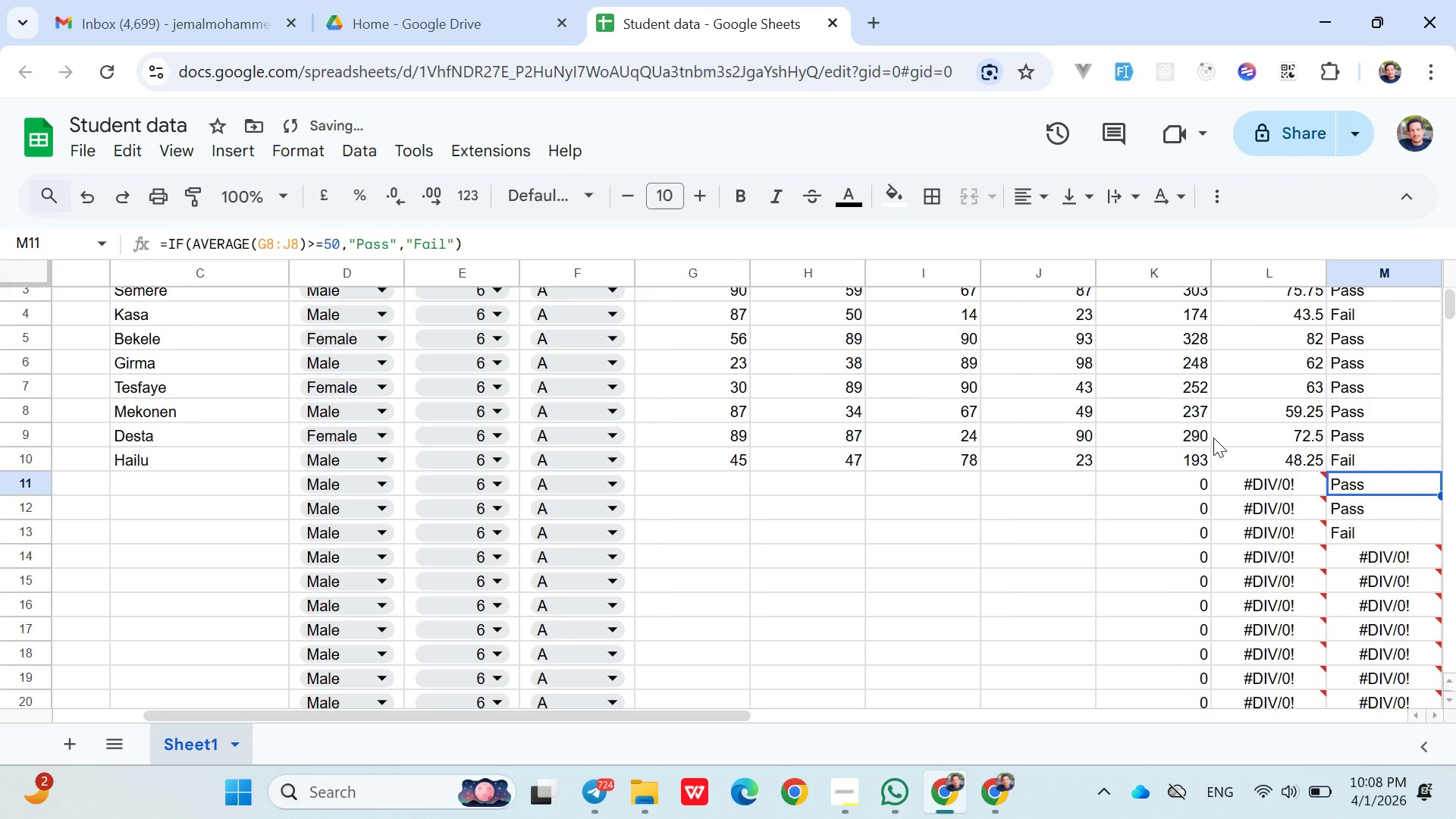 
hold_key(key=ArrowLeft, duration=1.16)
 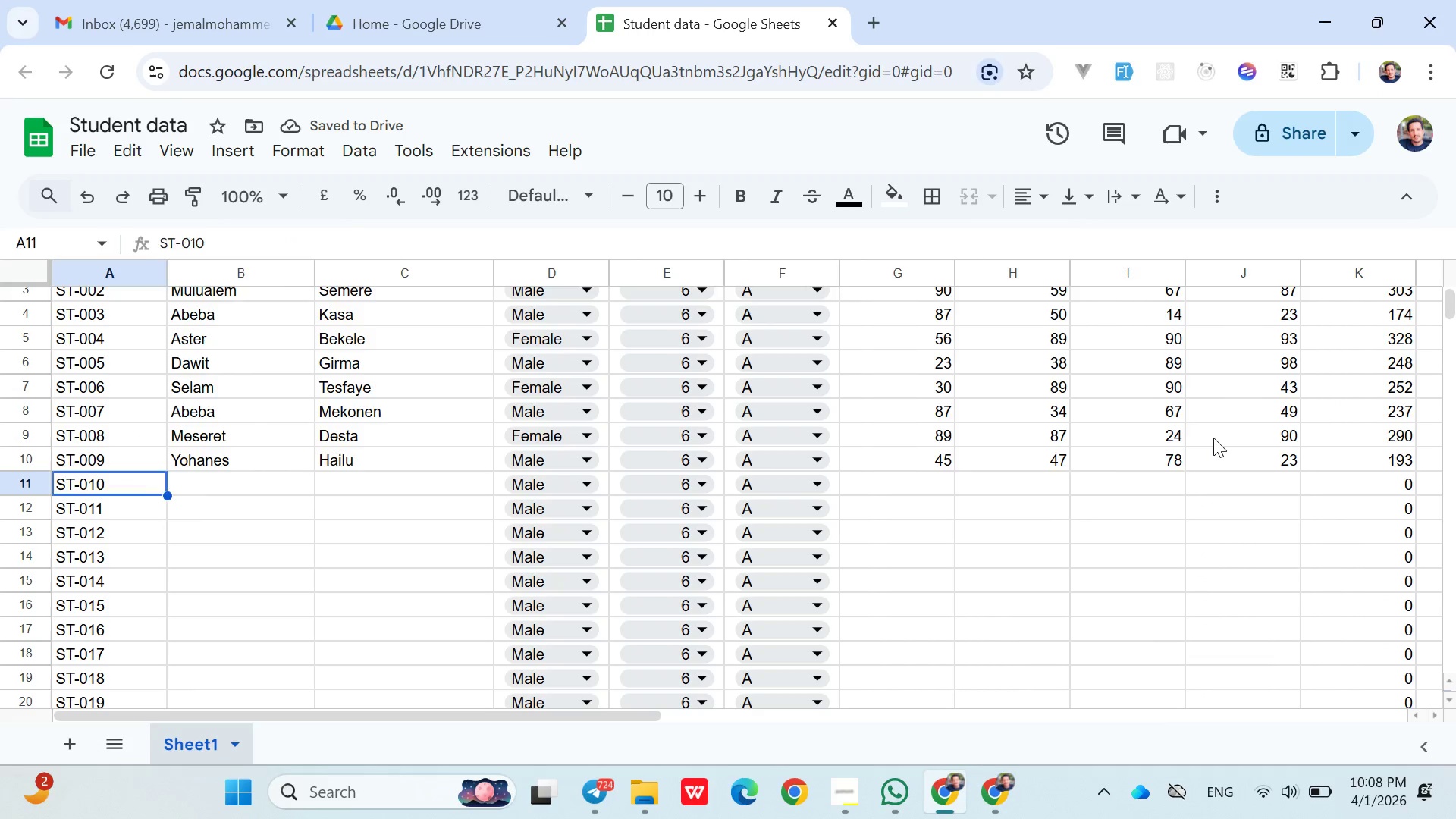 
key(ArrowRight)
 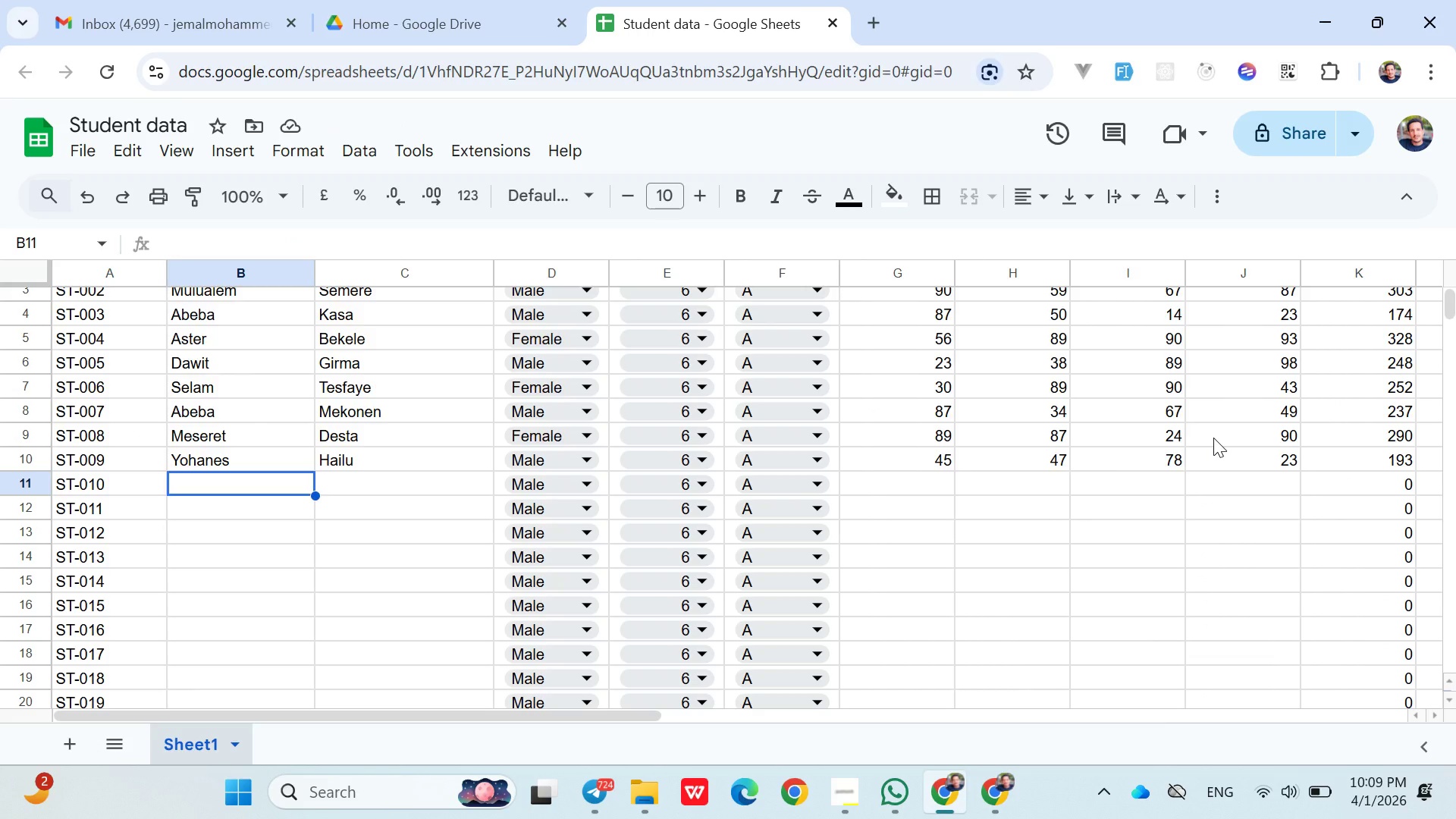 
type(Rahek)
key(Backspace)
type(l)
 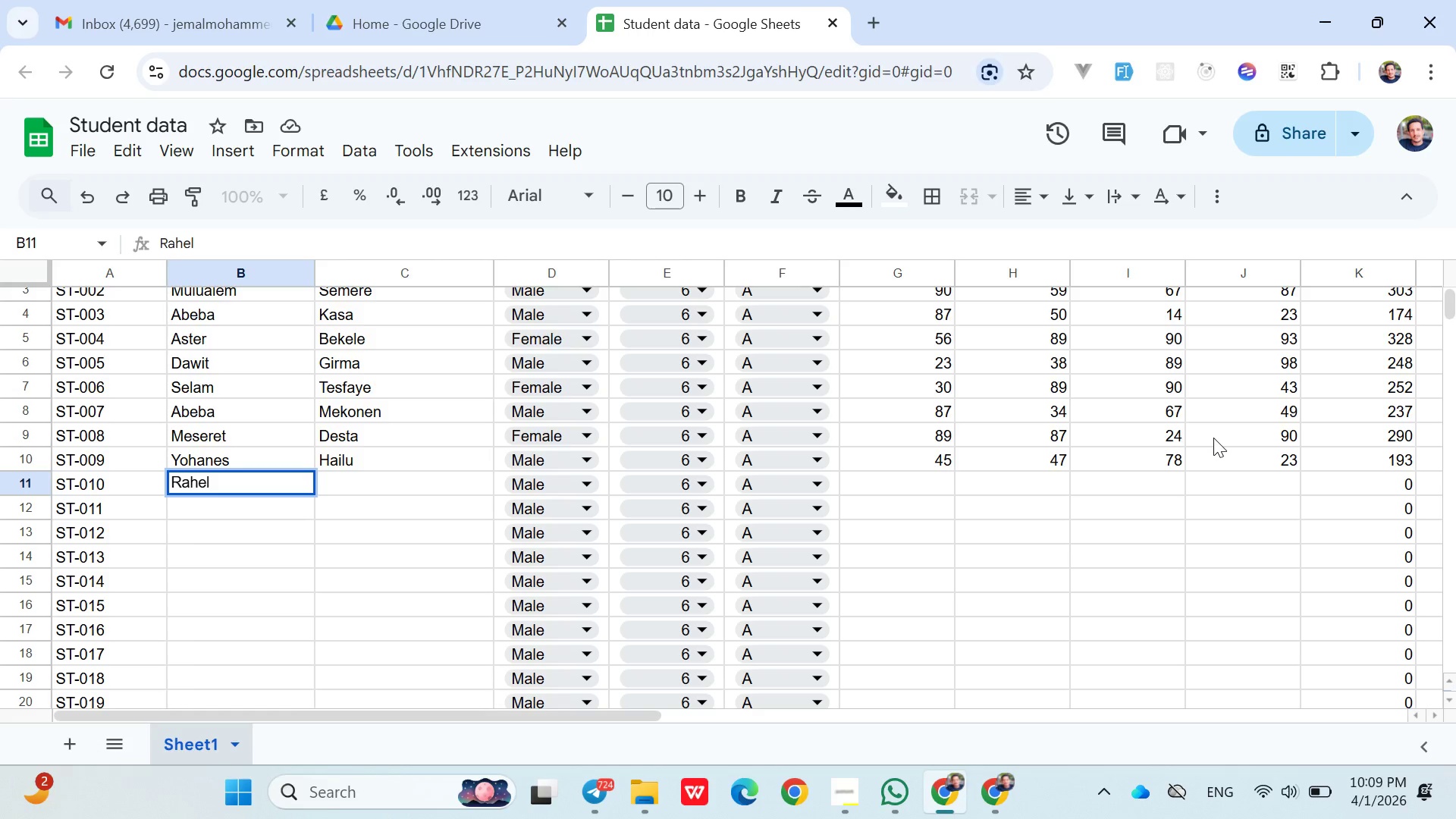 
key(ArrowRight)
 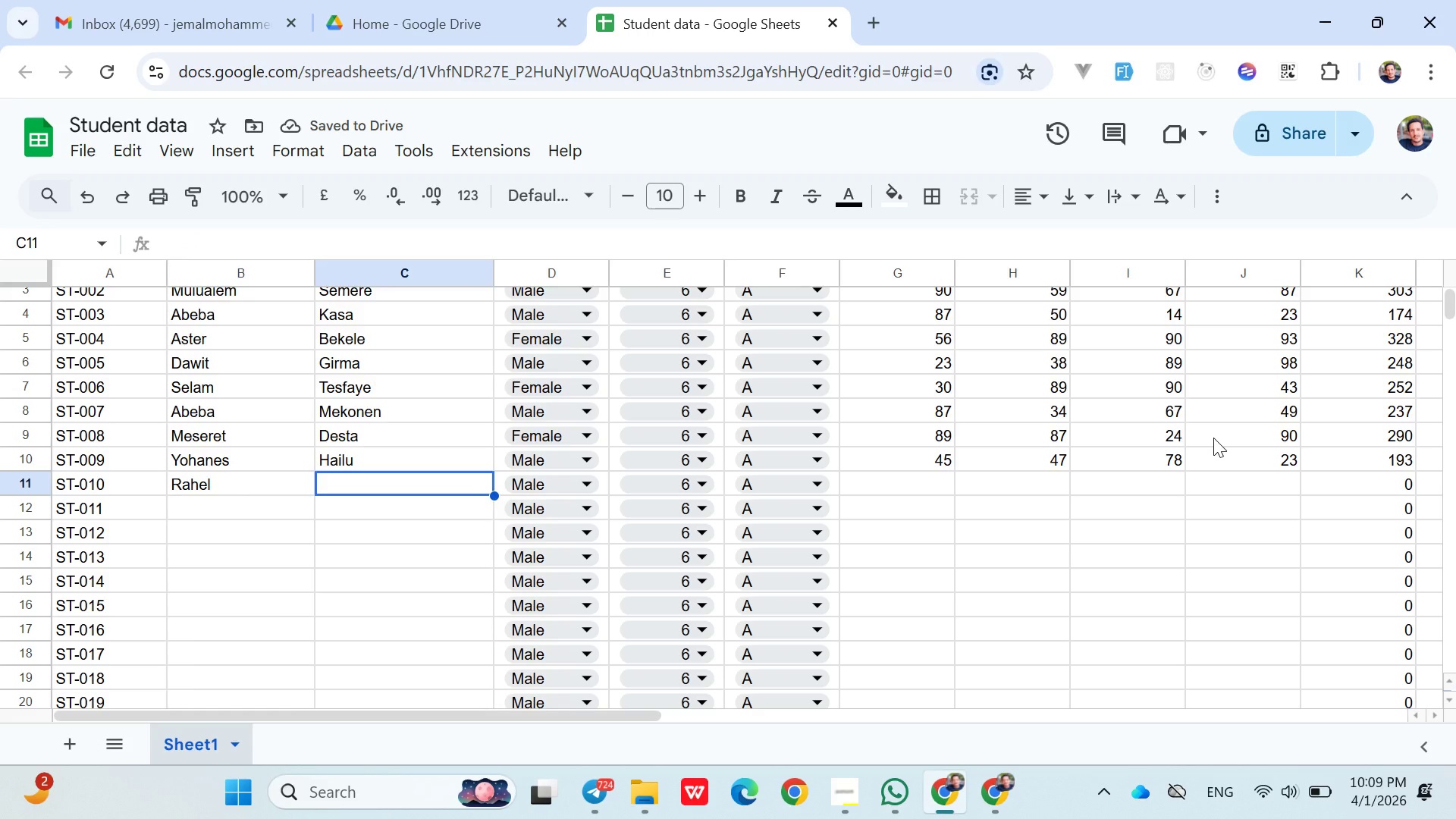 
type(Assefa)
 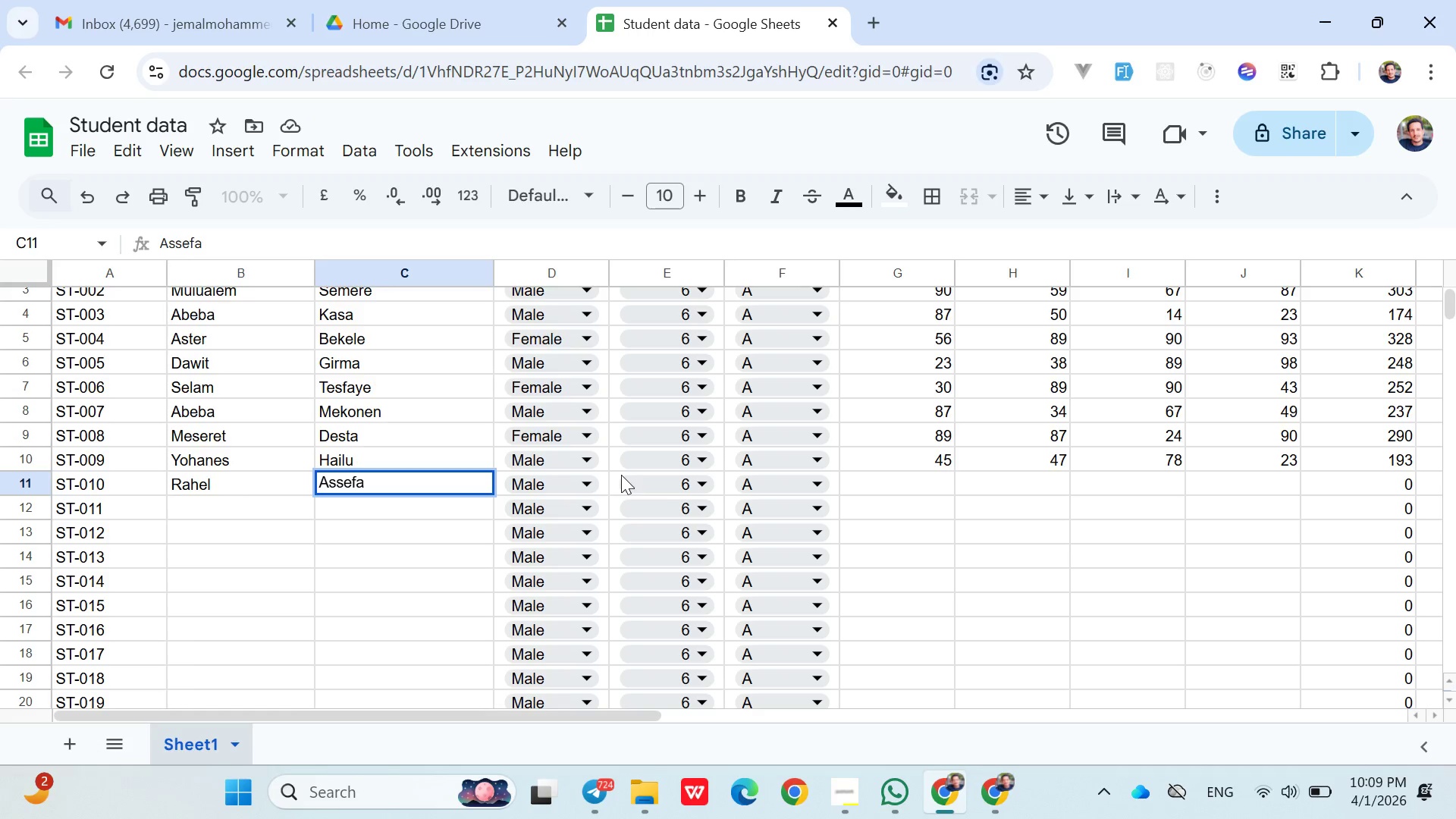 
left_click([585, 486])
 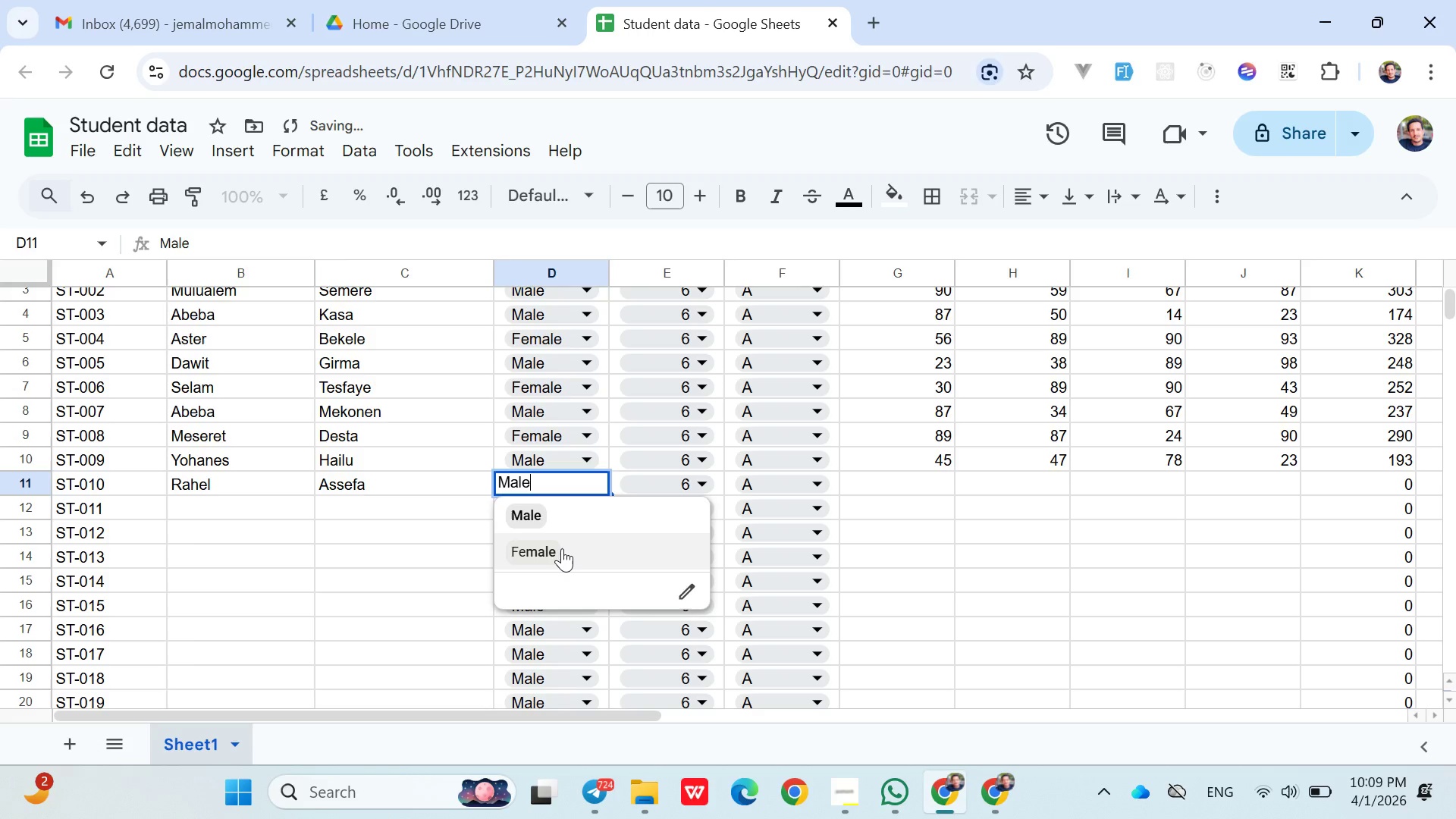 
left_click([560, 548])
 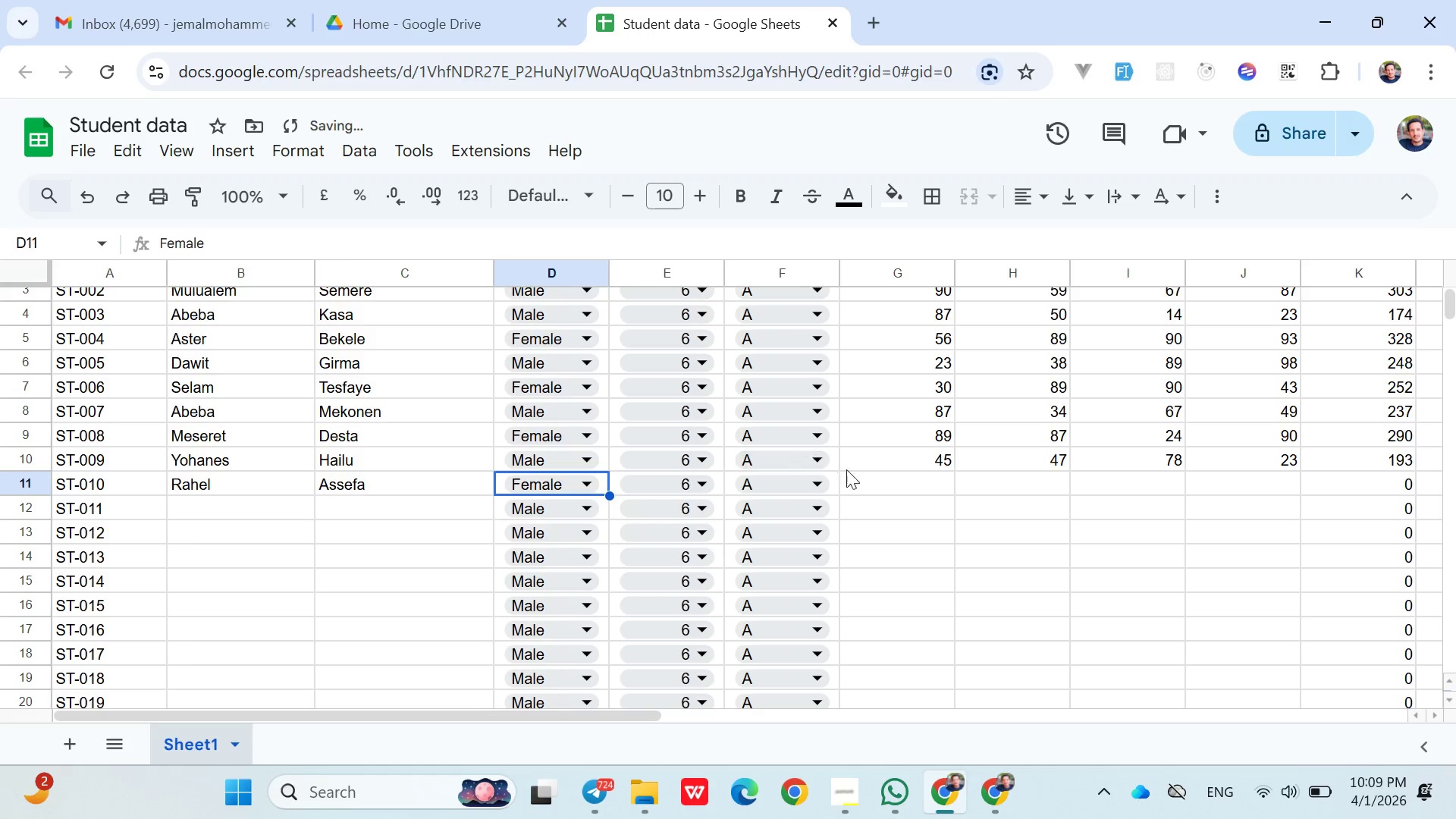 
left_click([864, 479])
 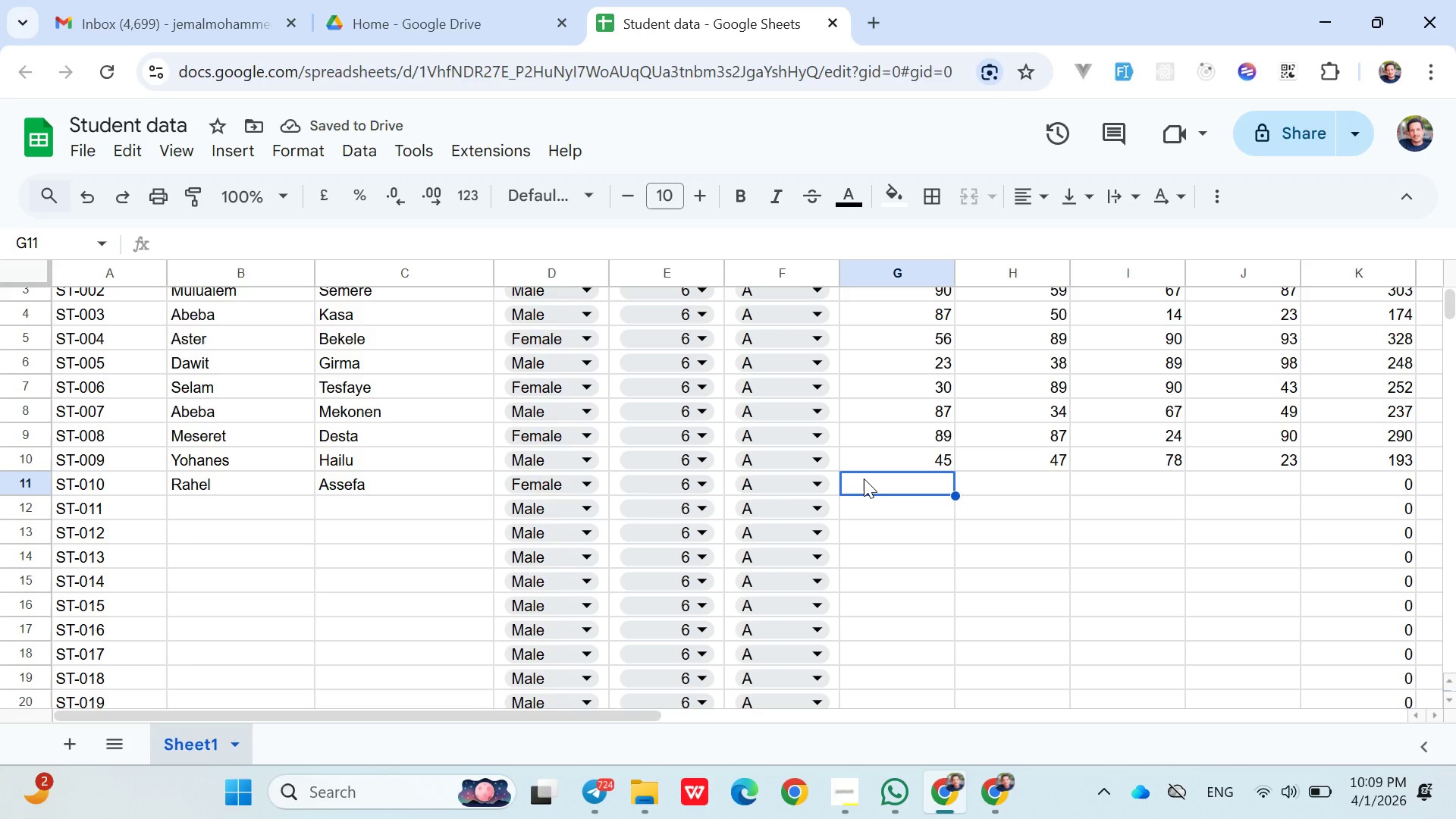 
type(27)
 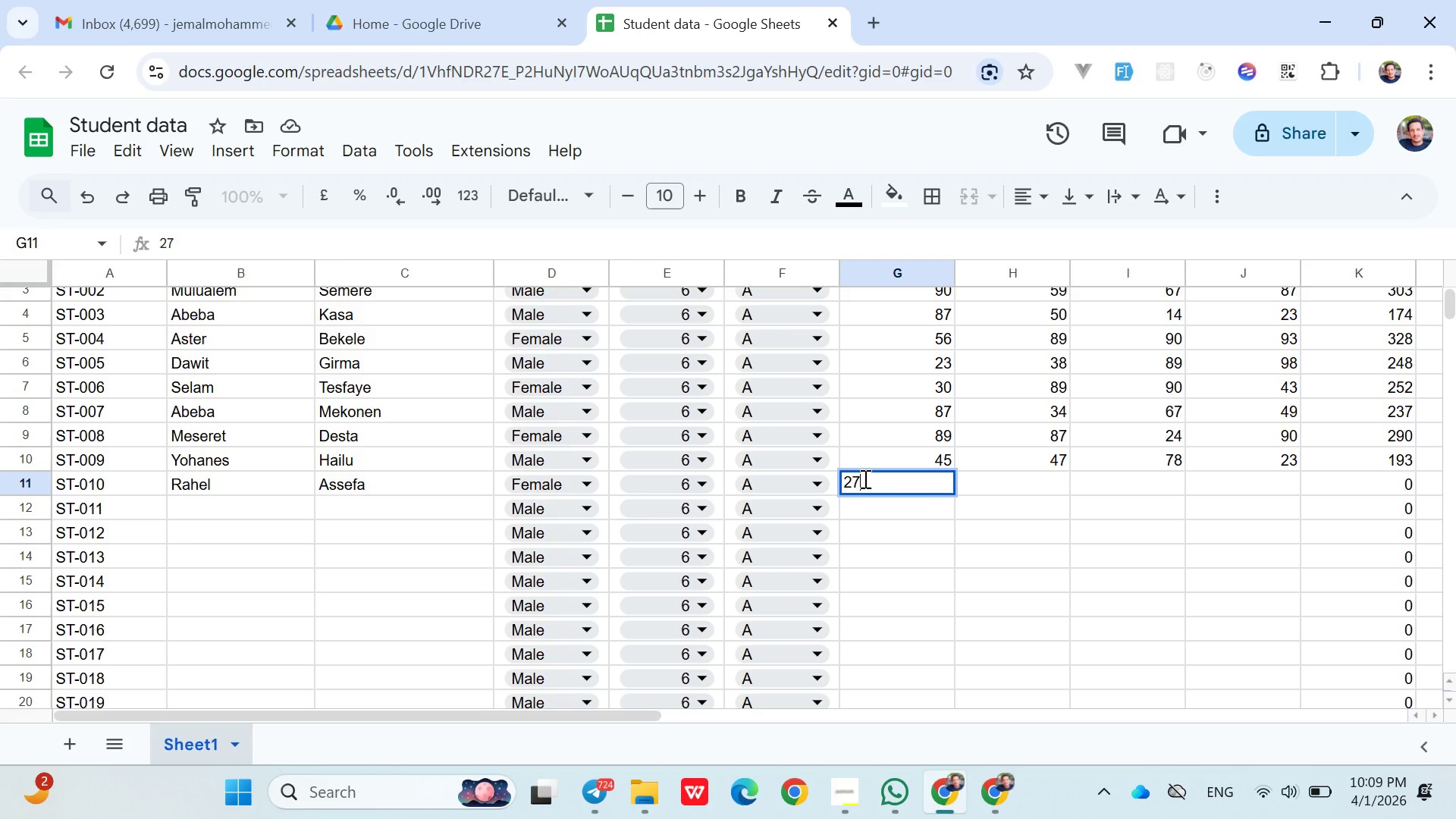 
key(ArrowRight)
 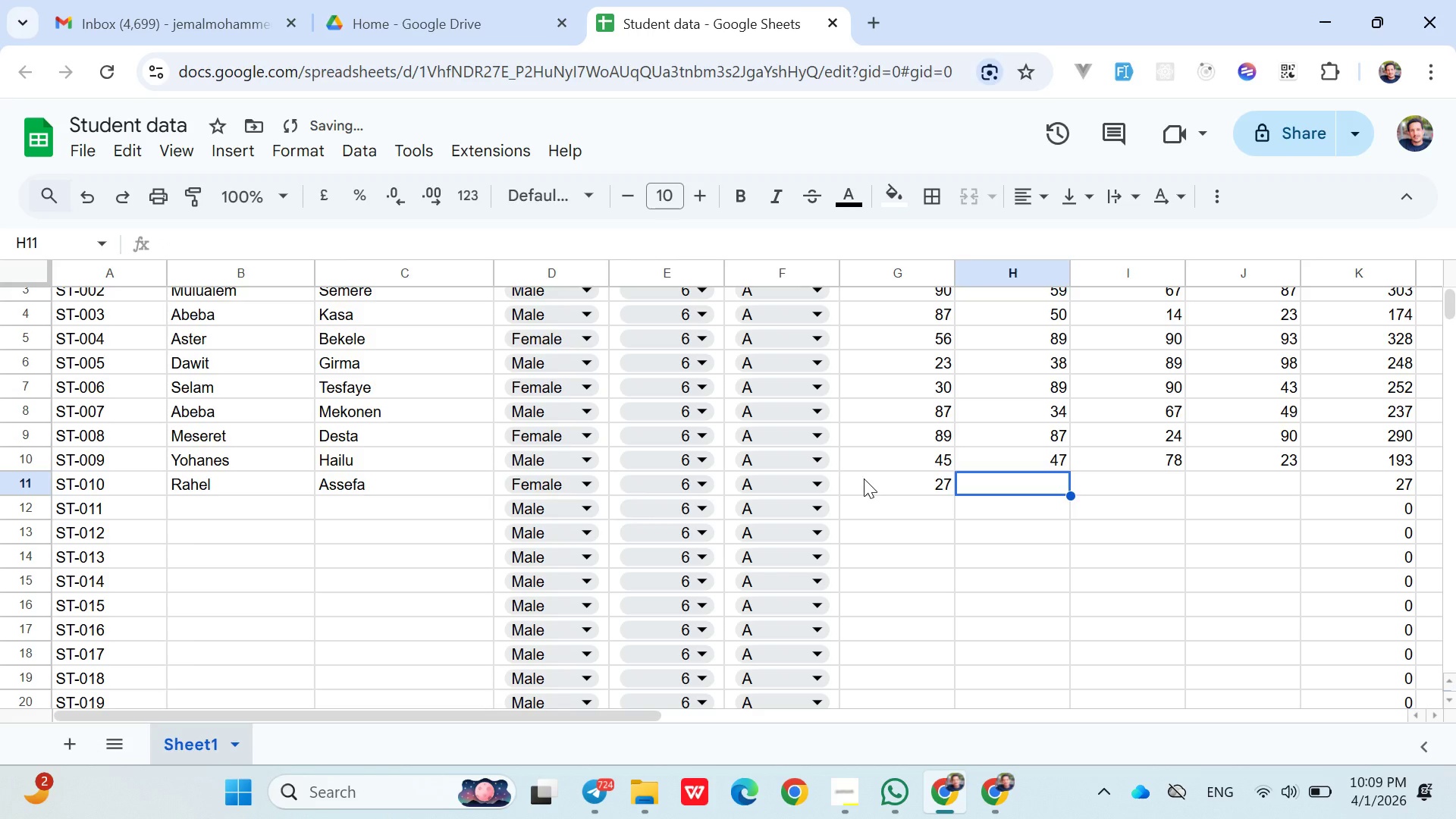 
type(32)
 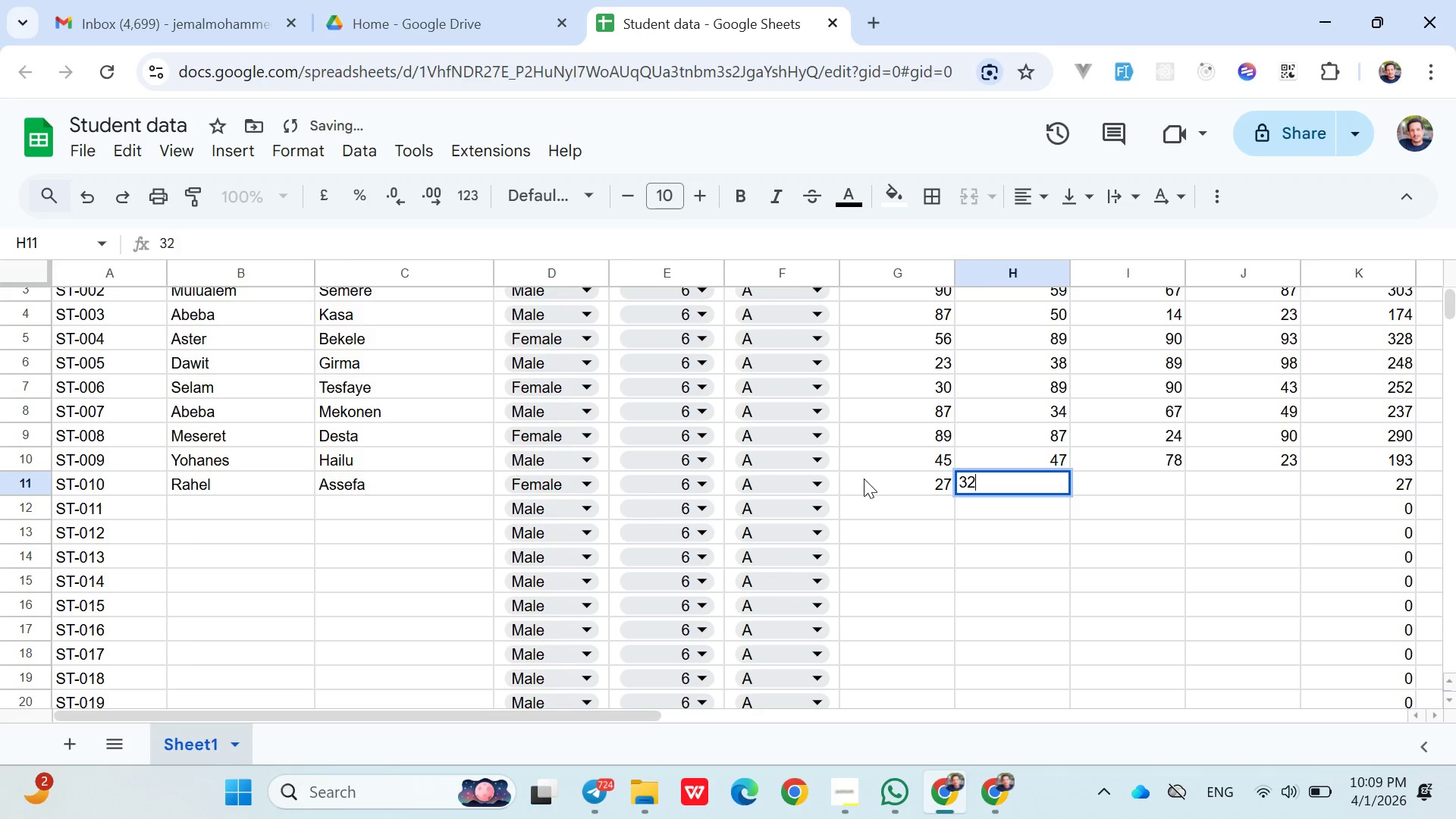 
key(ArrowRight)
 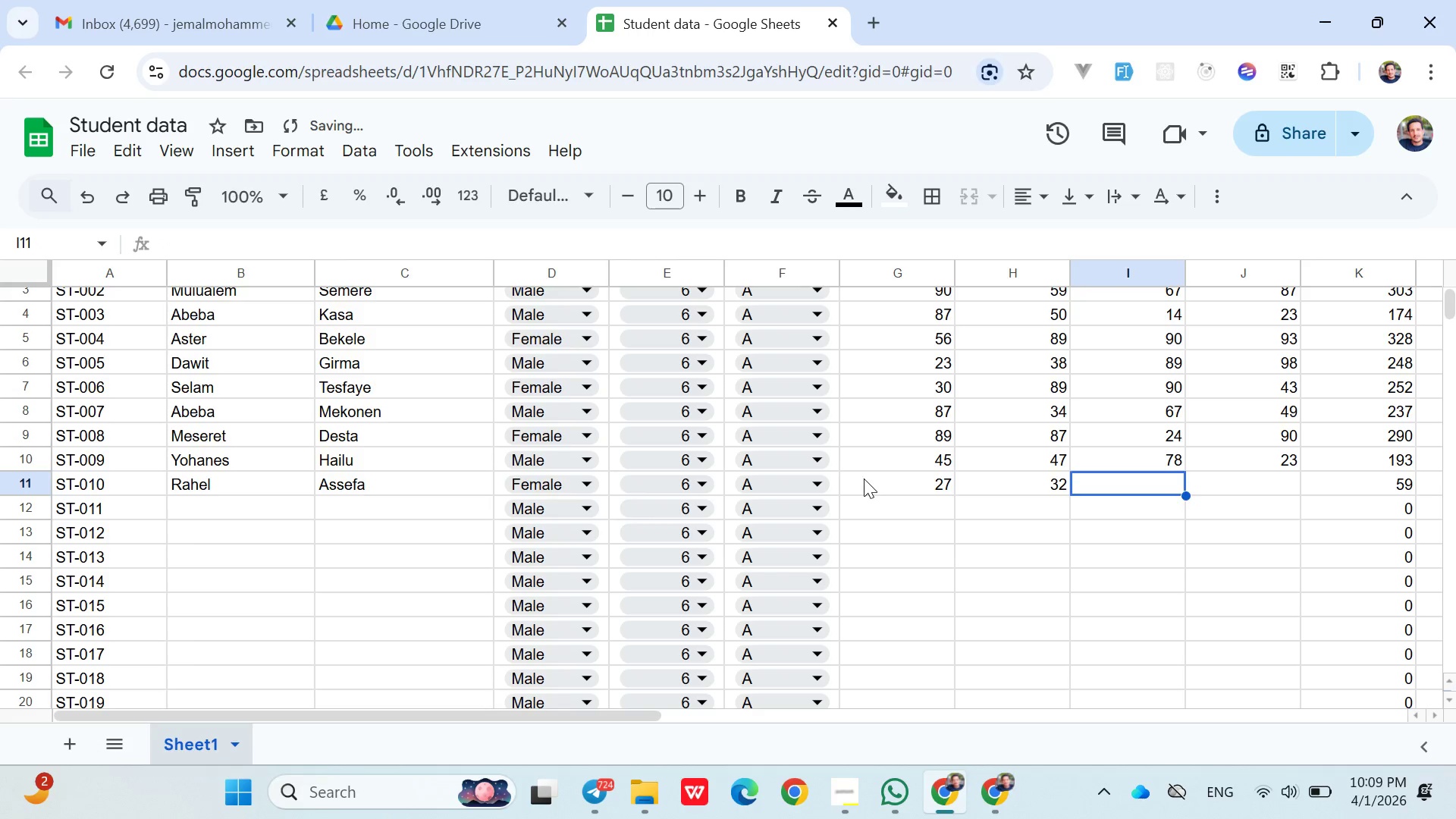 
type(45)
 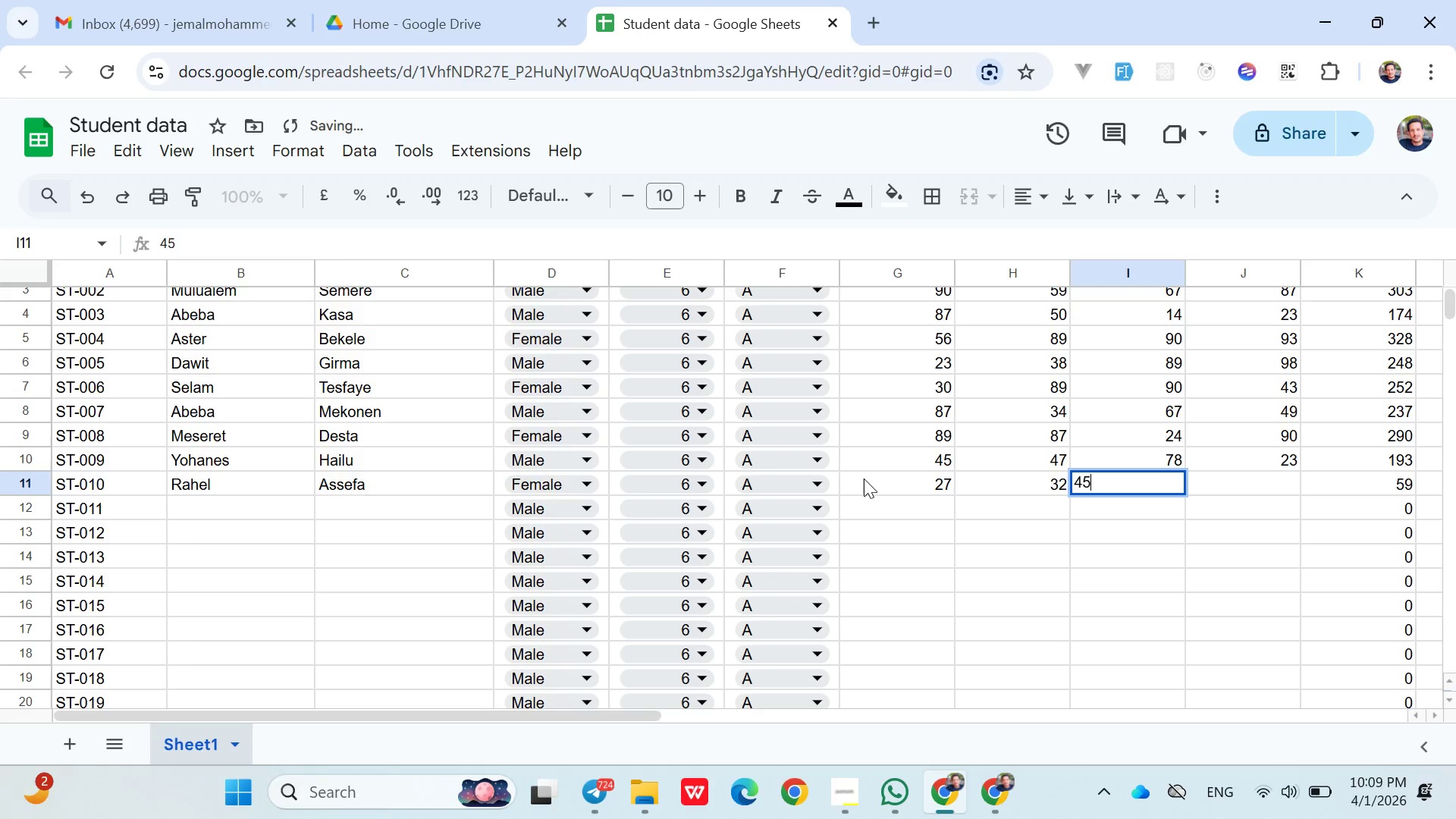 
key(ArrowRight)
 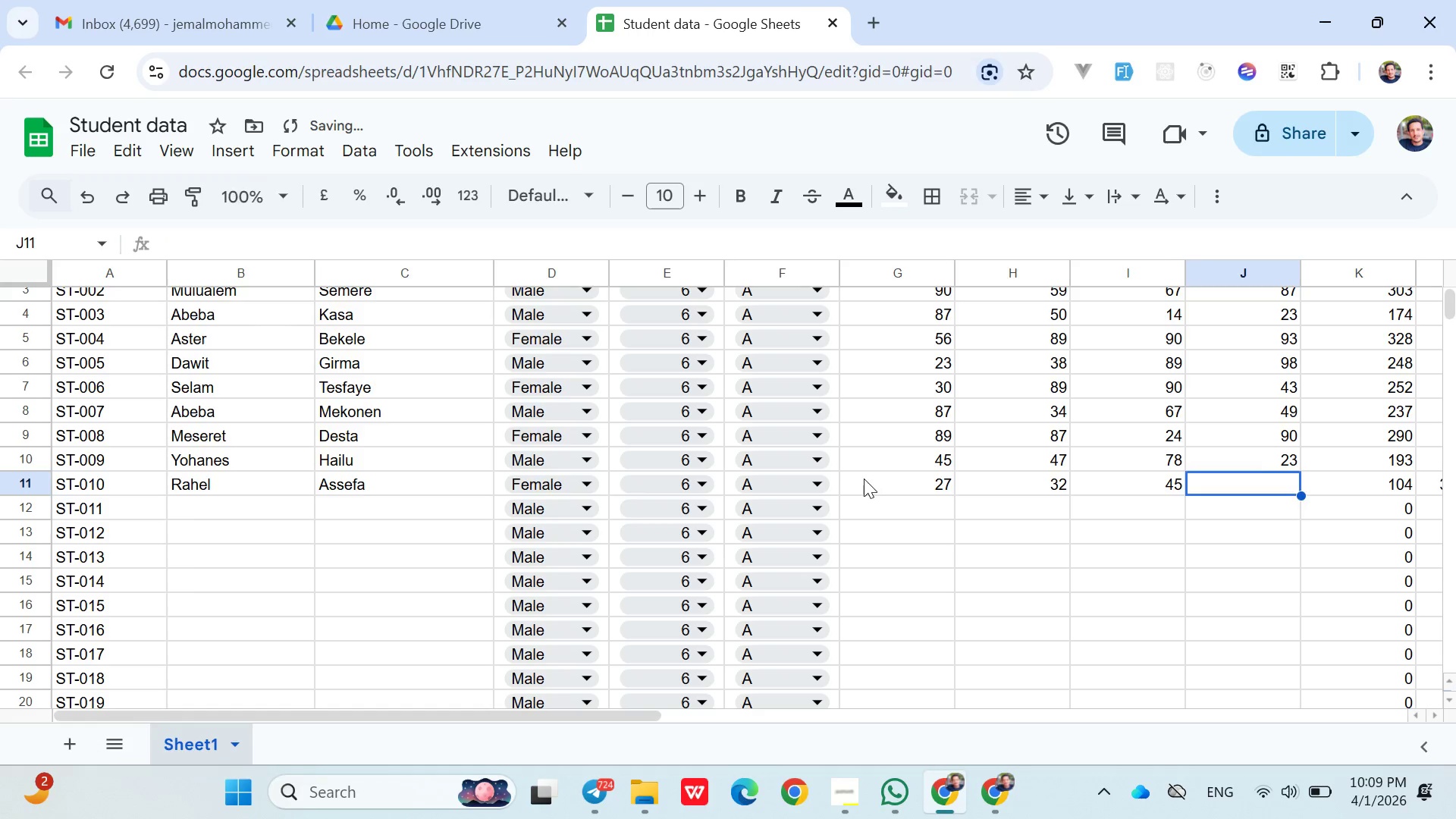 
type(67)
 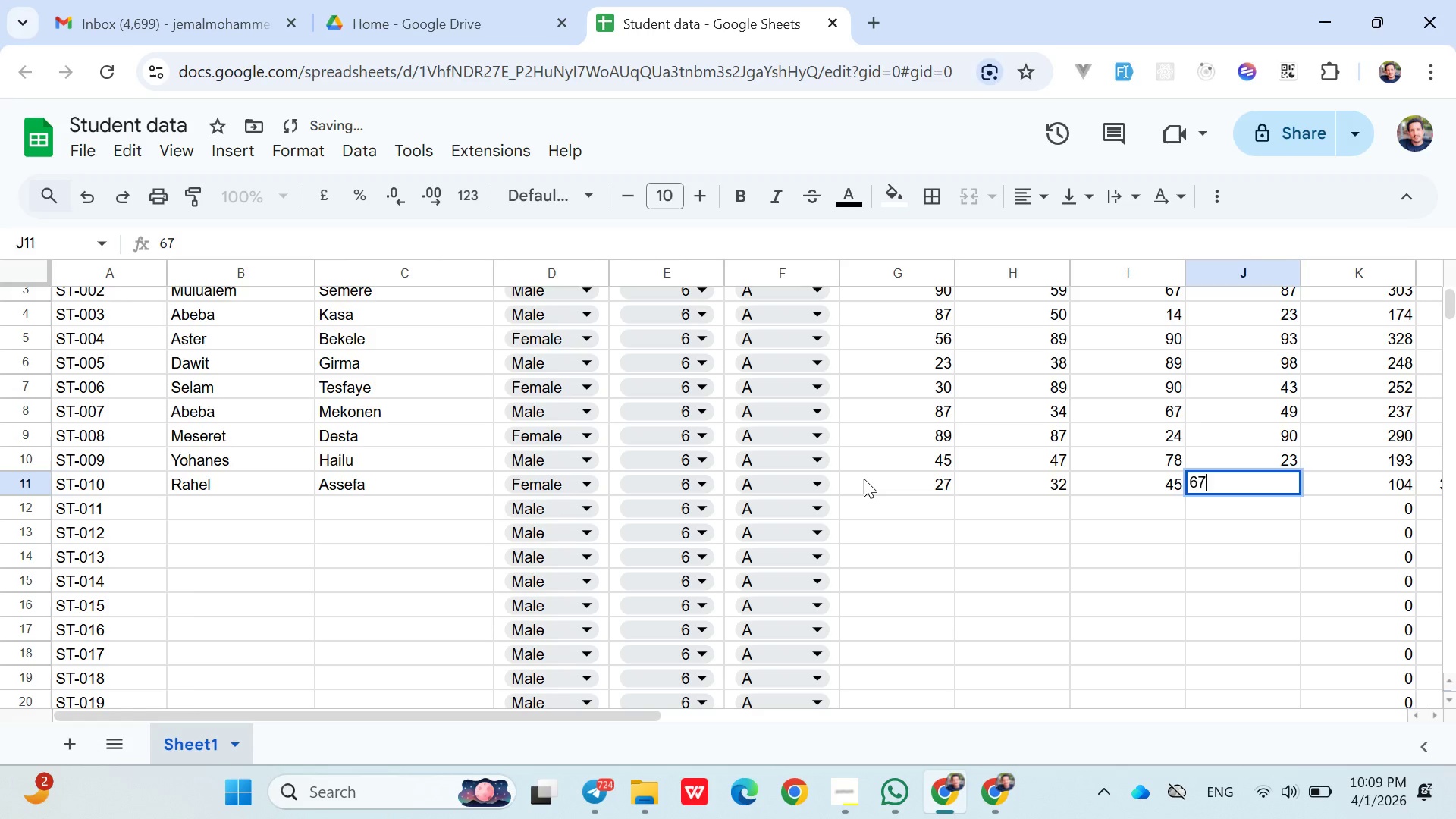 
key(ArrowRight)
 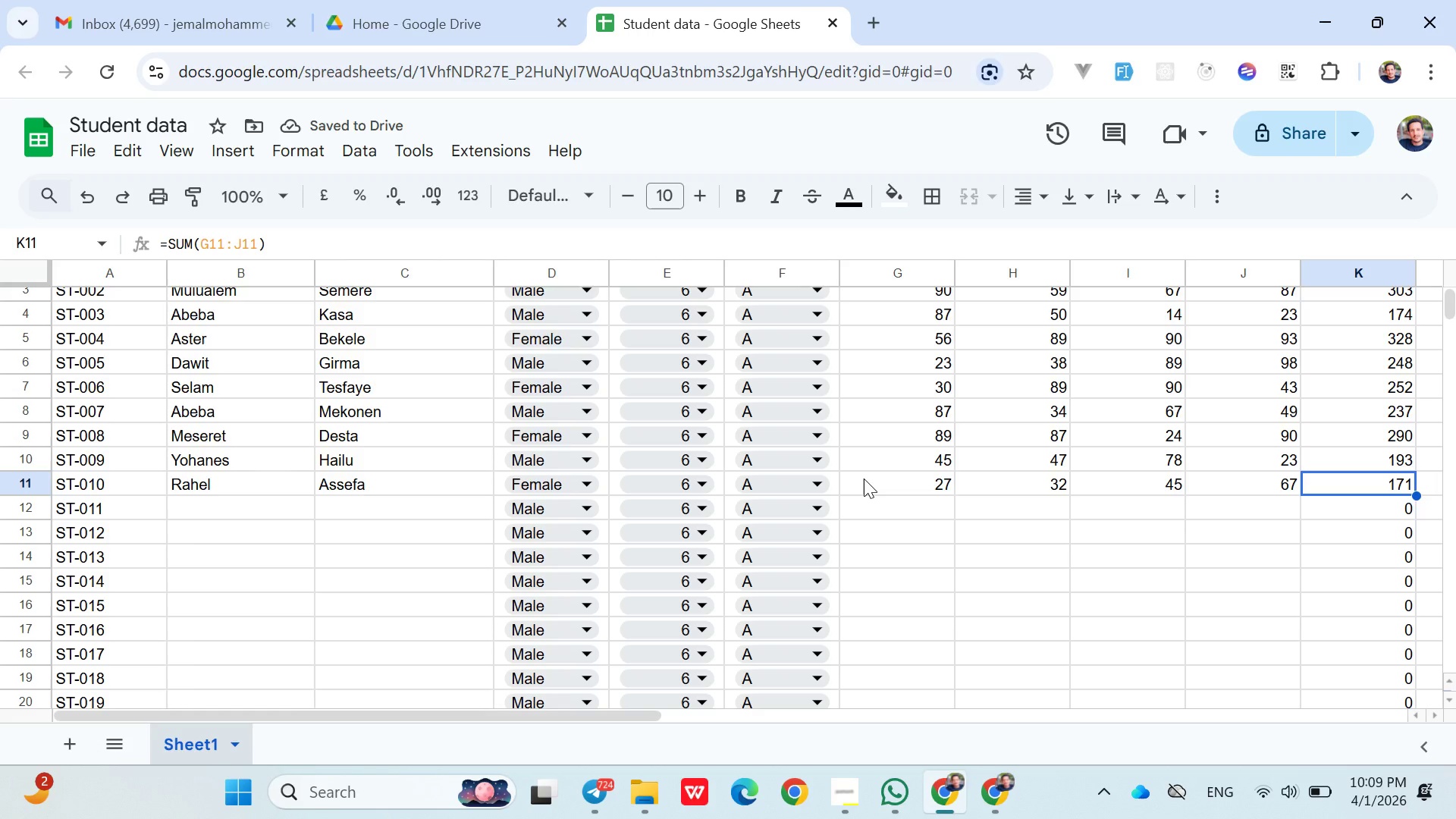 
key(ArrowRight)
 